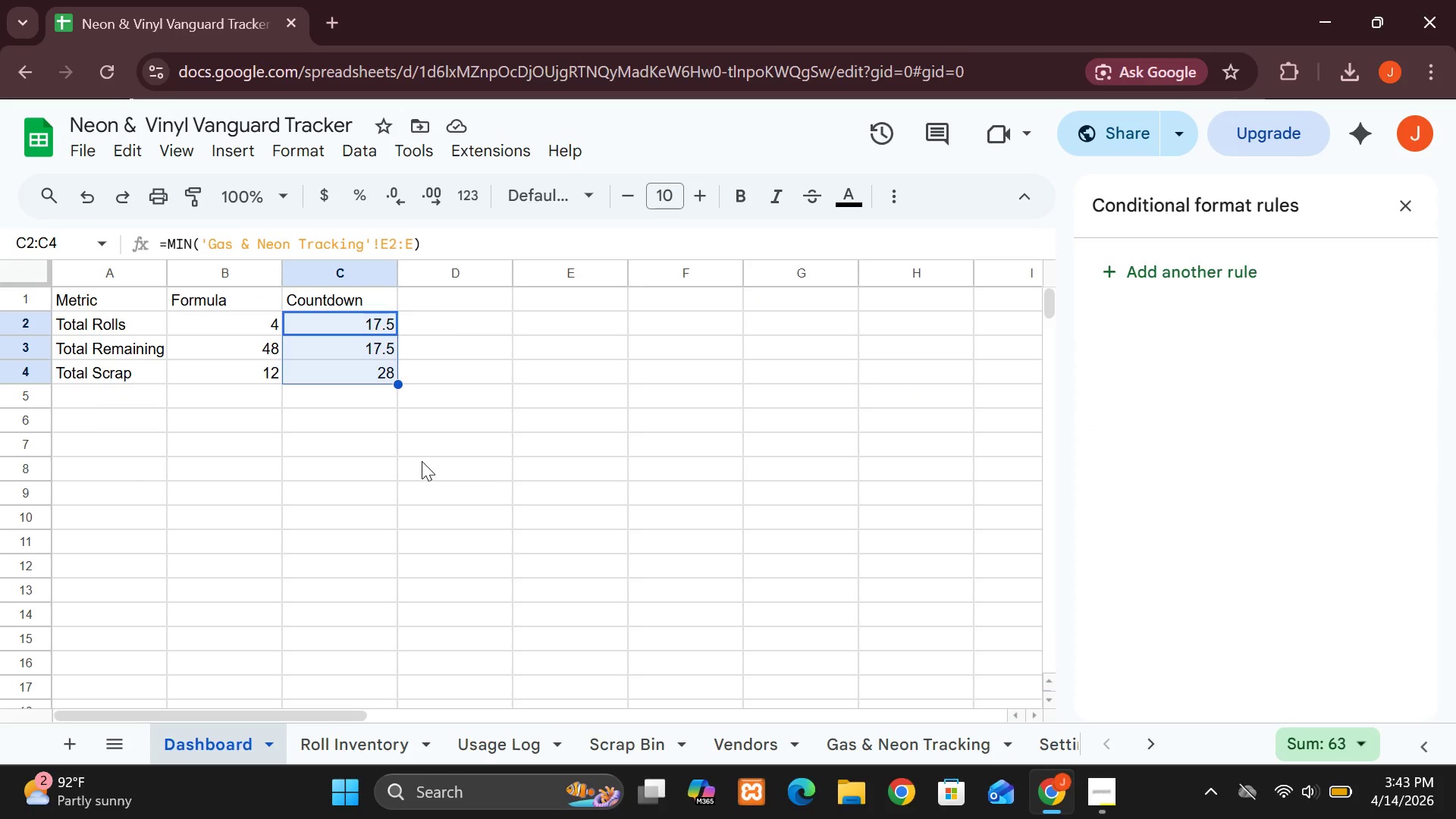 
left_click([422, 461])
 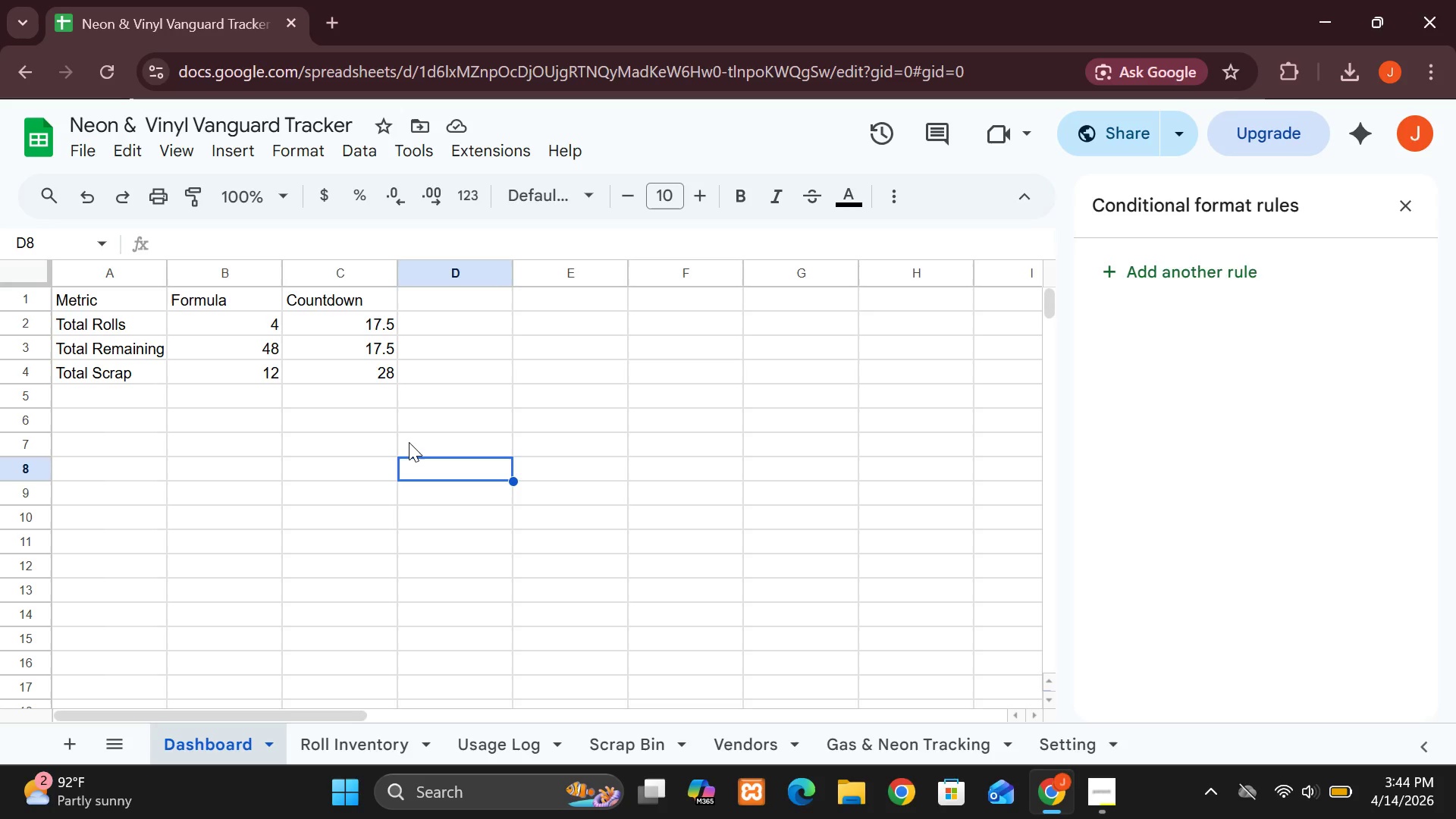 
wait(9.39)
 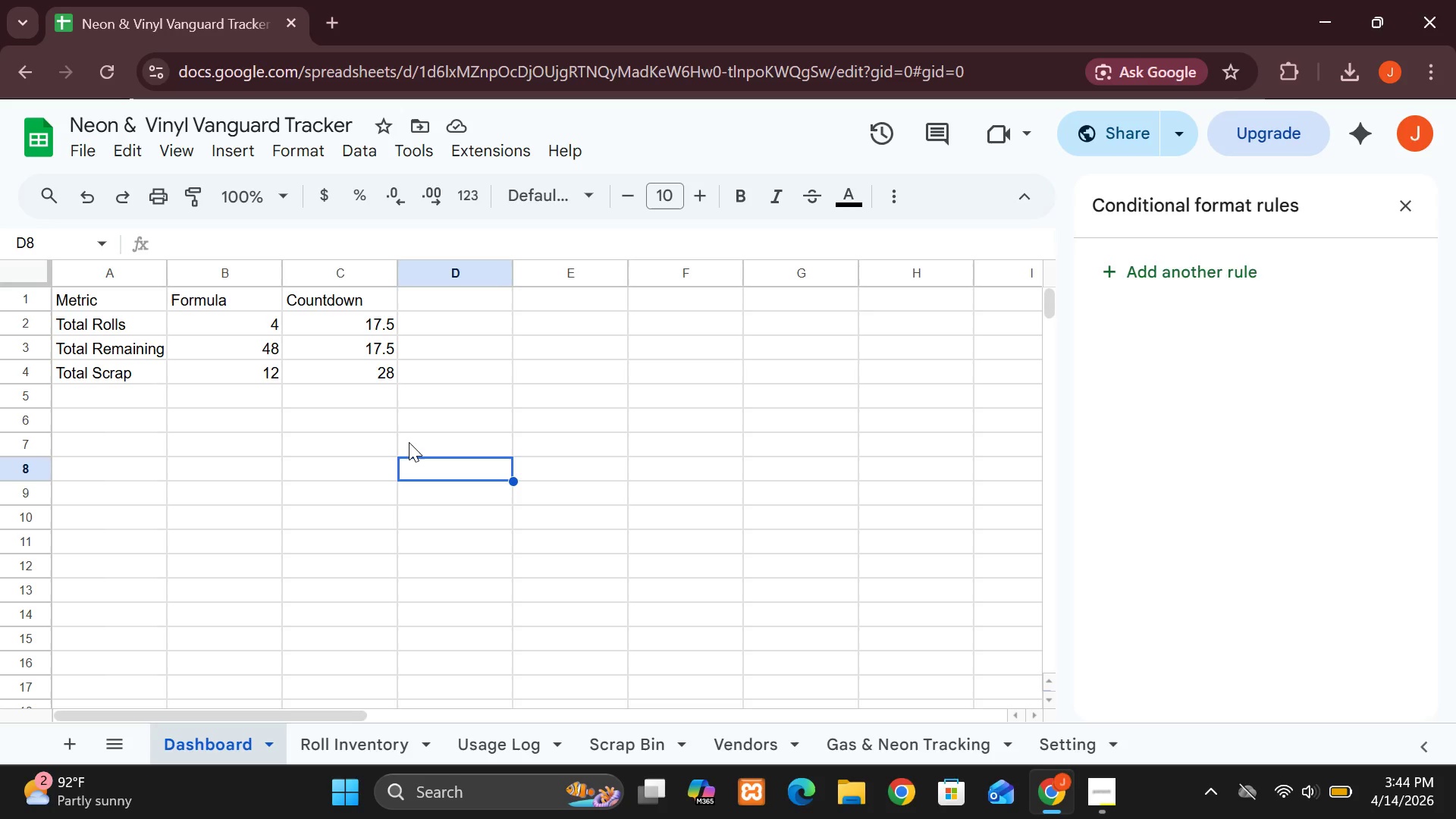 
left_click([239, 156])
 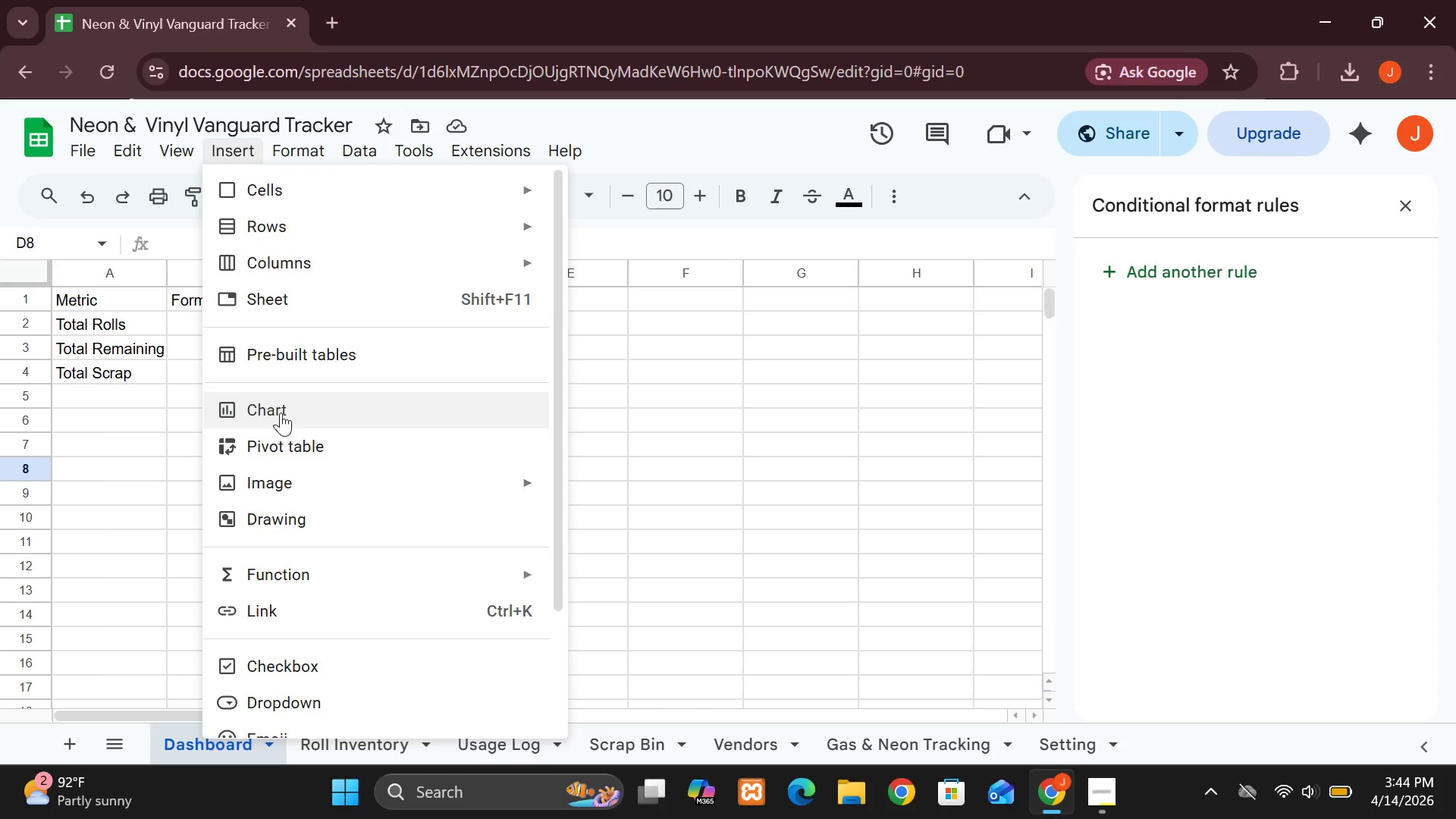 
left_click([281, 412])
 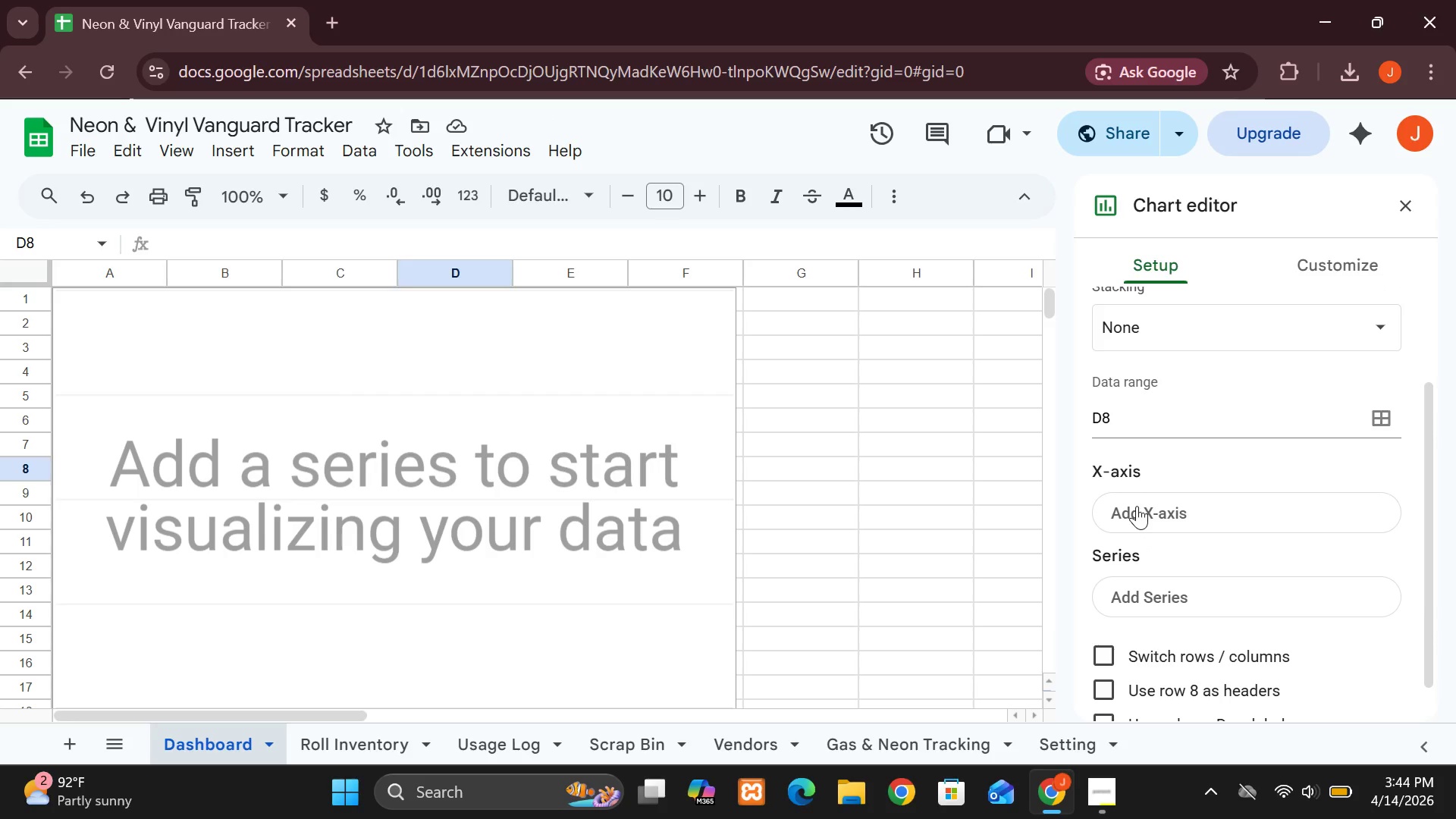 
wait(15.61)
 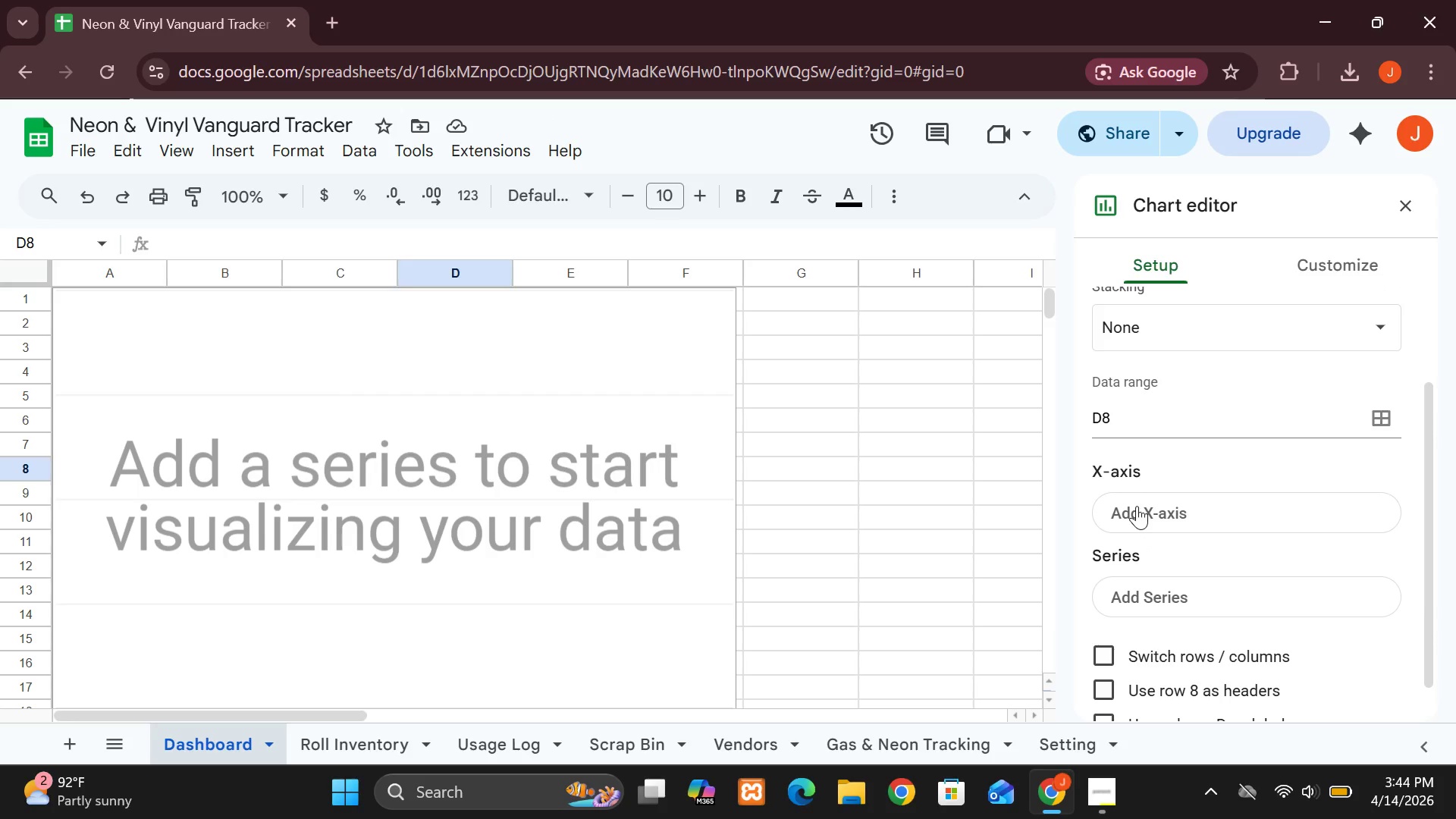 
left_click([1404, 210])
 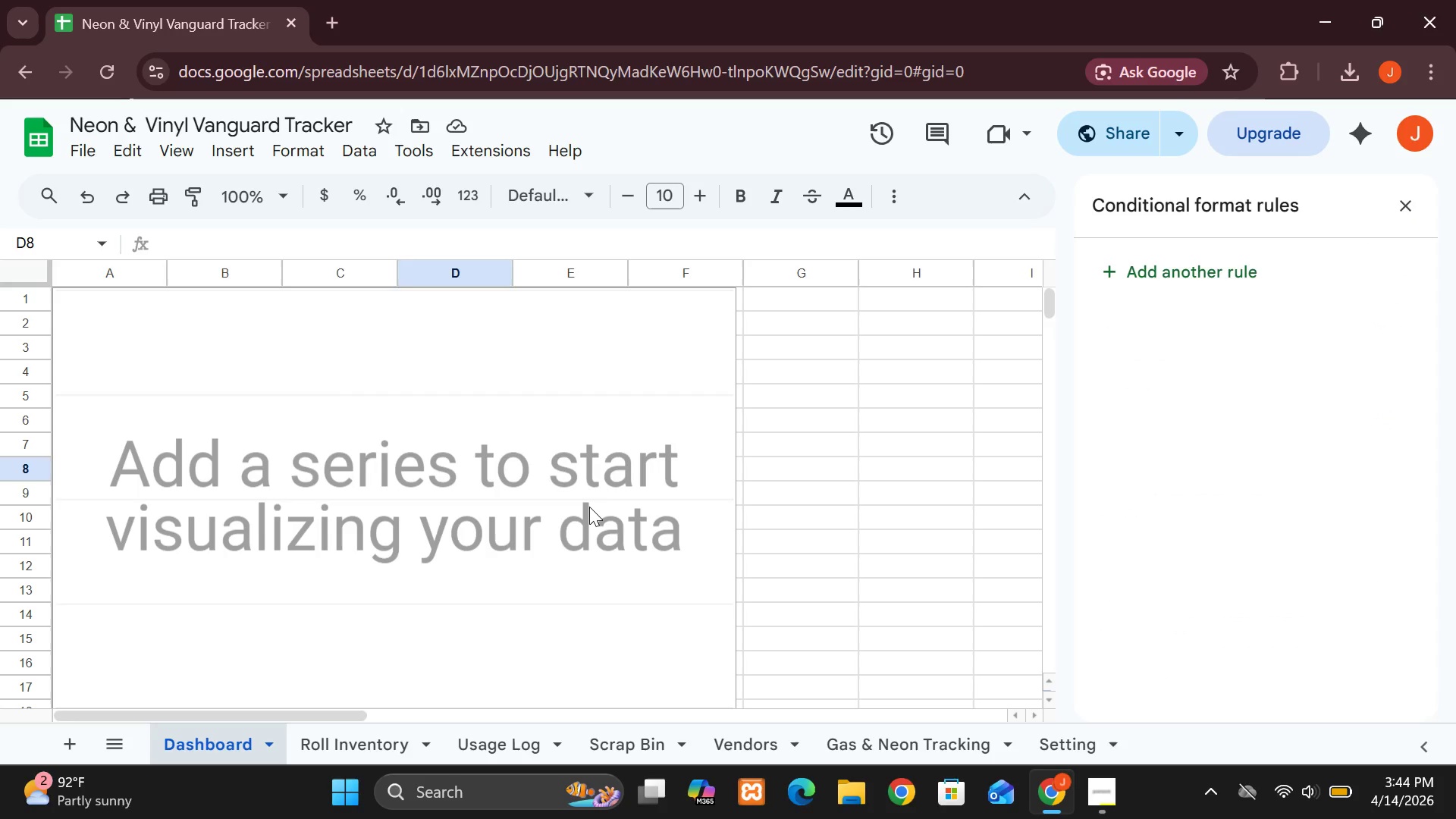 
left_click([589, 507])
 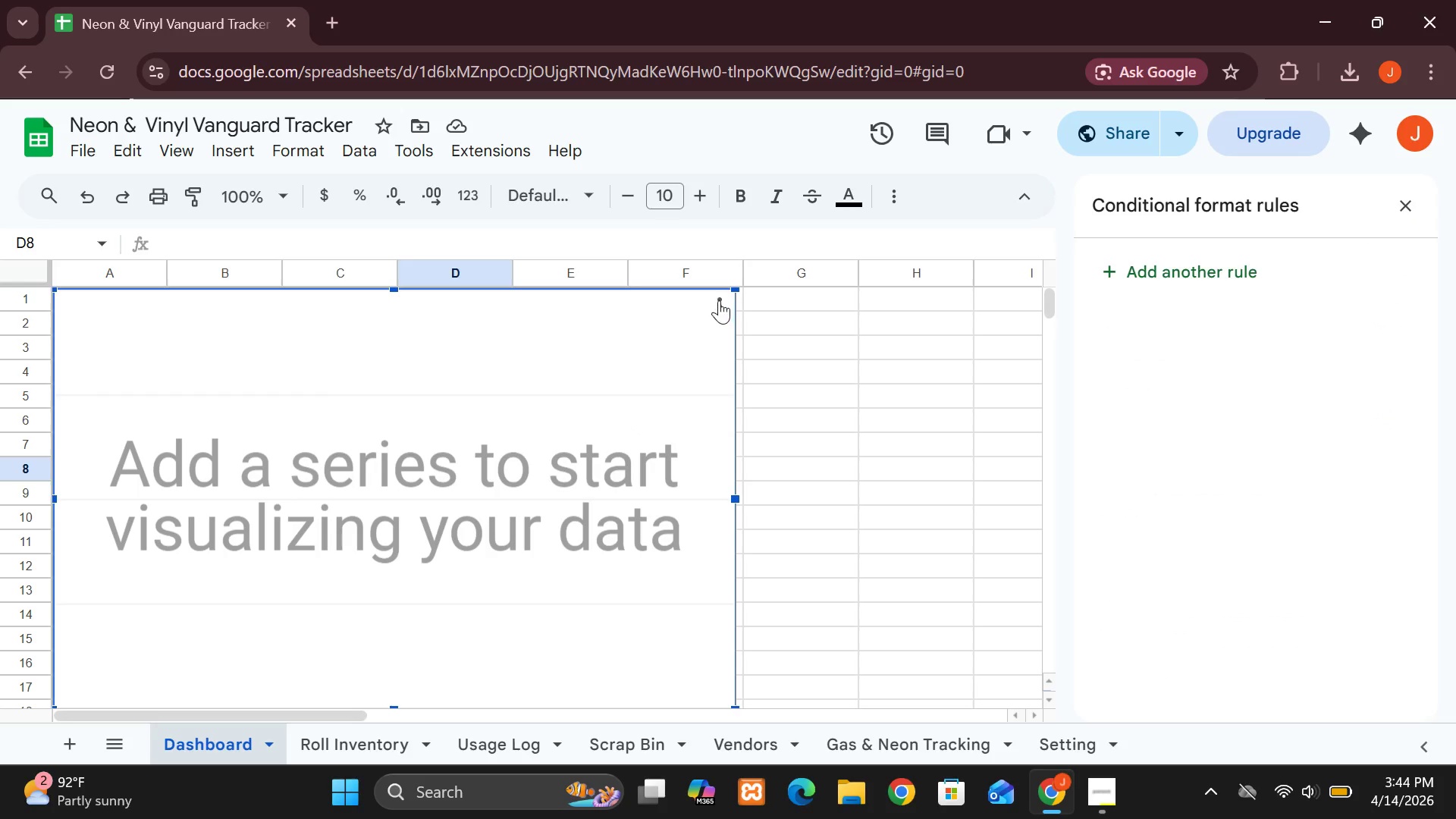 
left_click([719, 303])
 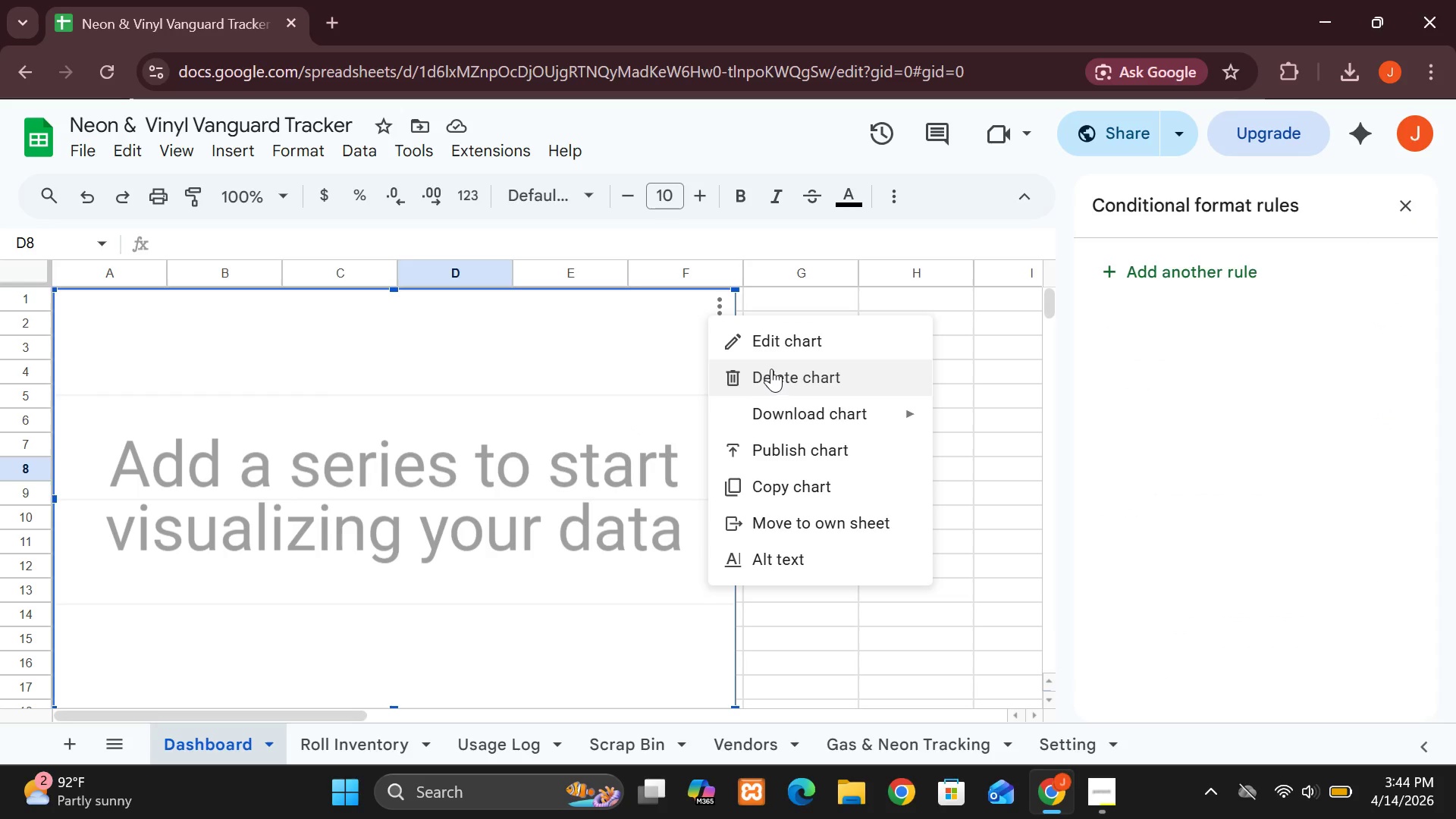 
left_click([771, 369])
 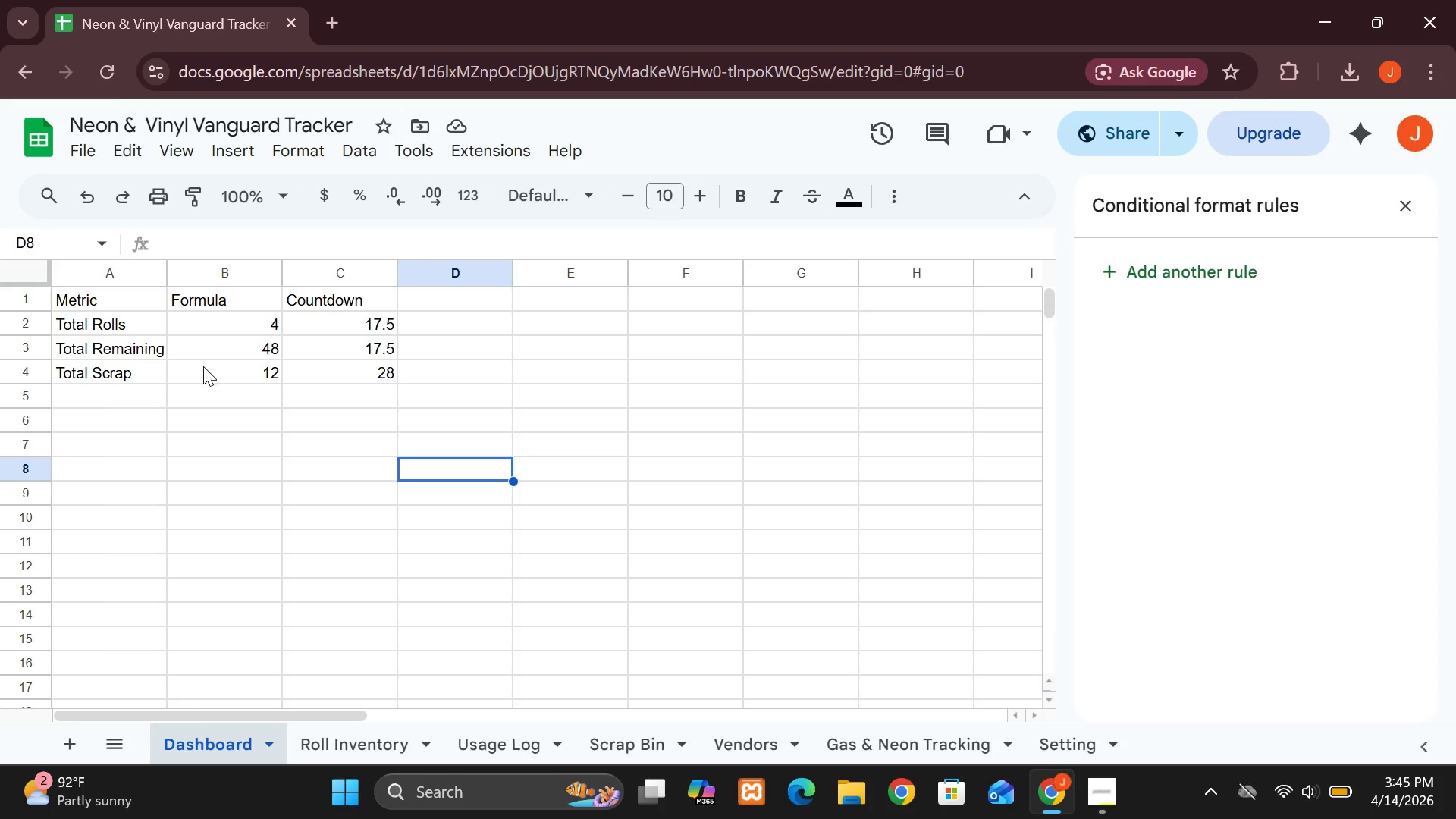 
wait(87.45)
 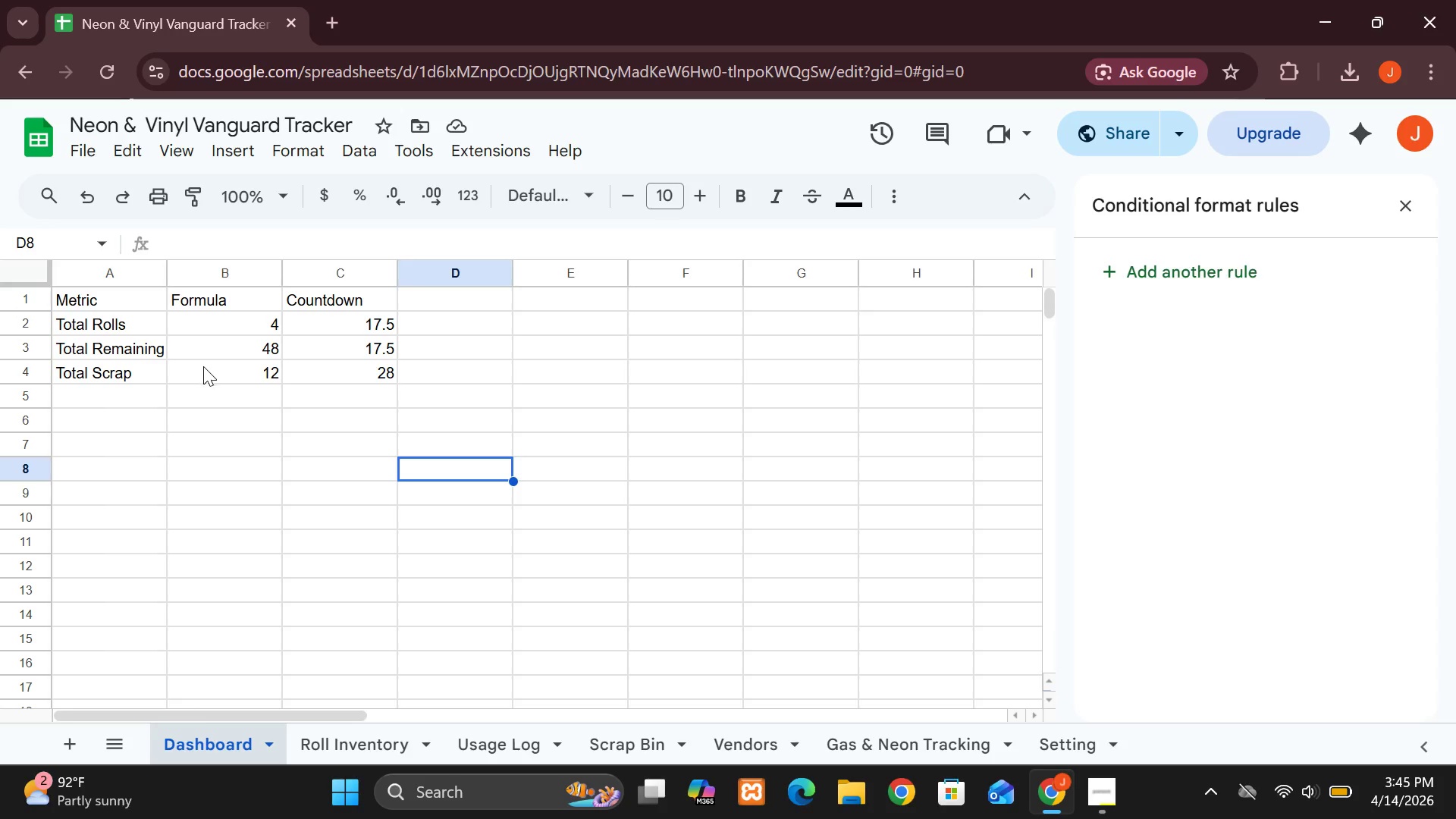 
double_click([370, 323])
 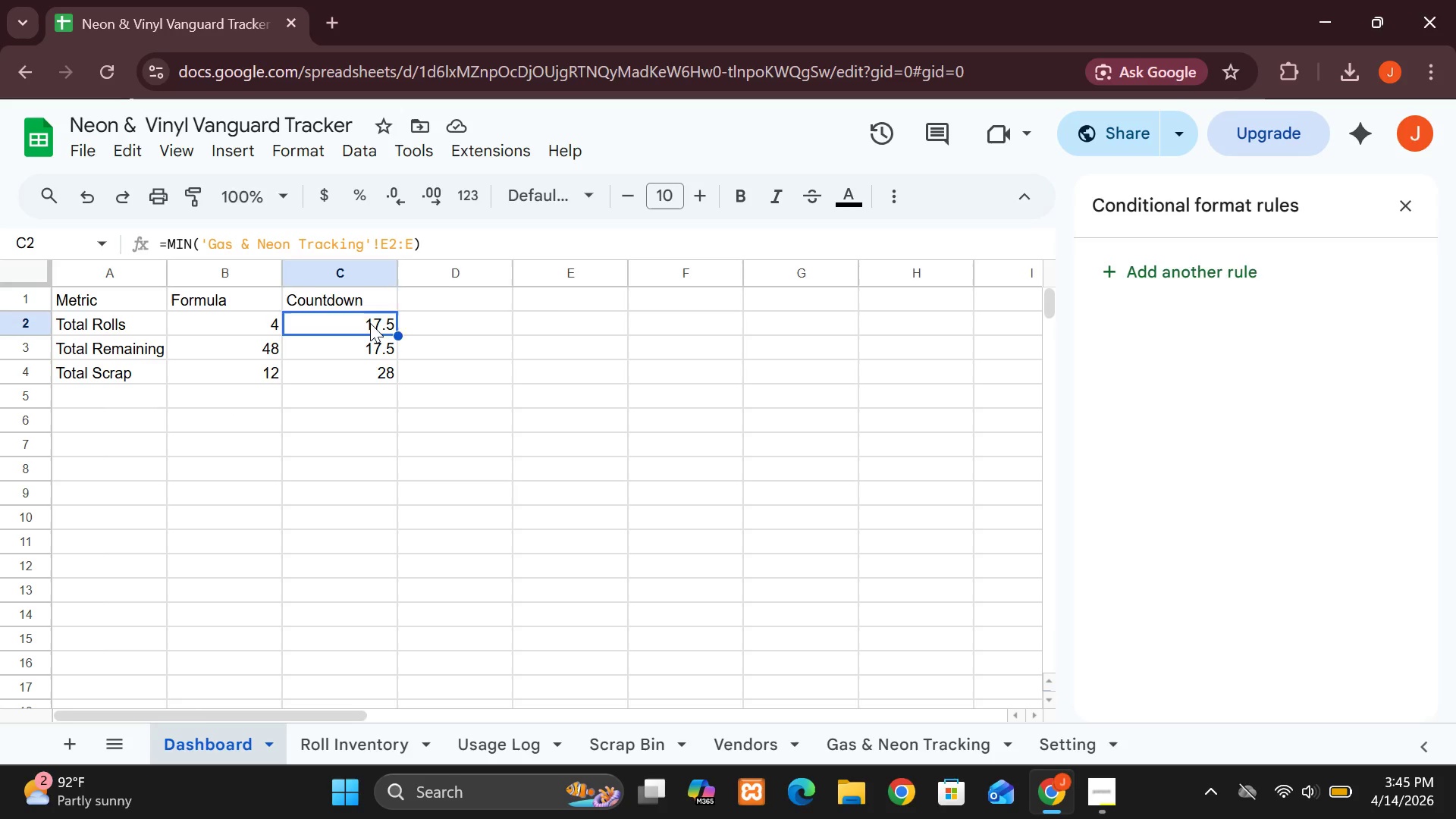 
triple_click([370, 323])
 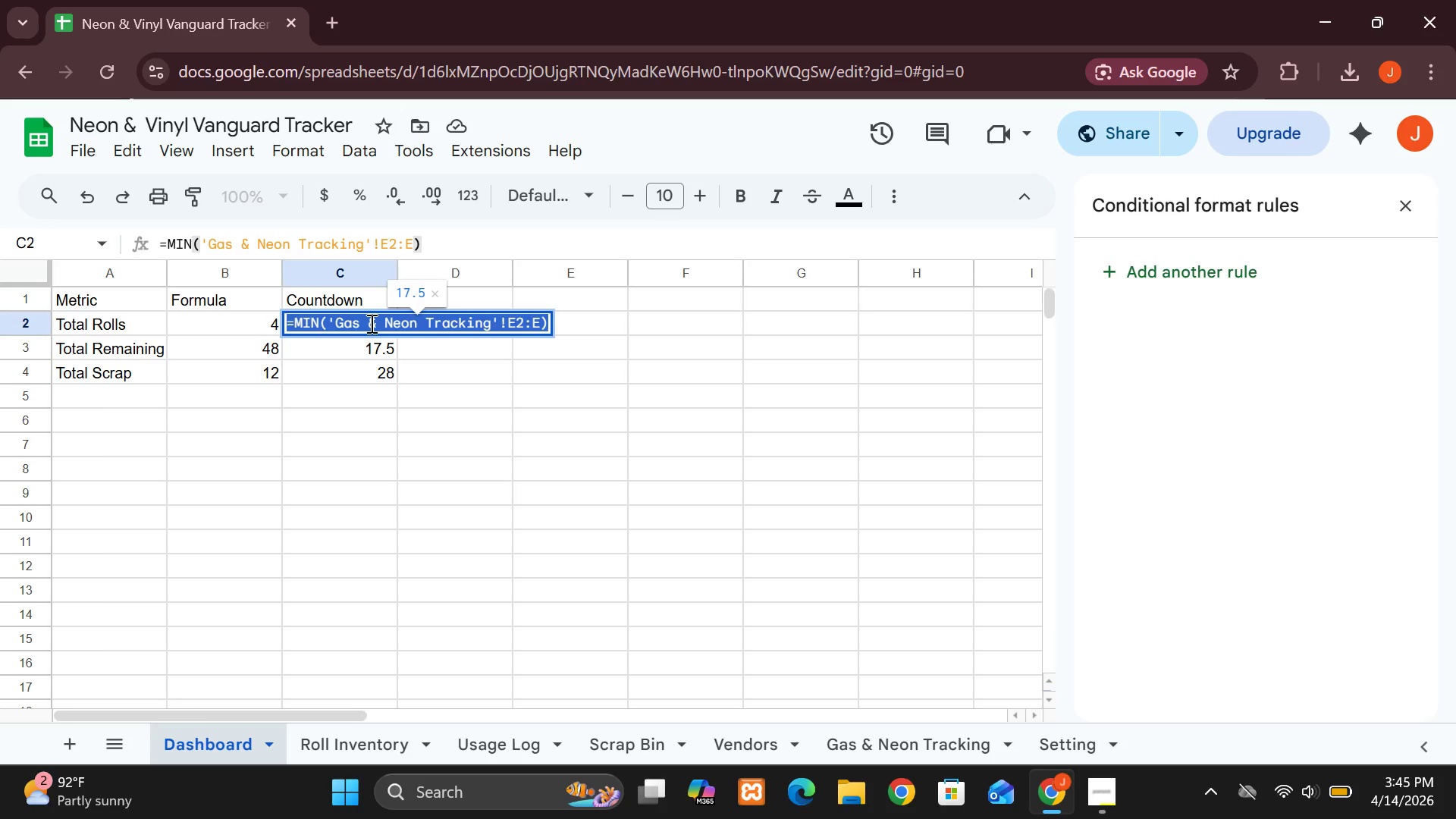 
key(Control+C)
 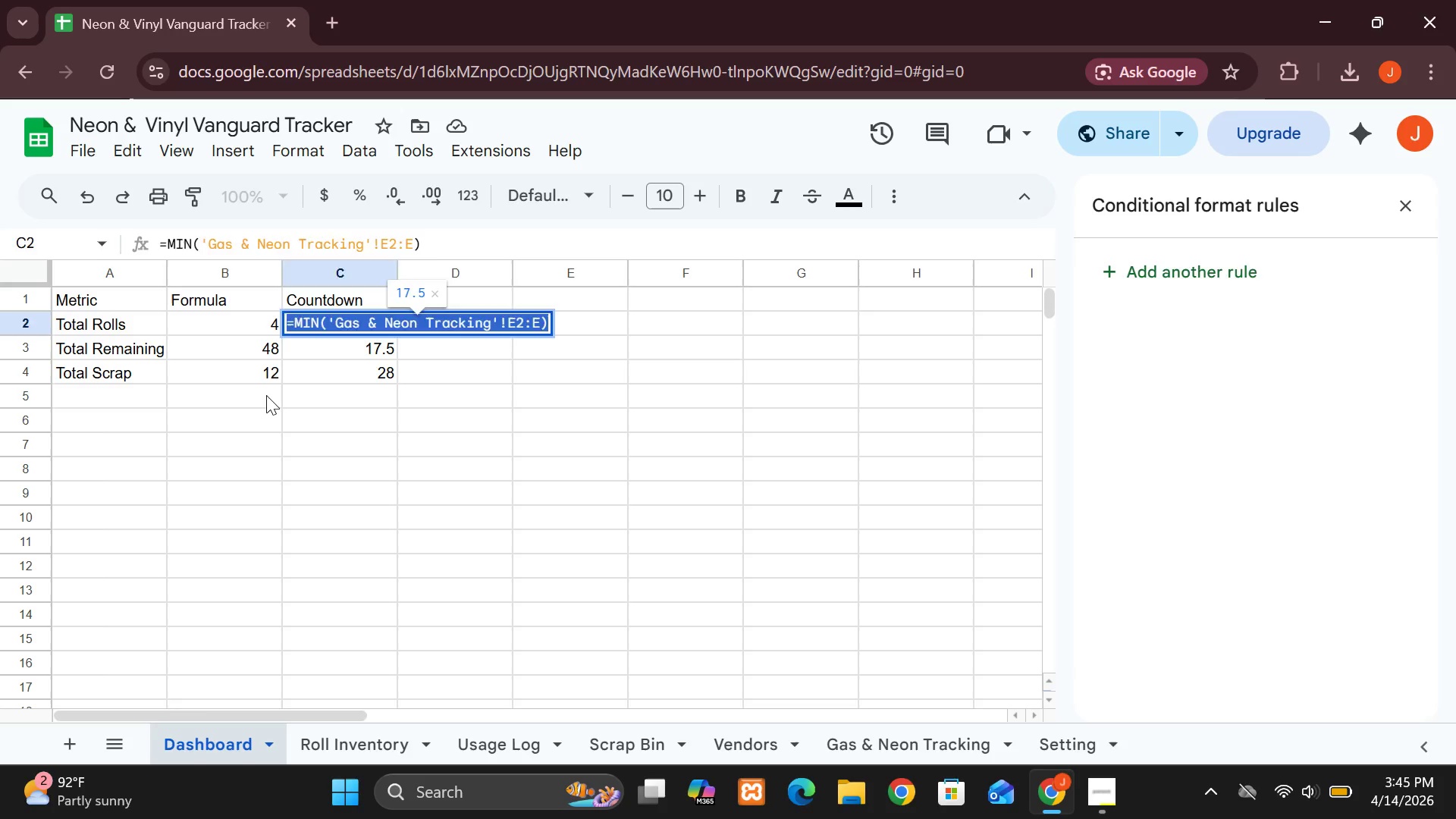 
double_click([266, 395])
 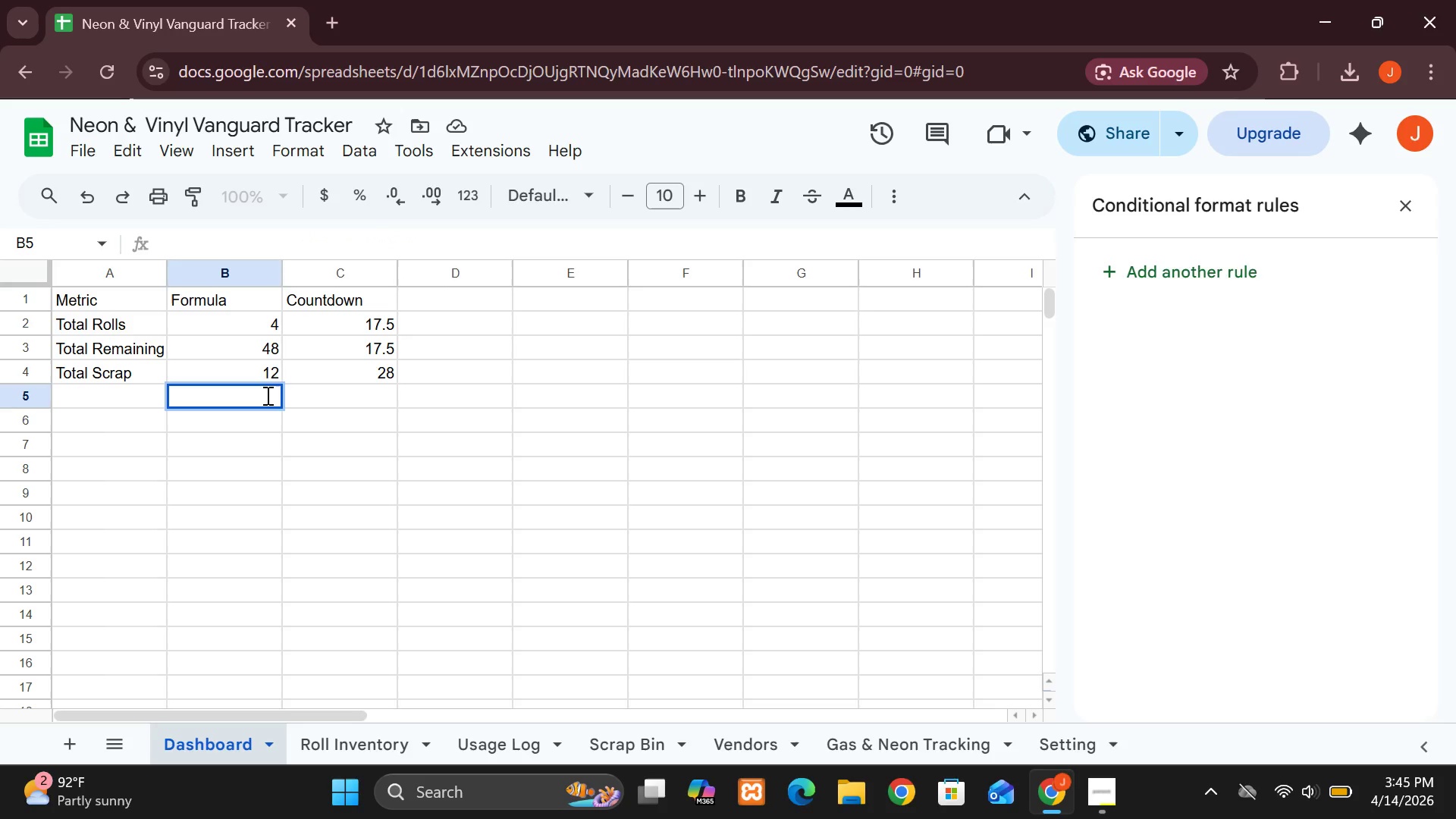 
key(Control+V)
 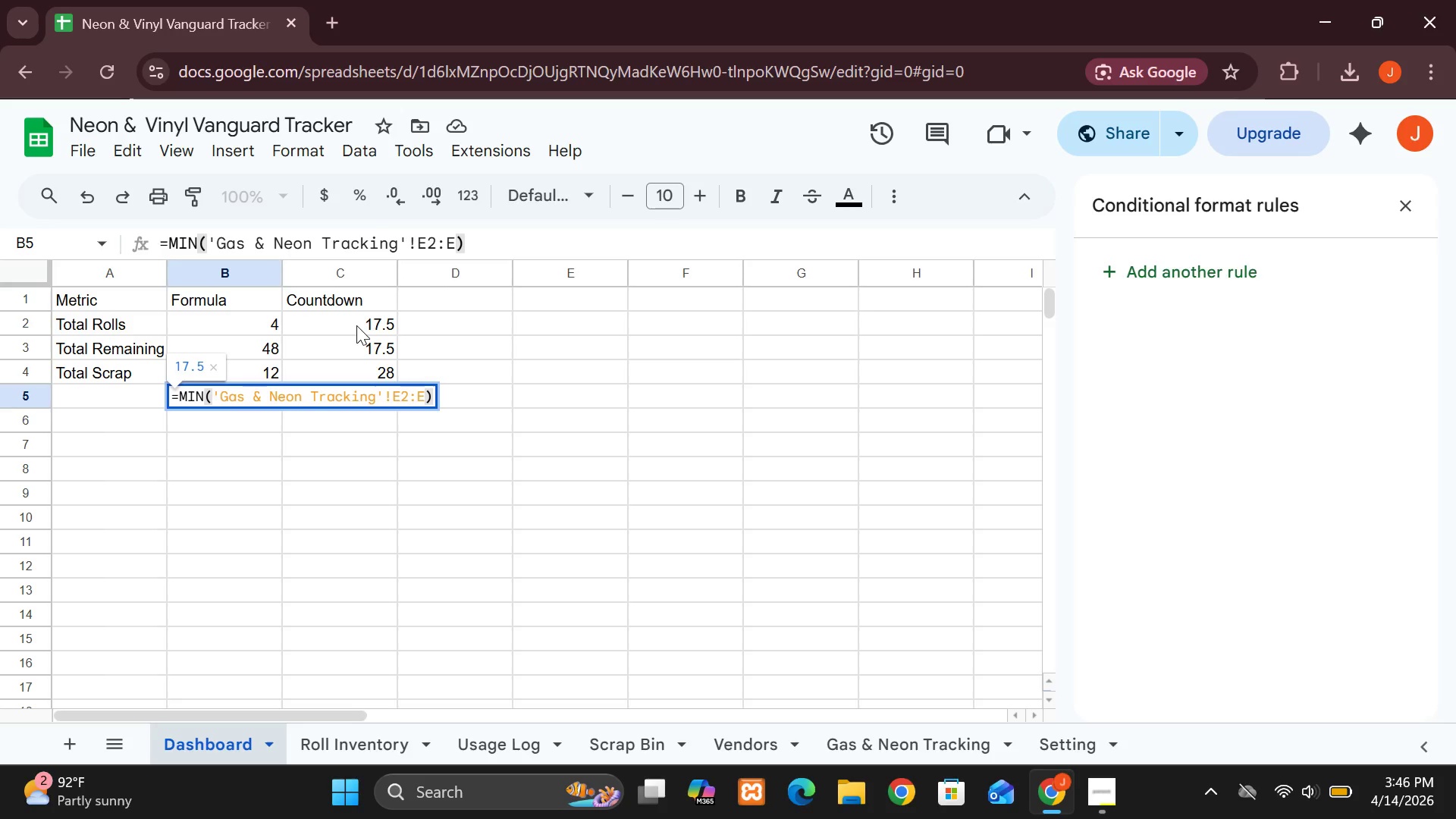 
key(Enter)
 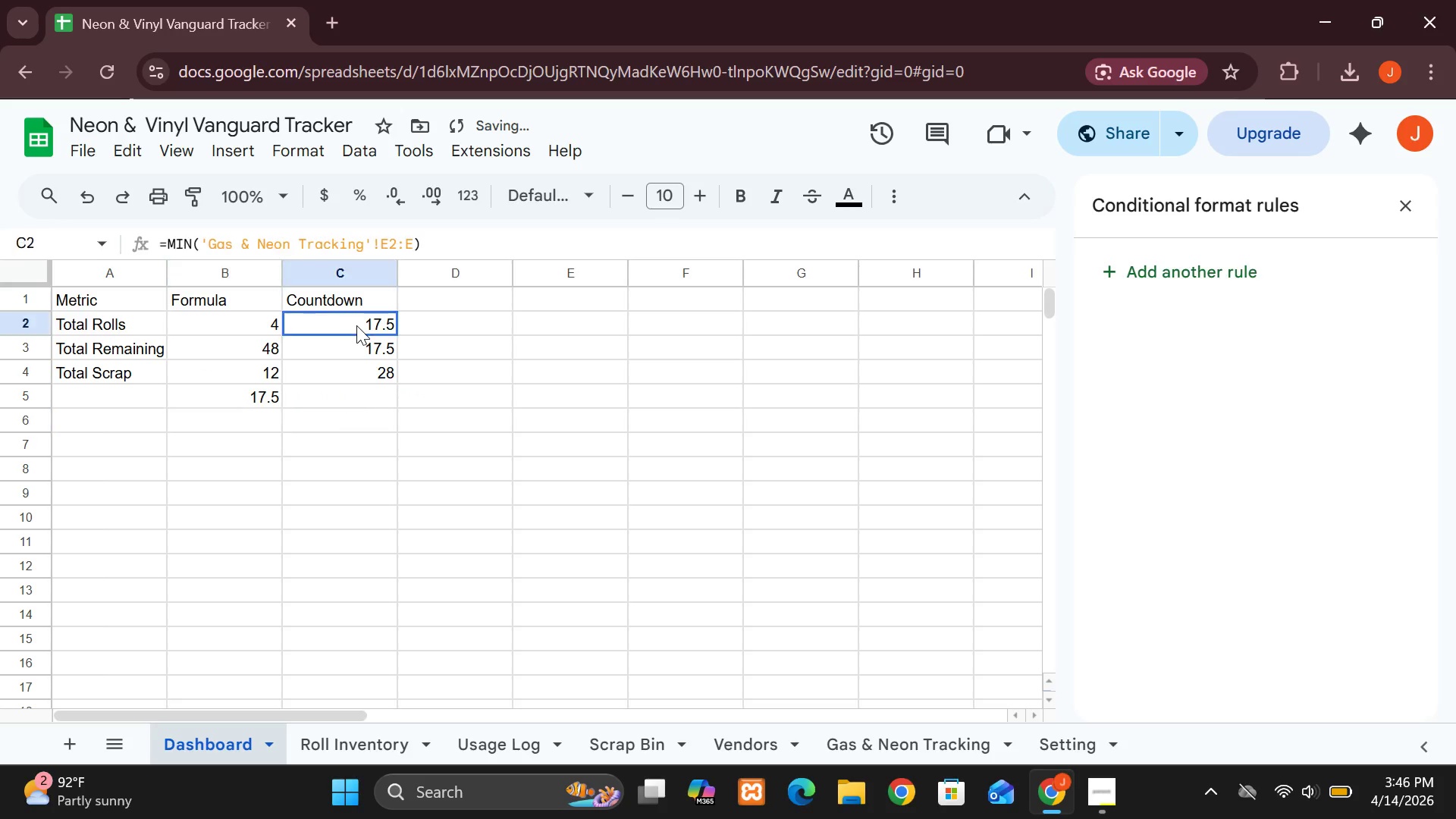 
double_click([356, 325])
 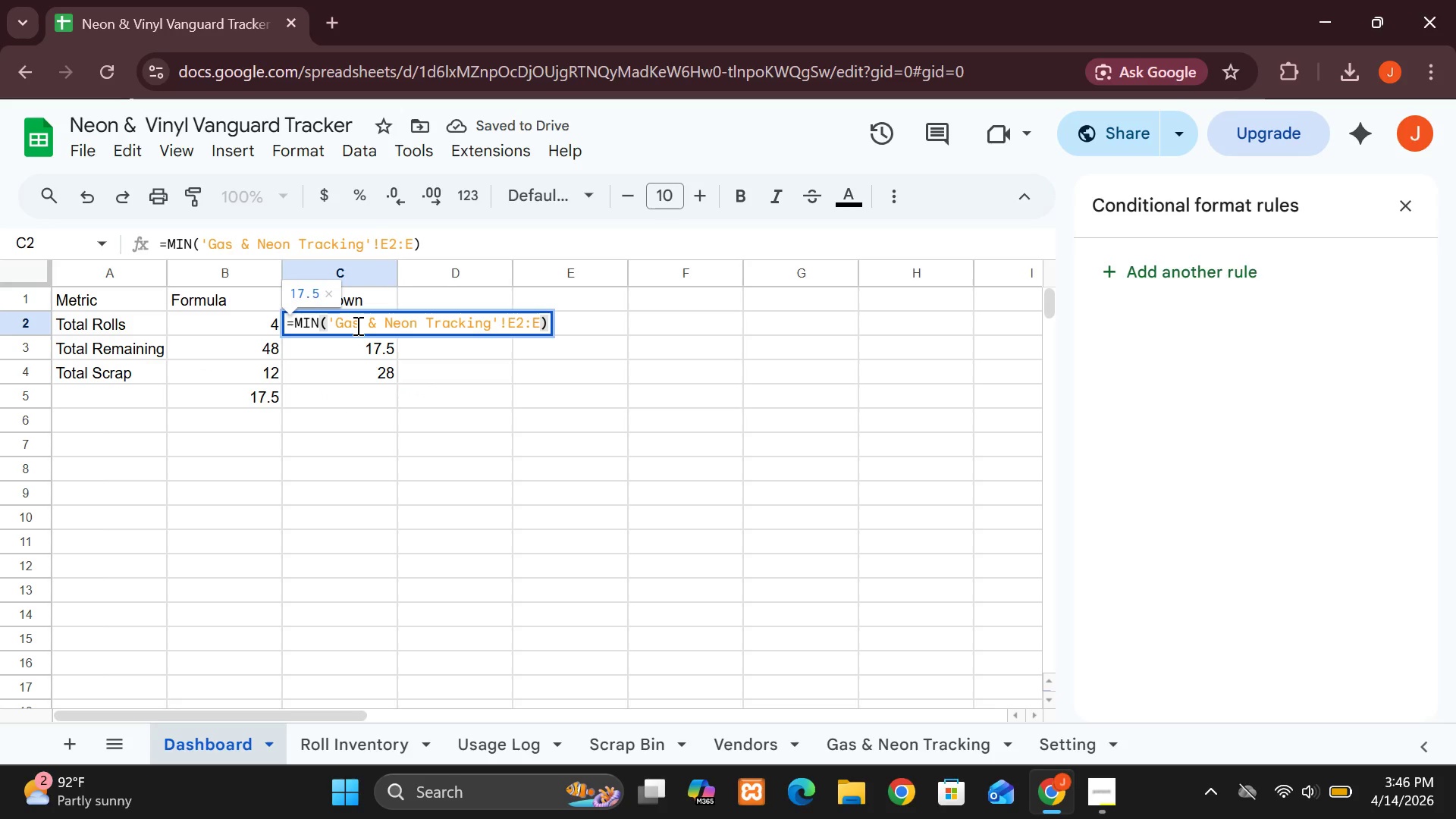 
key(Backspace)
 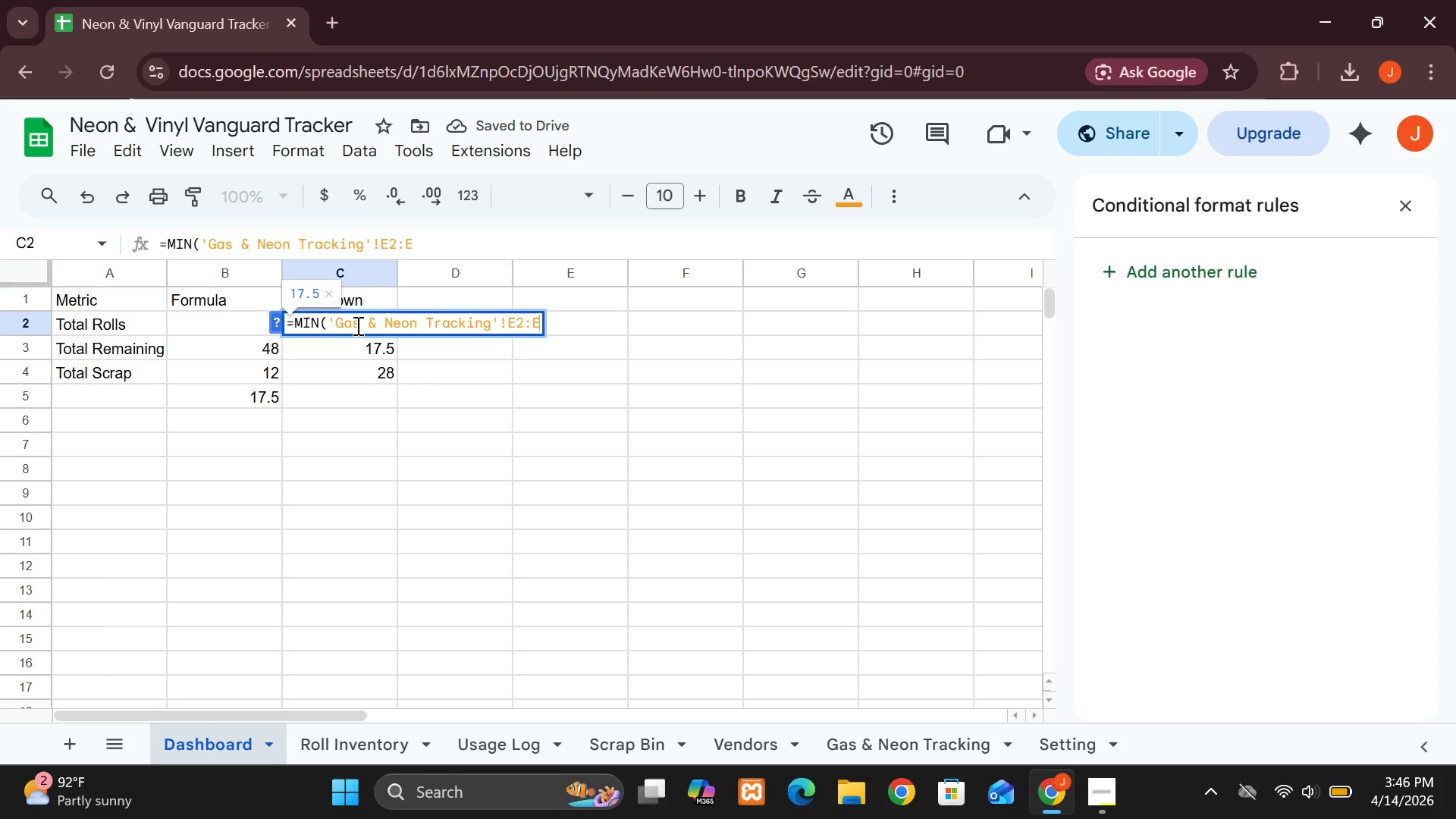 
key(Control+A)
 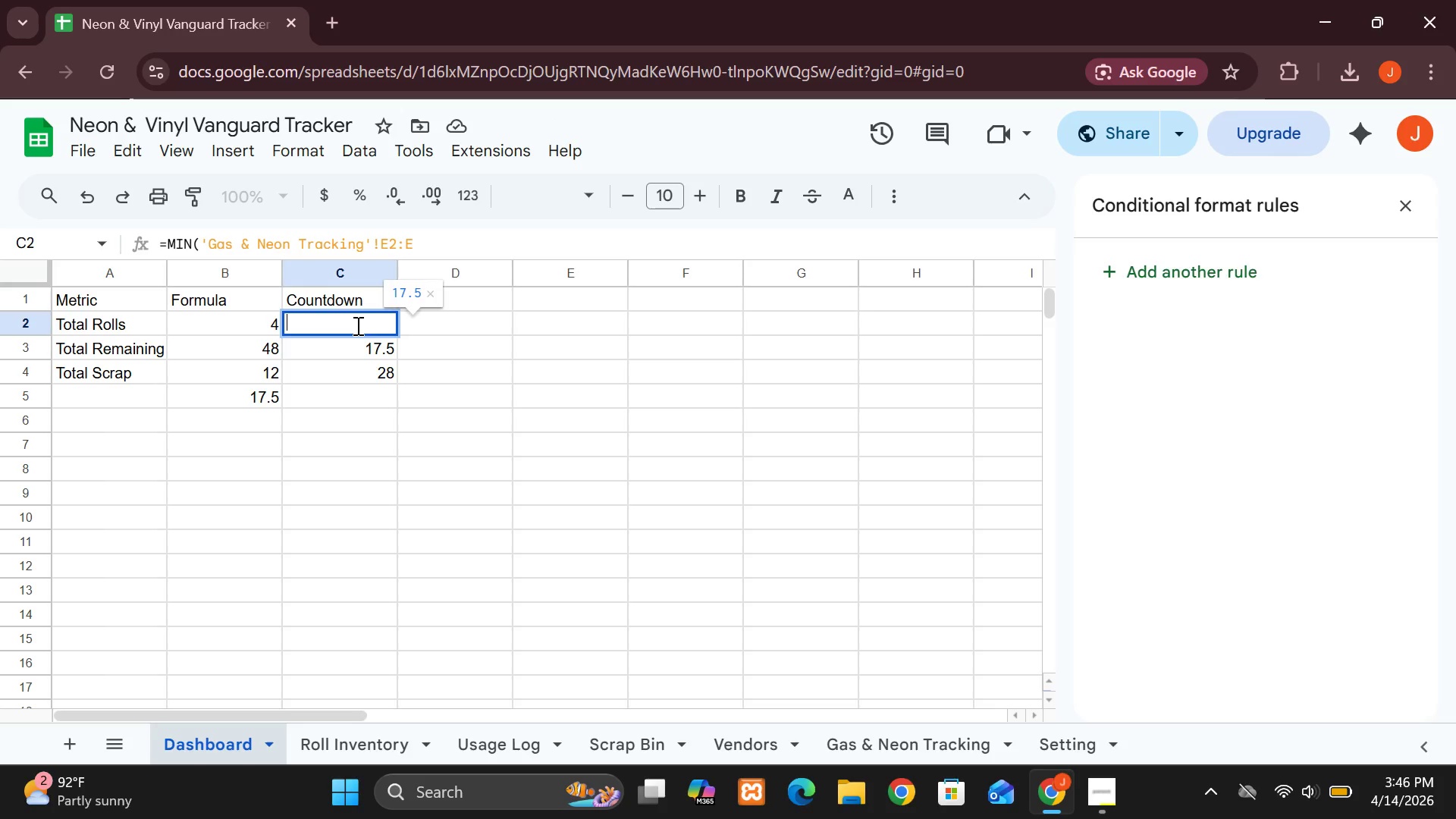 
key(Backspace)
 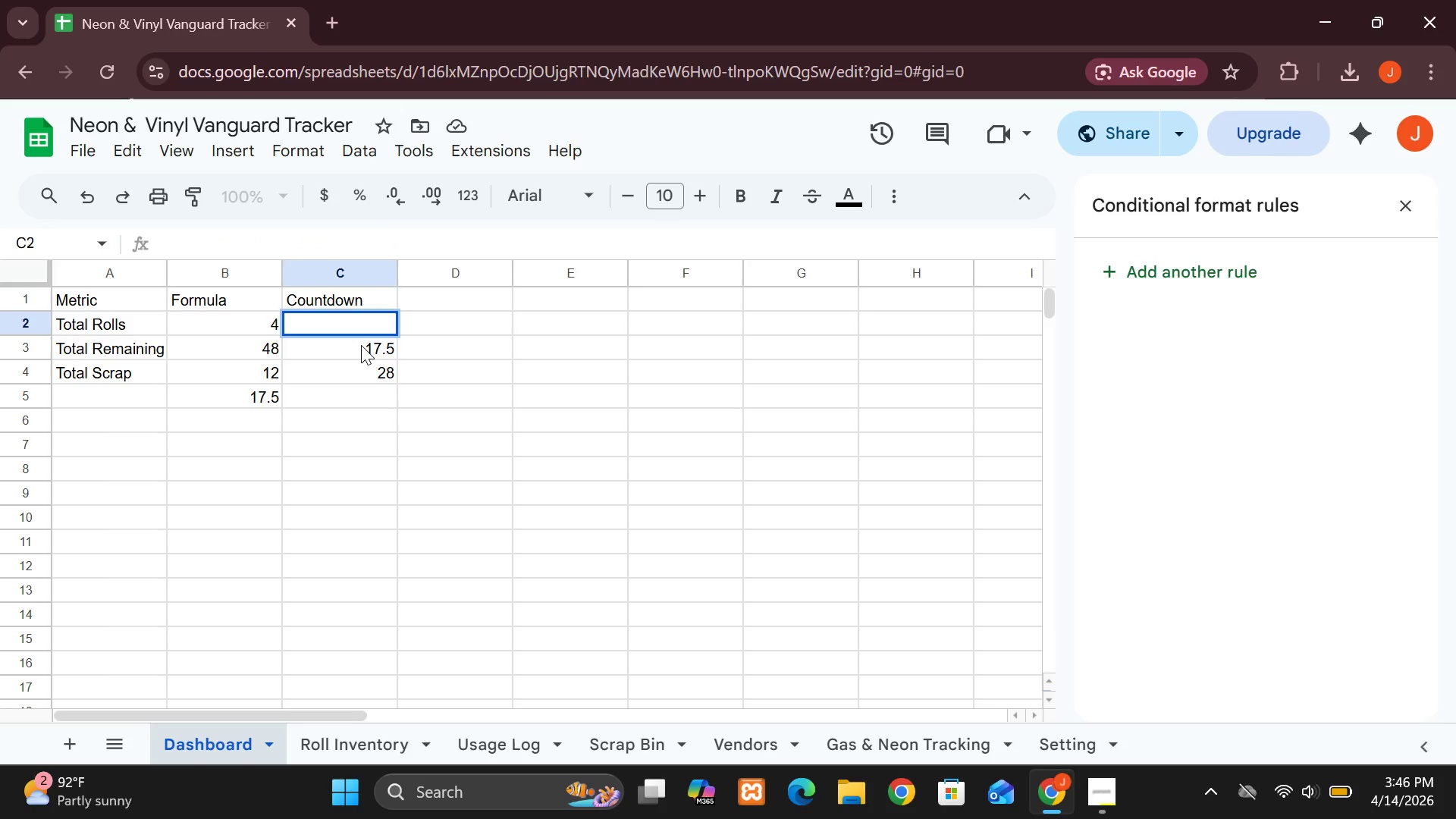 
double_click([361, 345])
 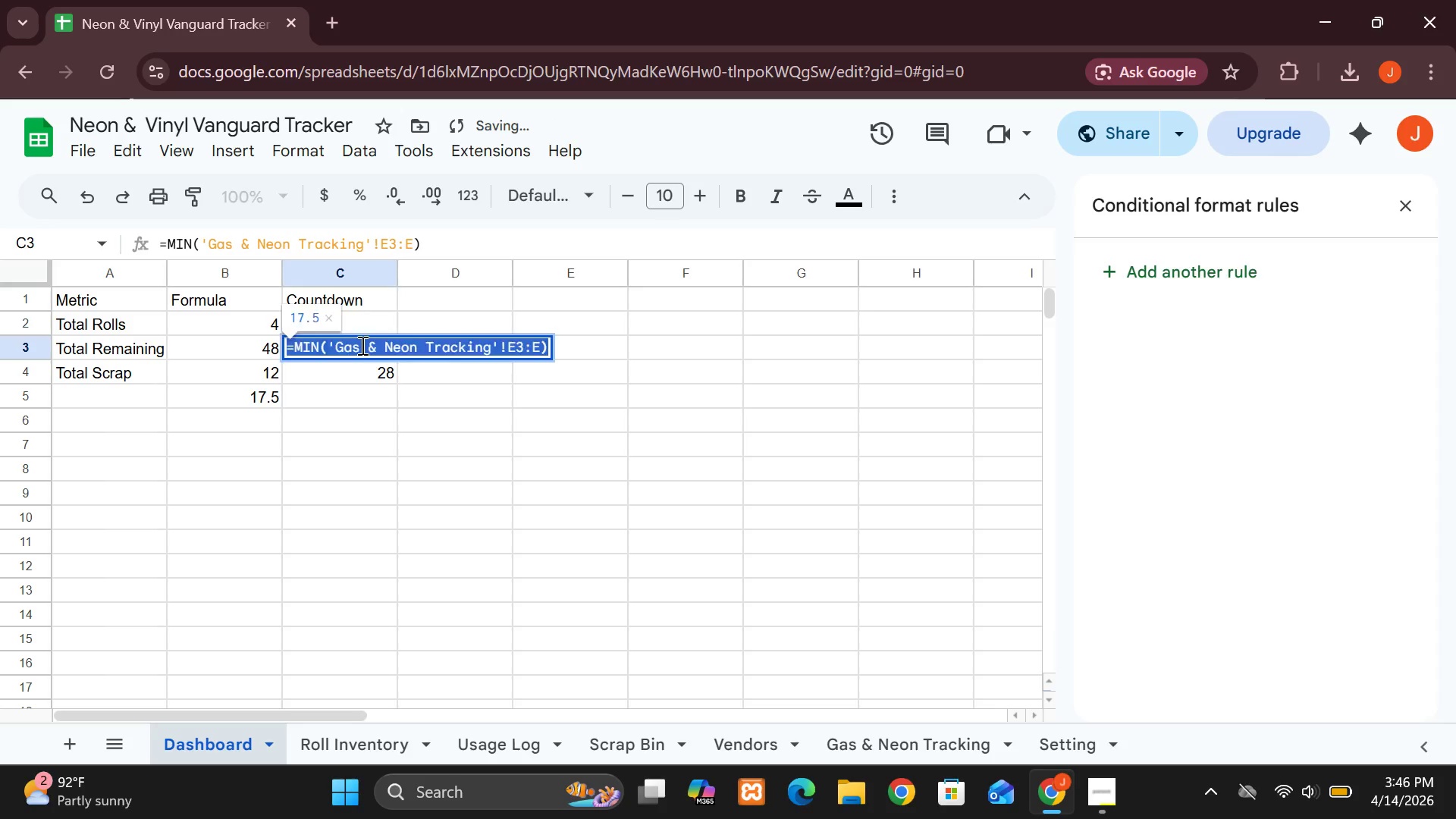 
triple_click([361, 345])
 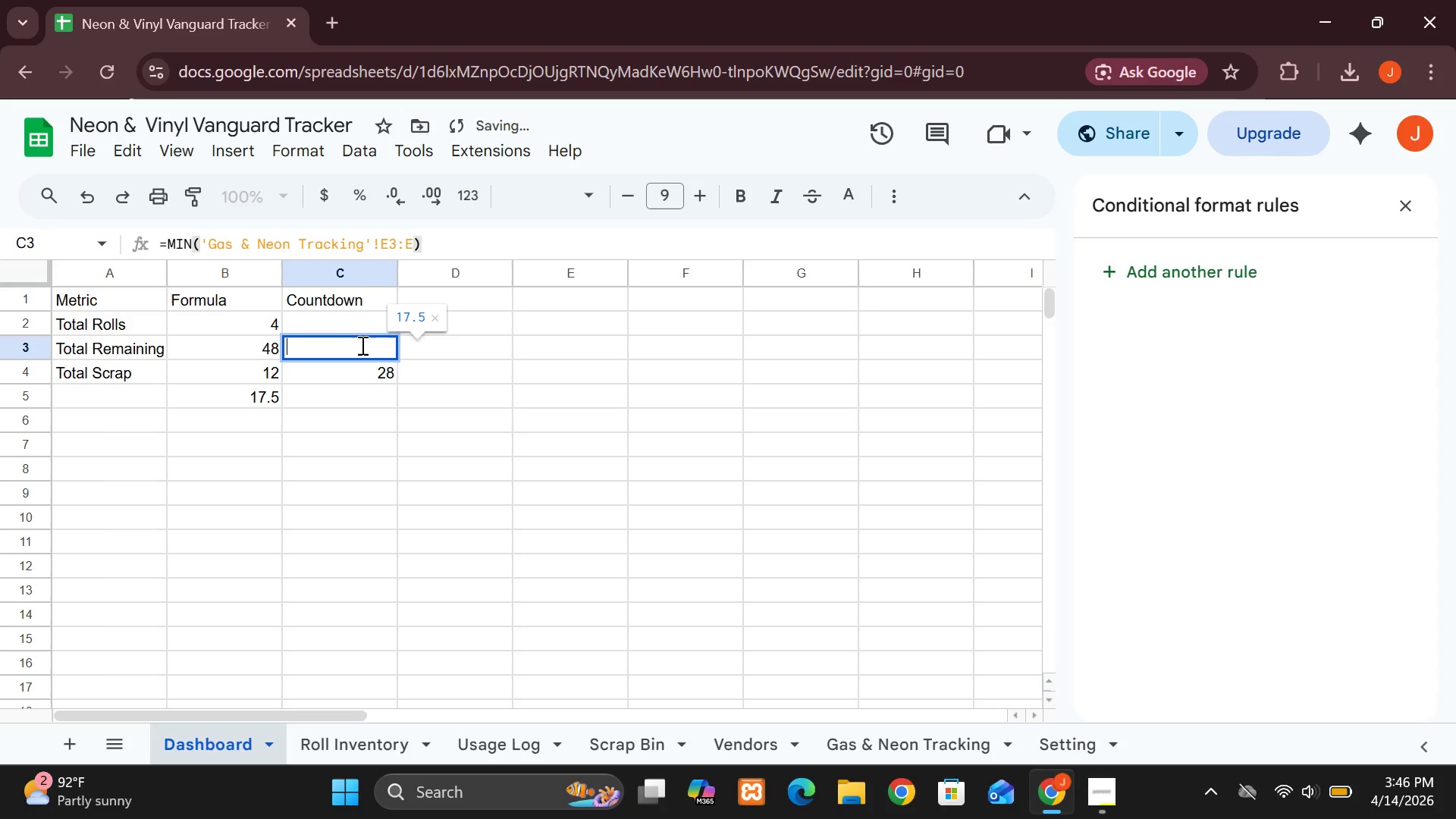 
key(Backspace)
 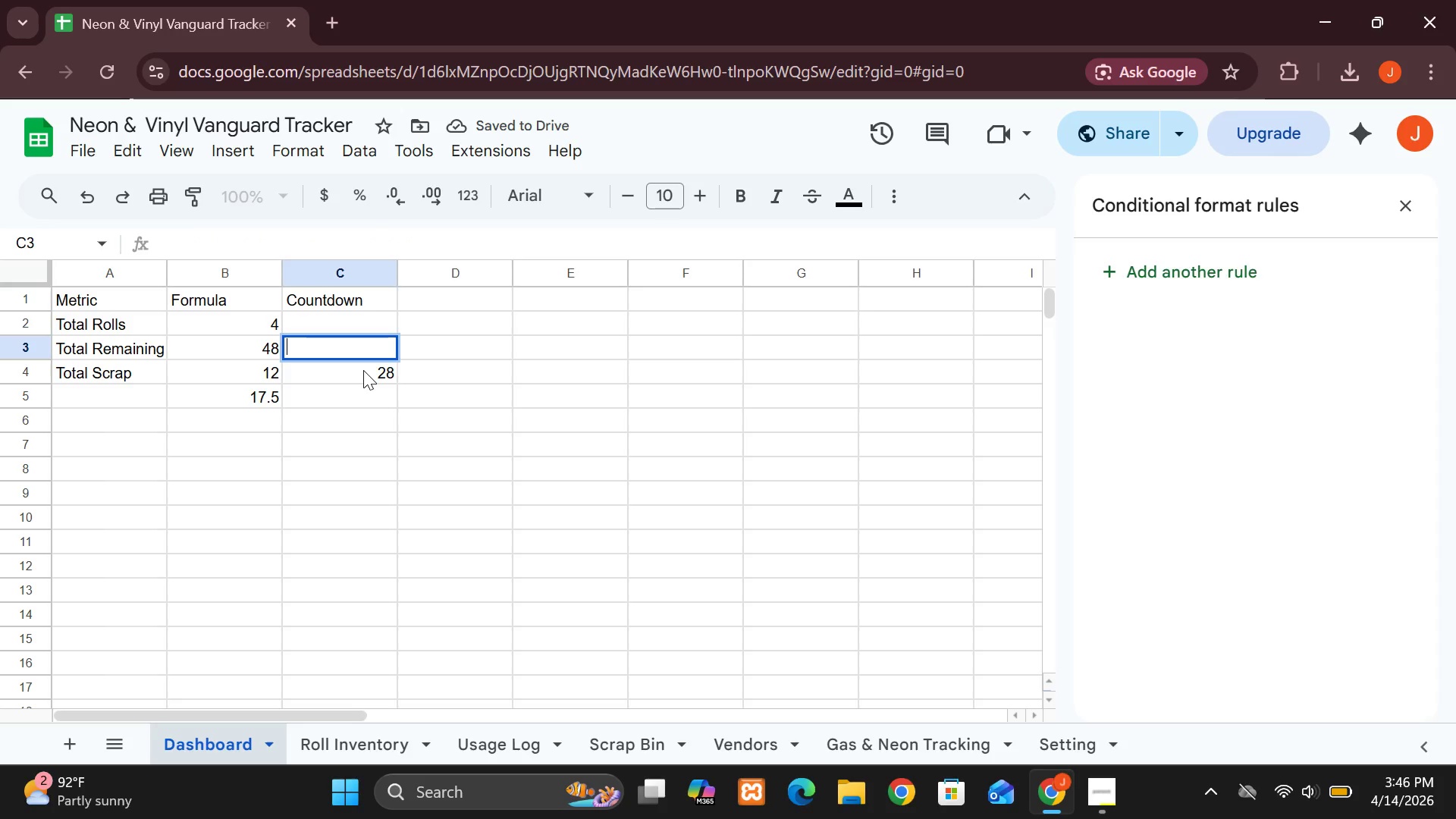 
double_click([363, 370])
 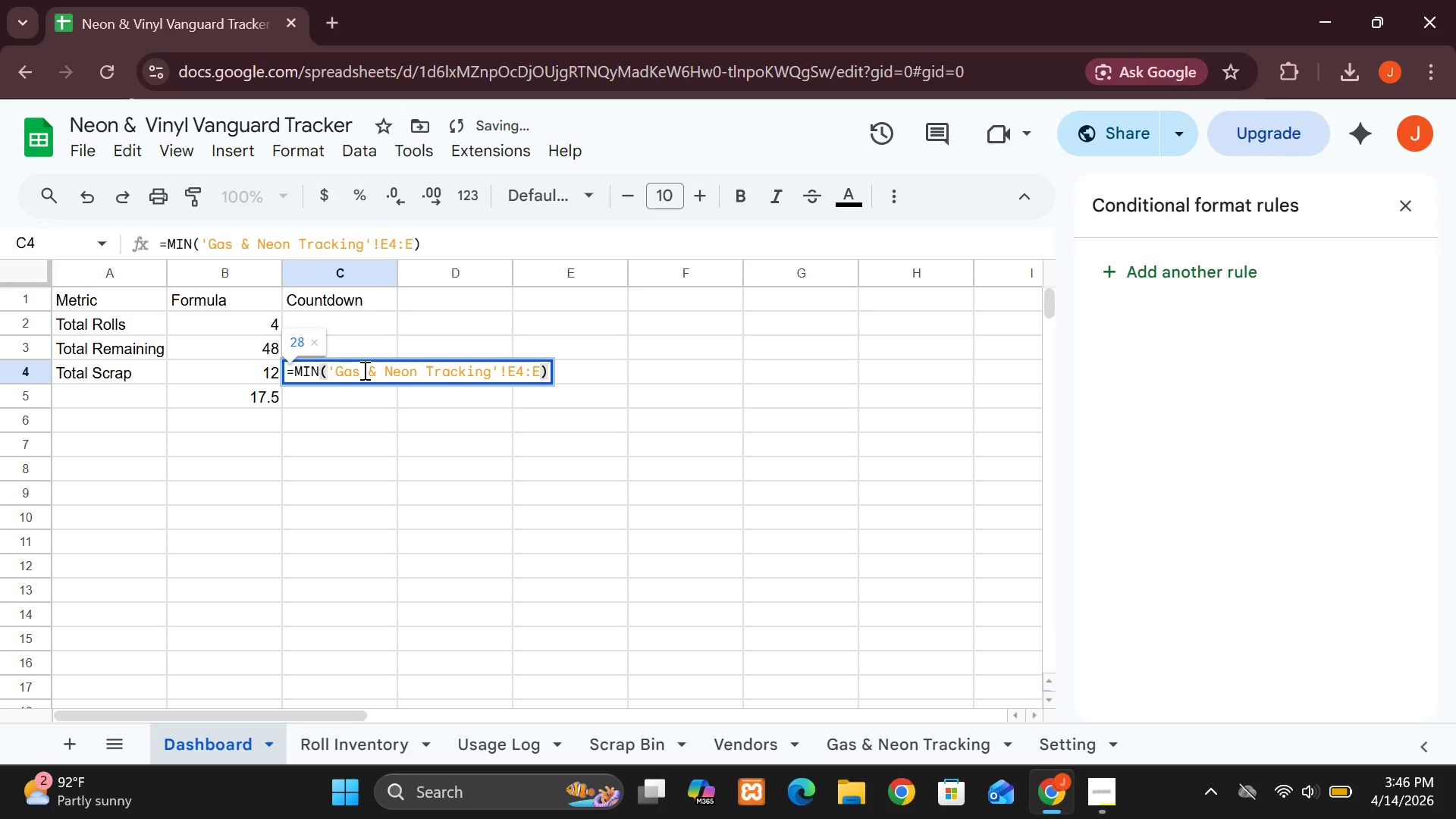 
key(Backspace)
 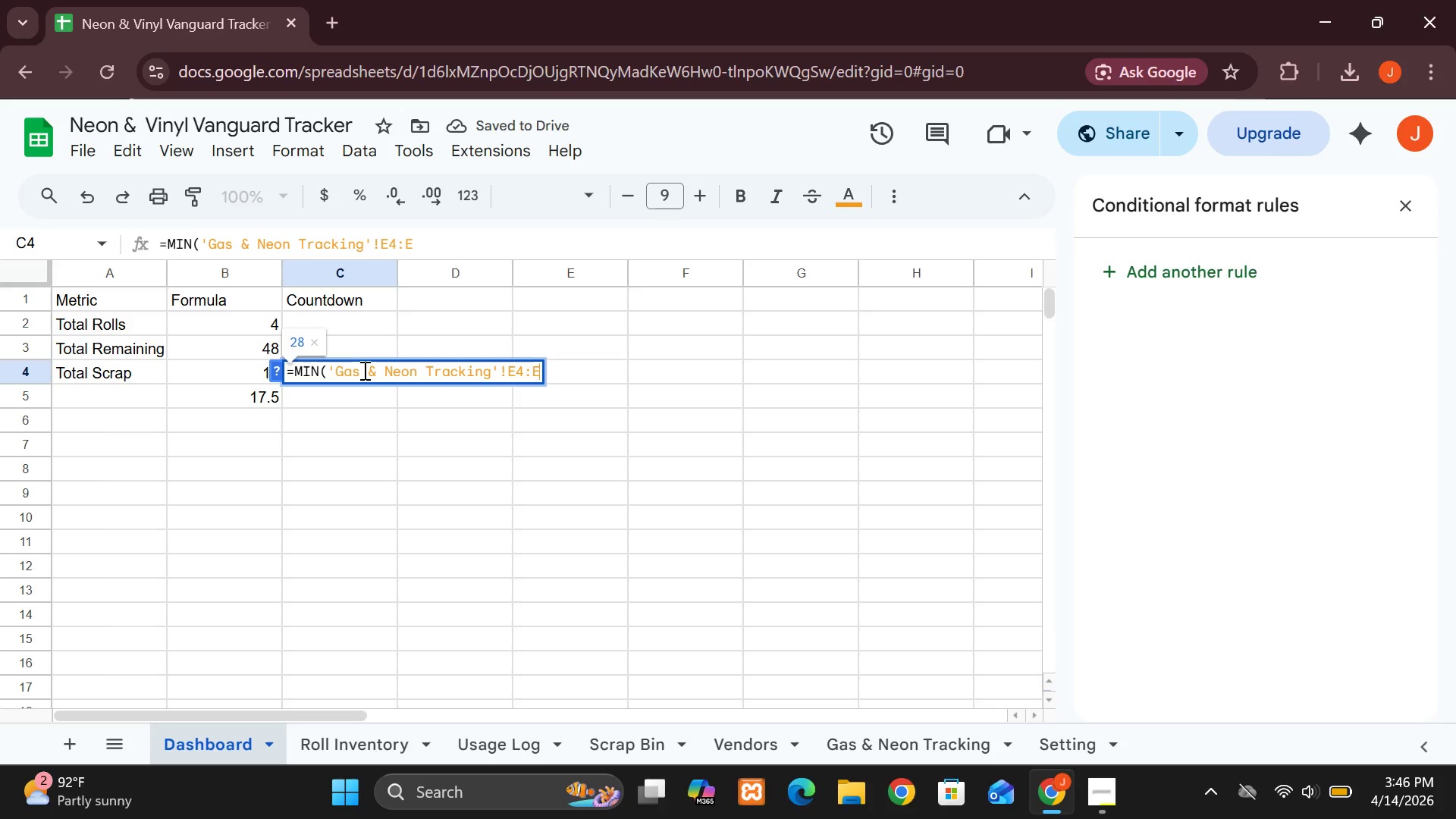 
key(Control+A)
 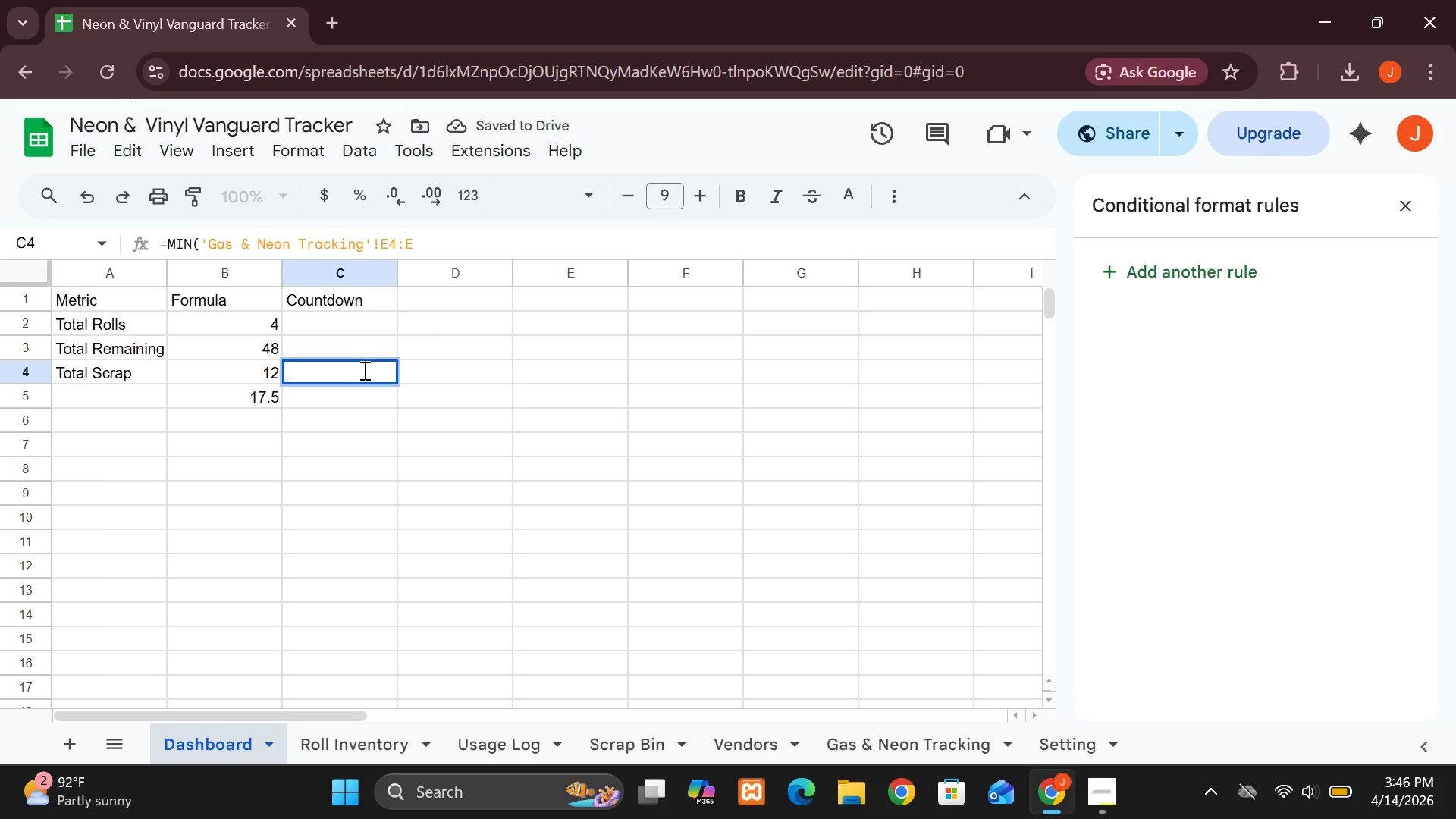 
key(Backspace)
 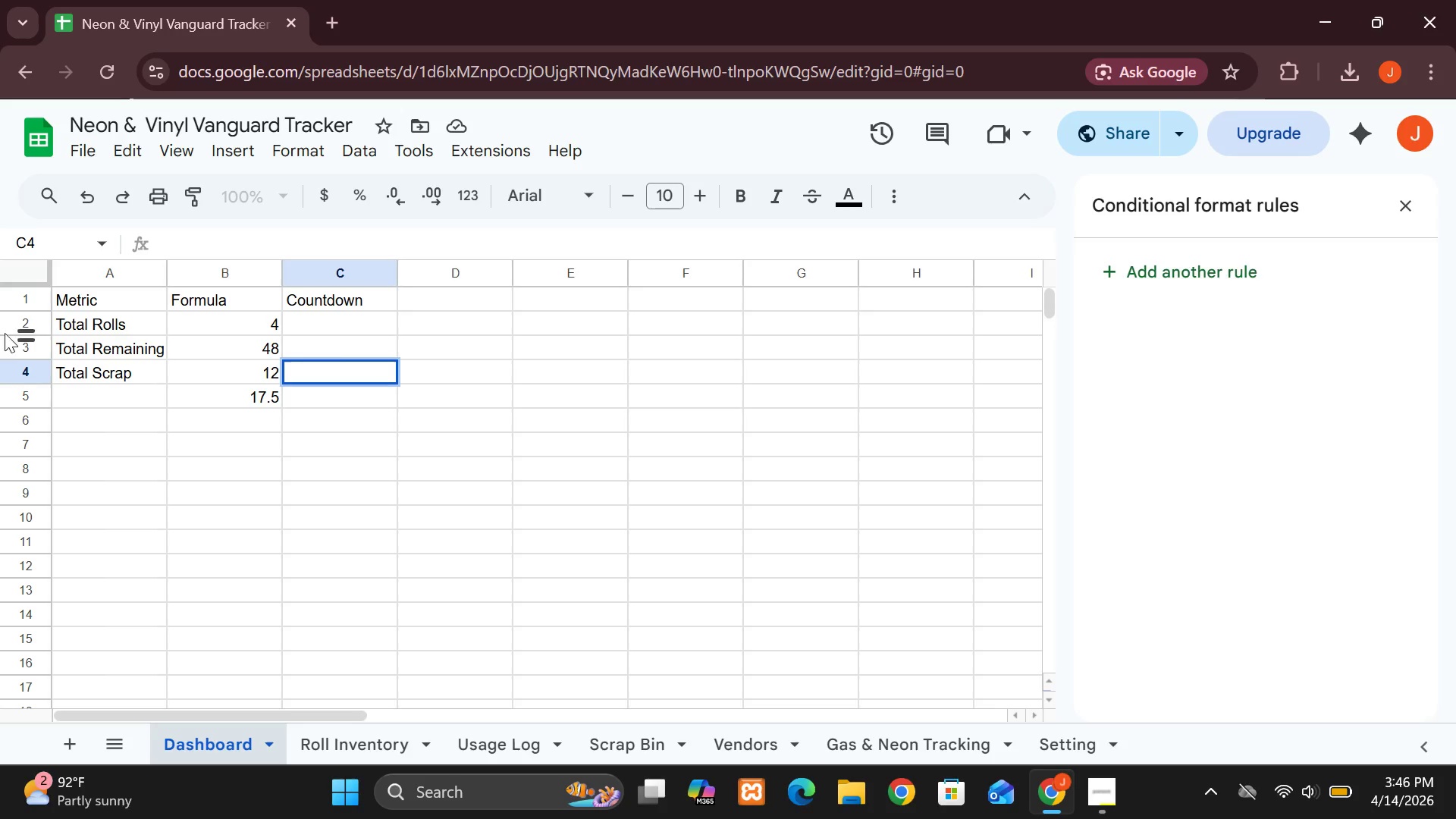 
wait(38.34)
 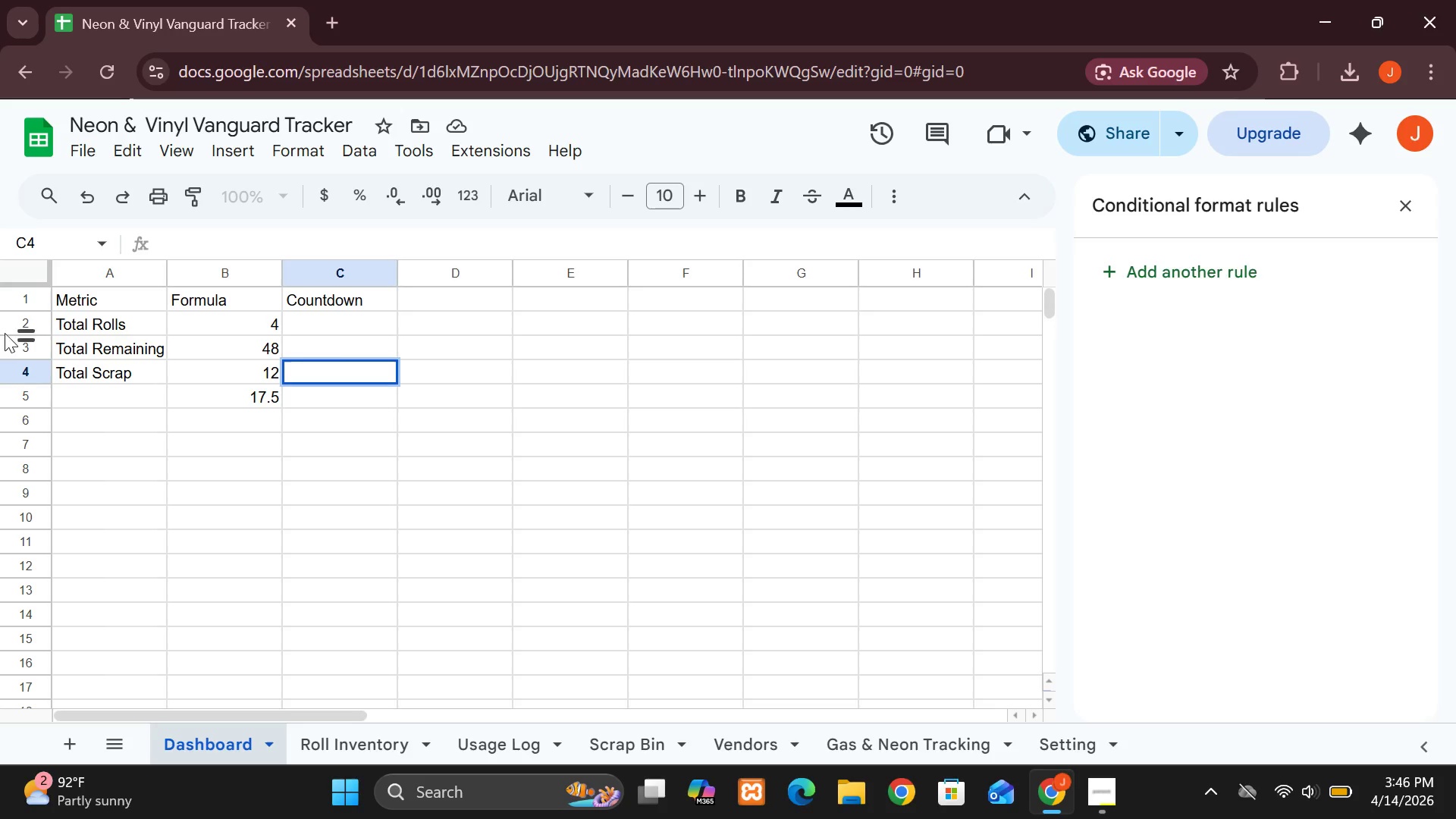 
left_click([102, 455])
 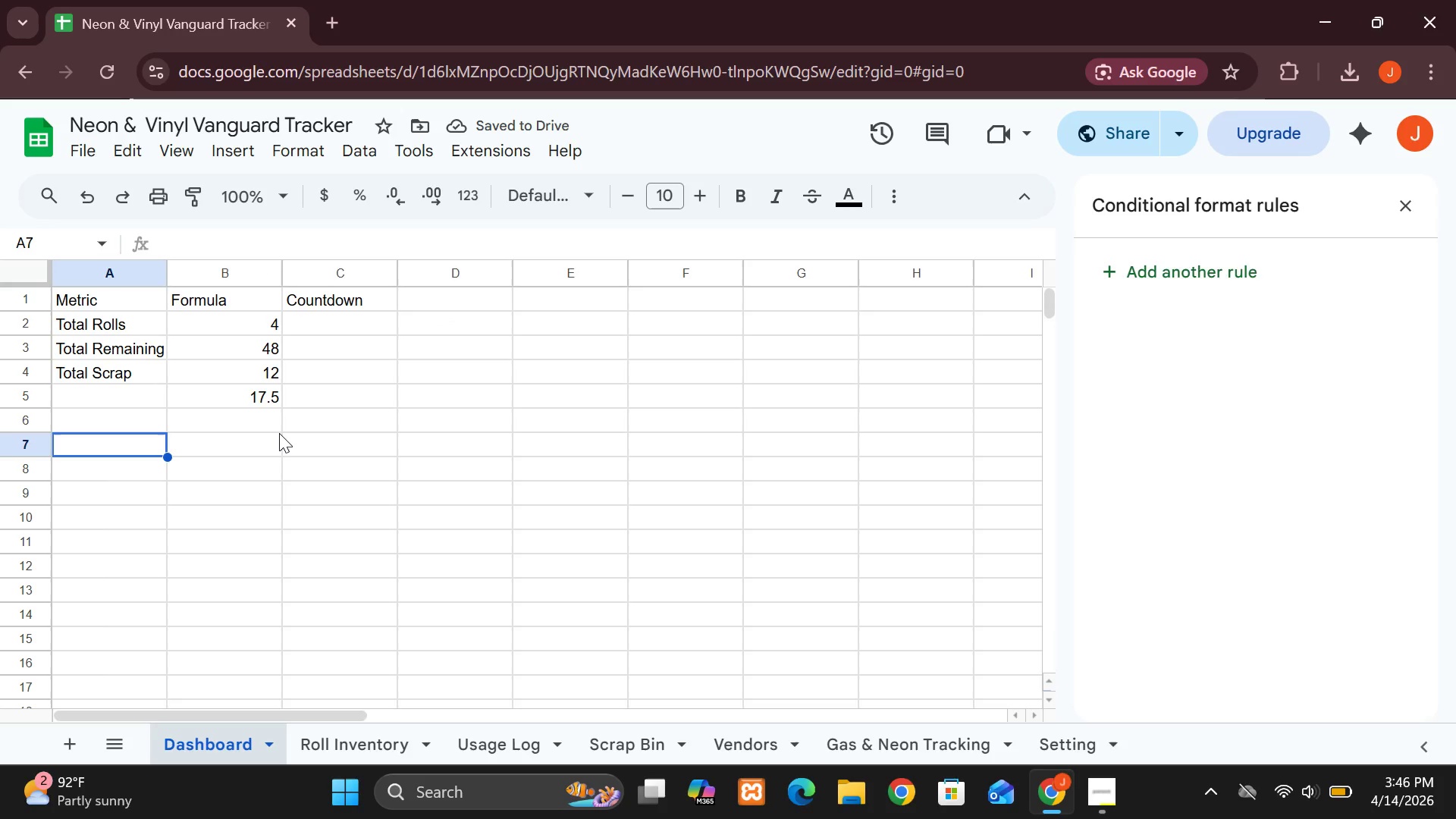 
wait(6.39)
 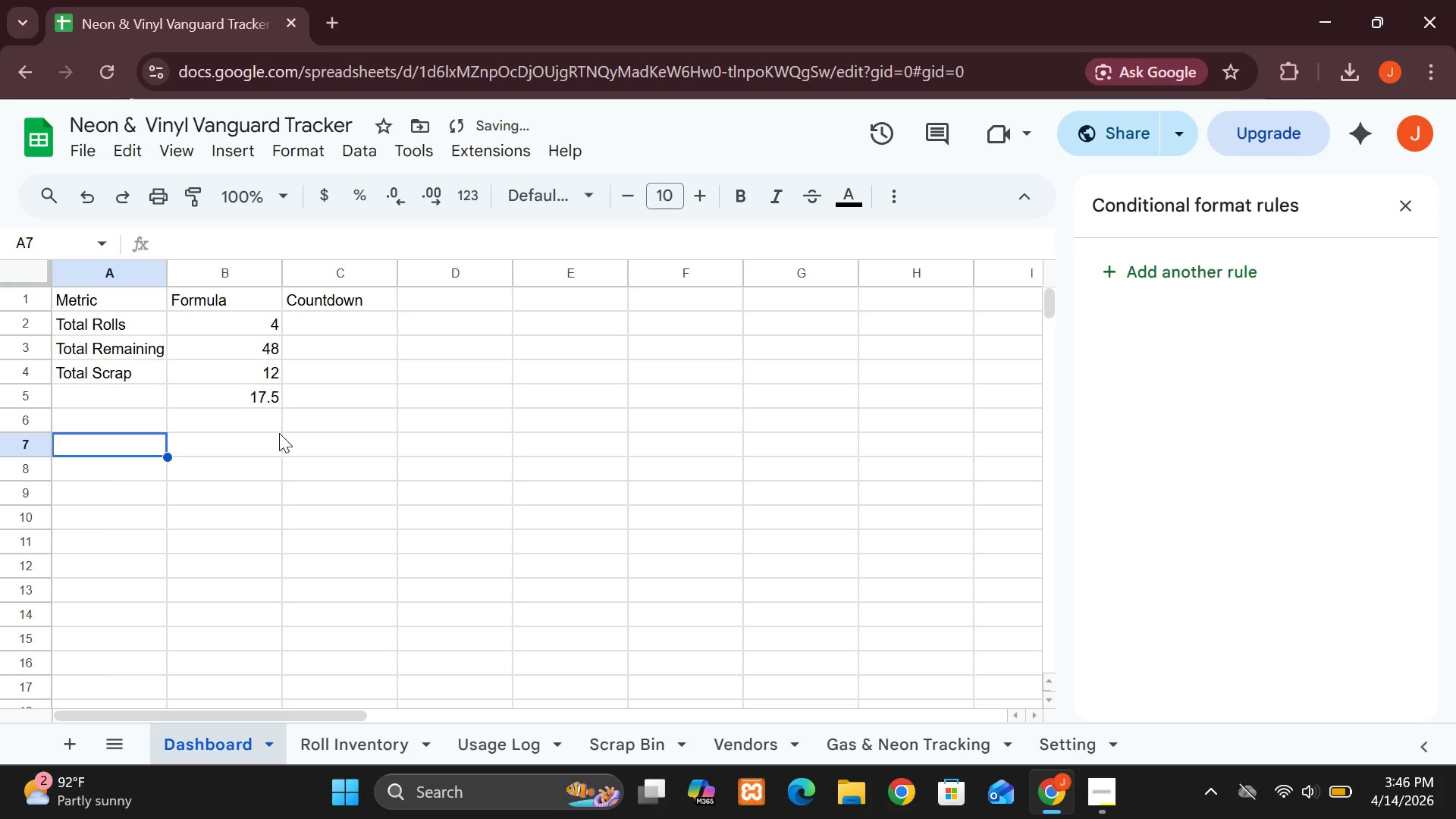 
left_click([442, 303])
 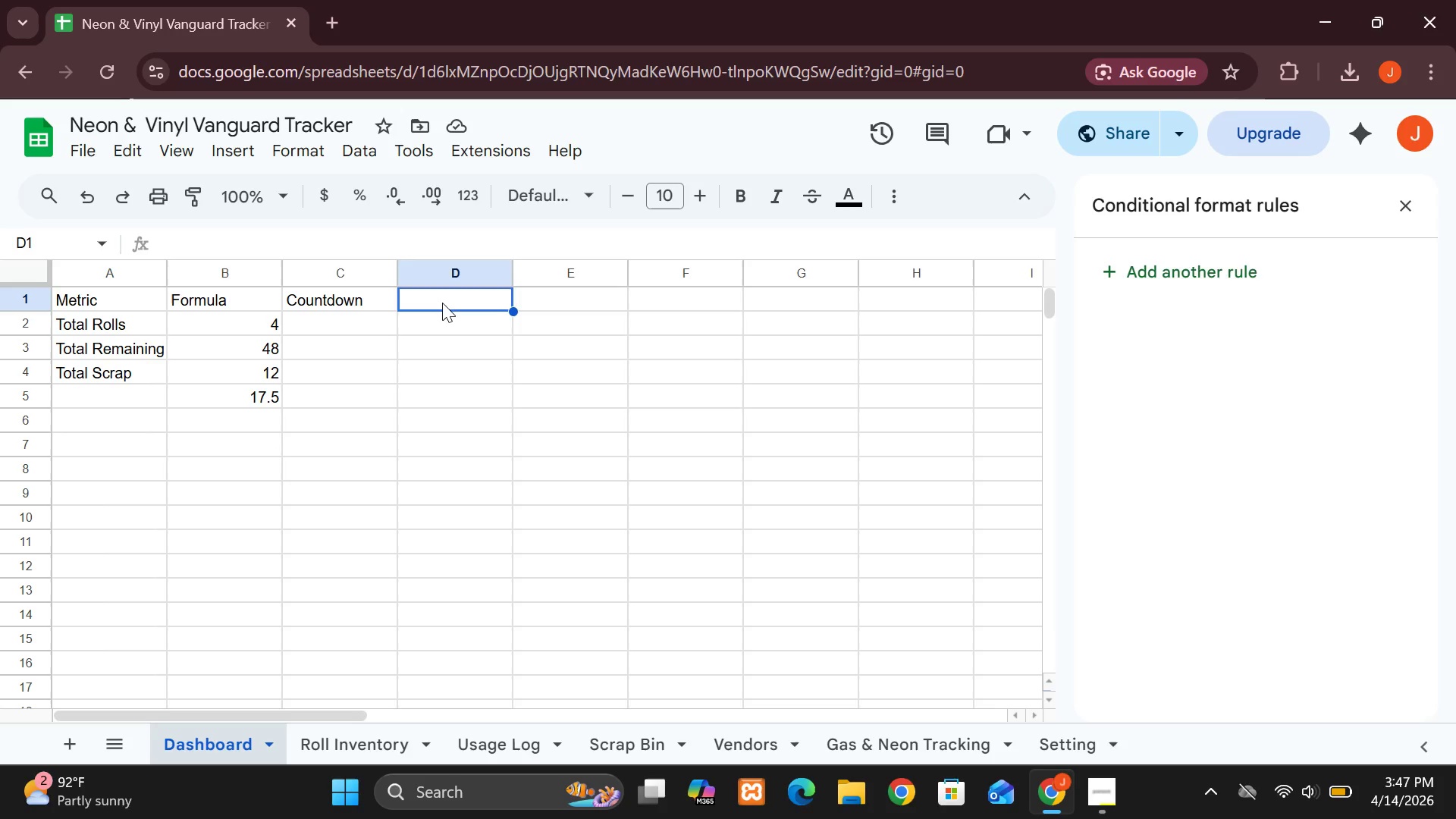 
type(Waste)
 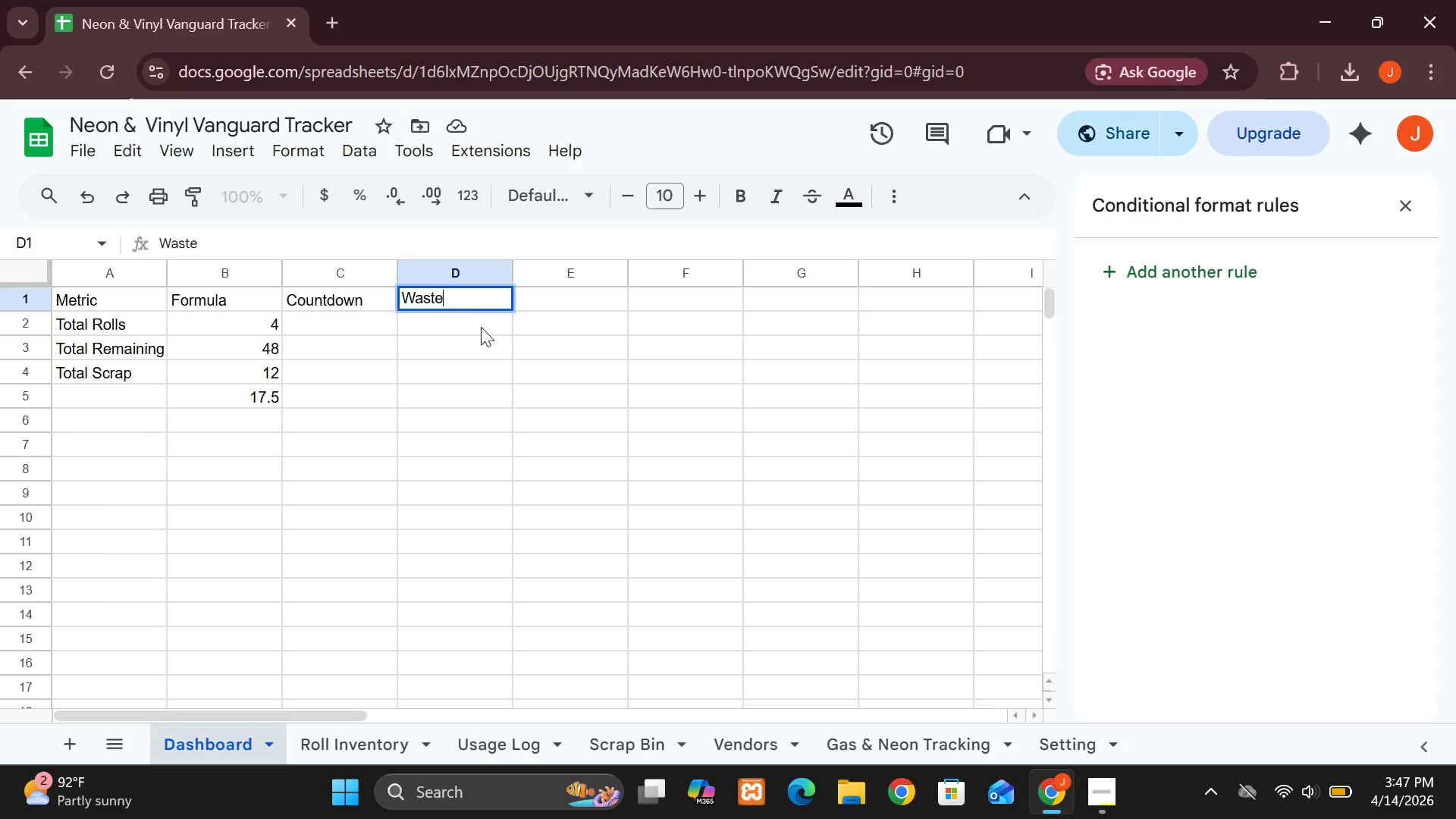 
left_click([470, 342])
 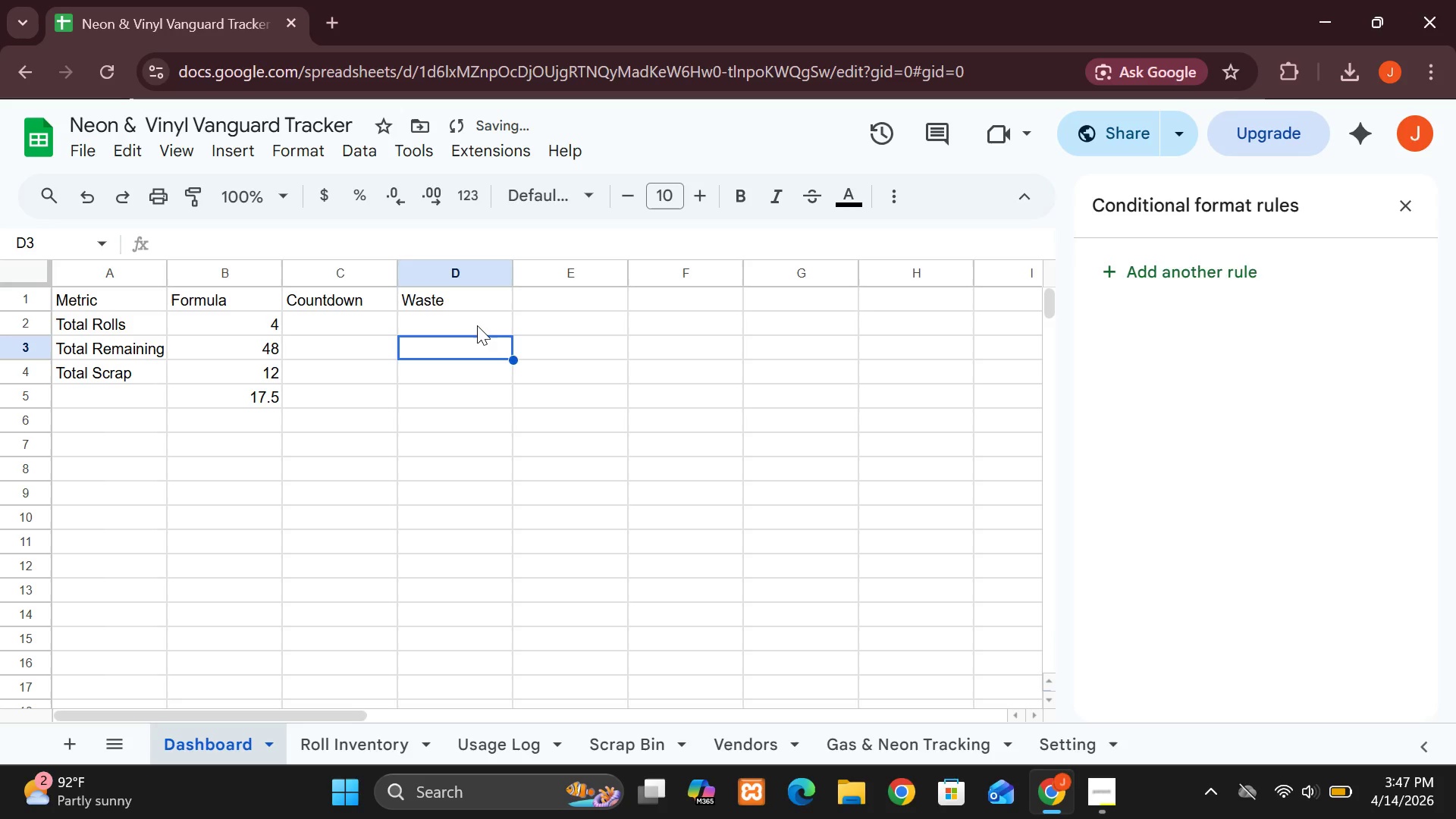 
left_click([477, 325])
 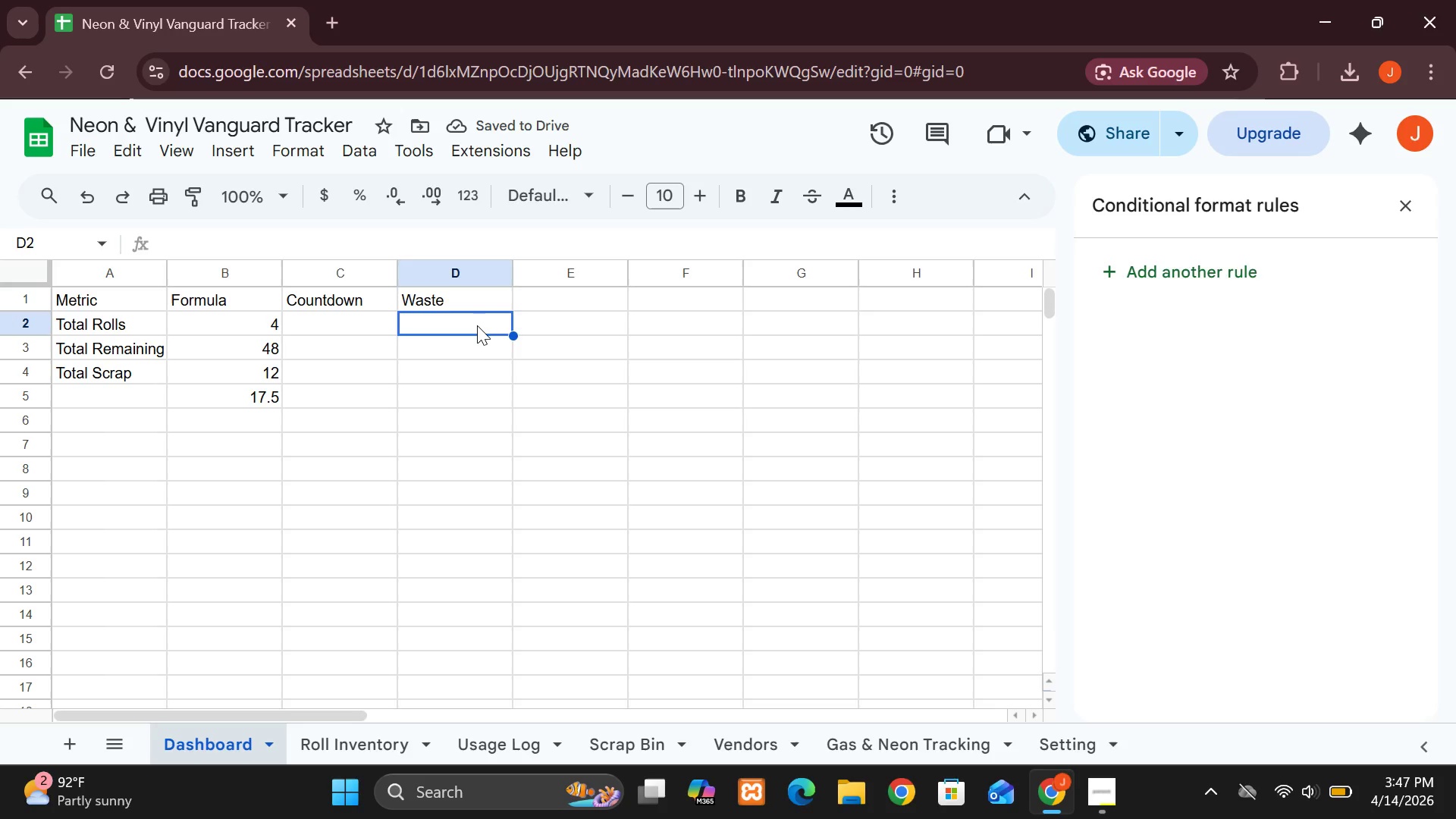 
type(Usag)
 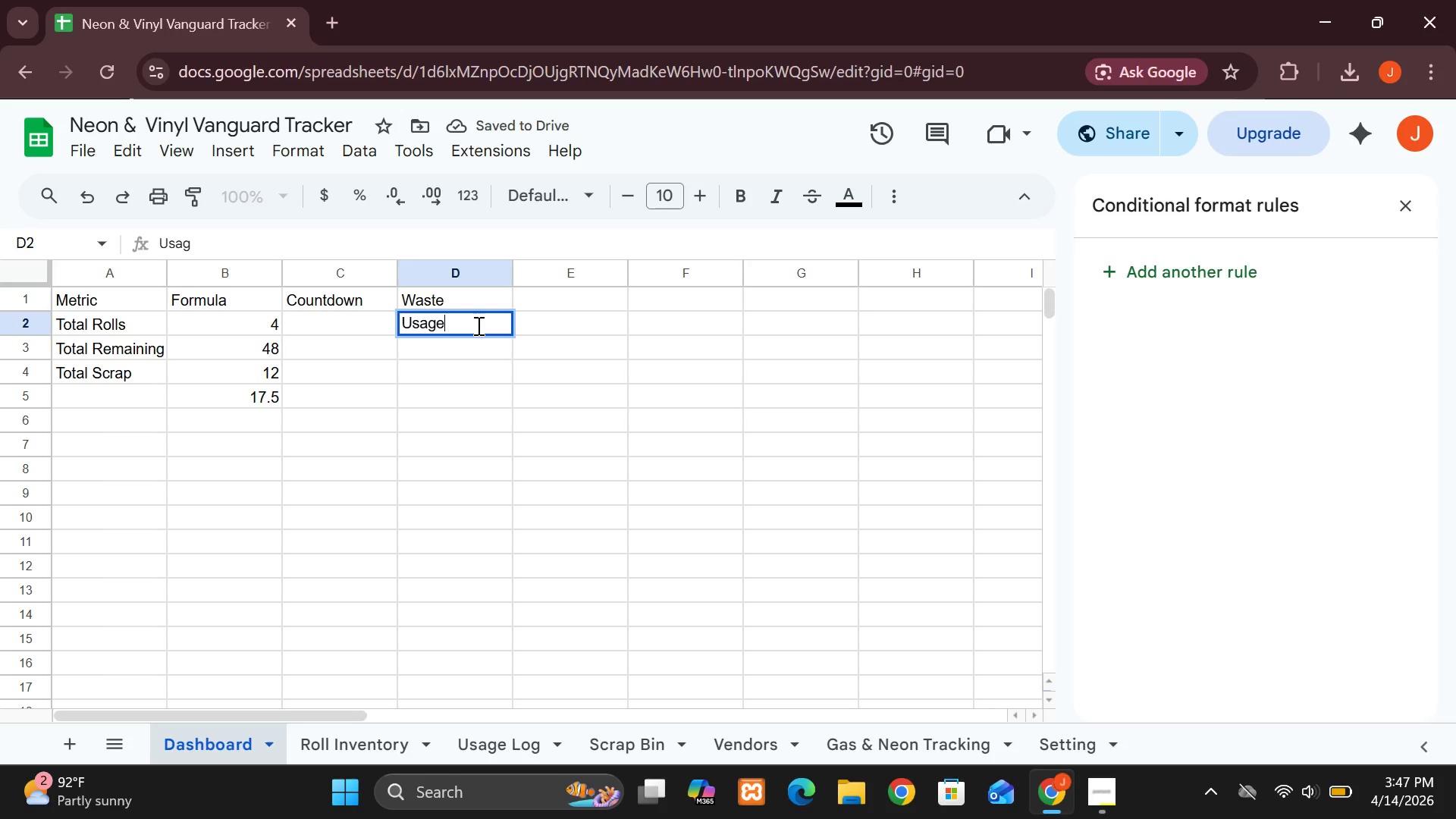 
hold_key(key=E, duration=0.55)
 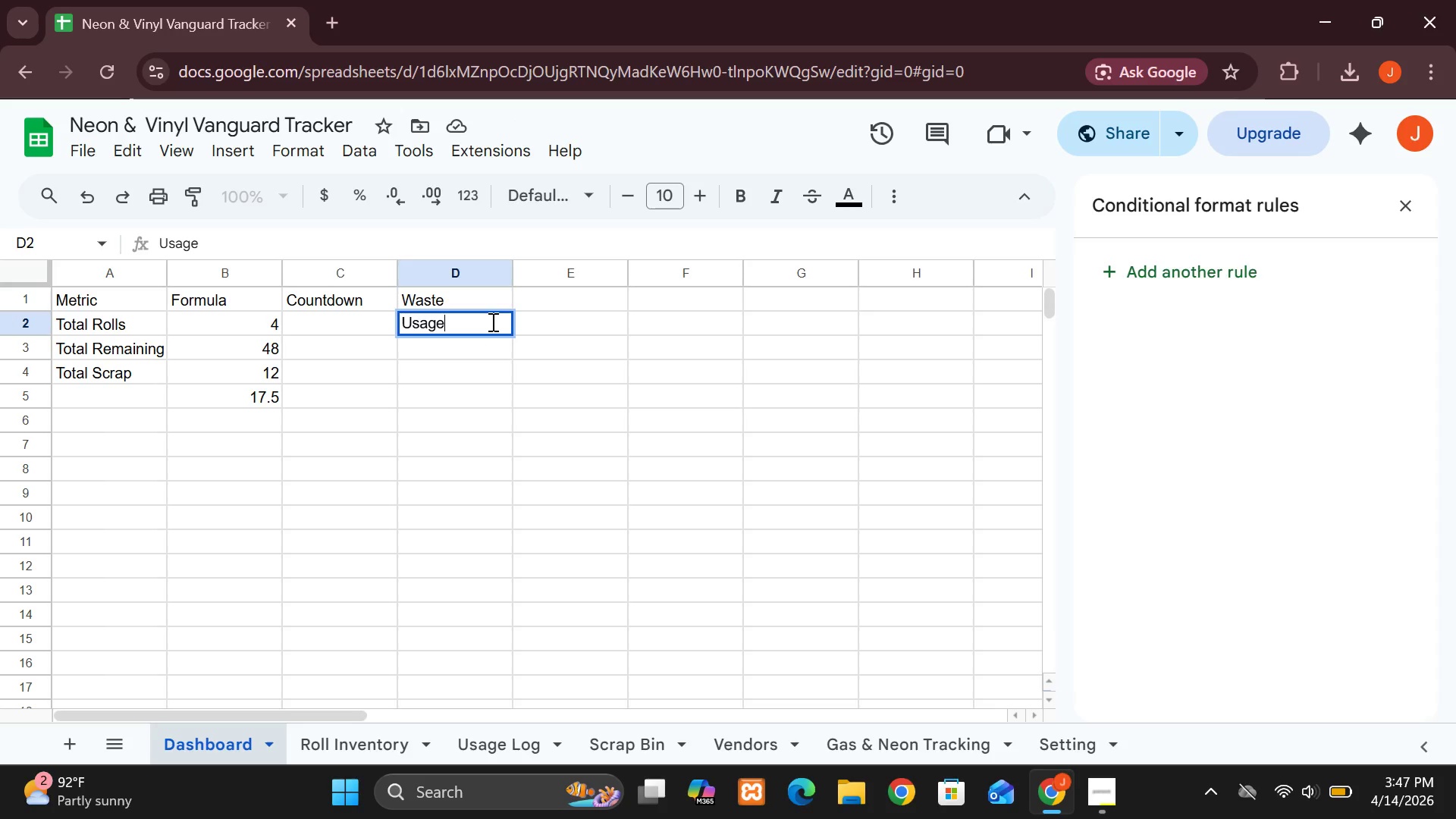 
wait(5.03)
 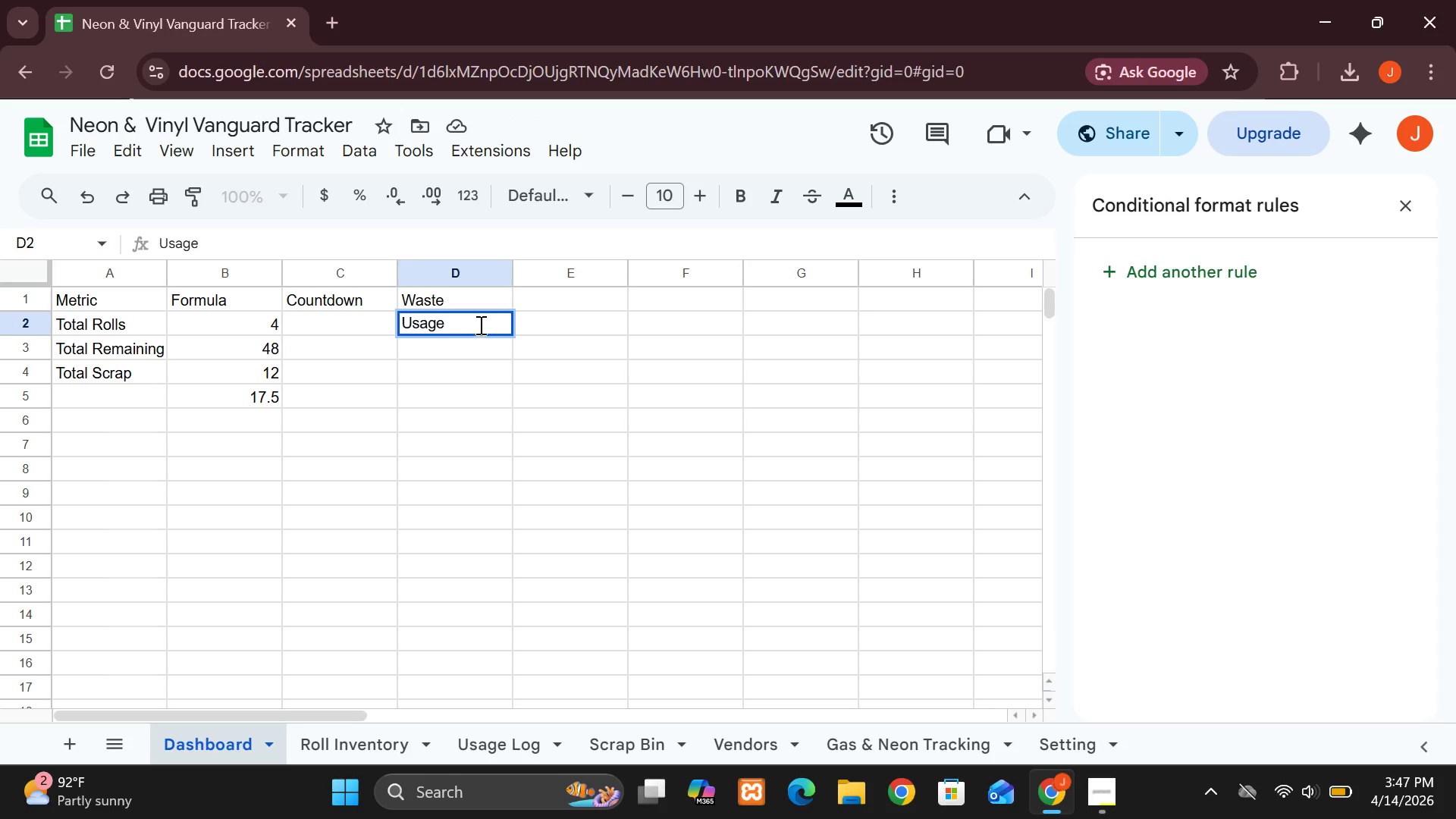 
left_click([527, 303])
 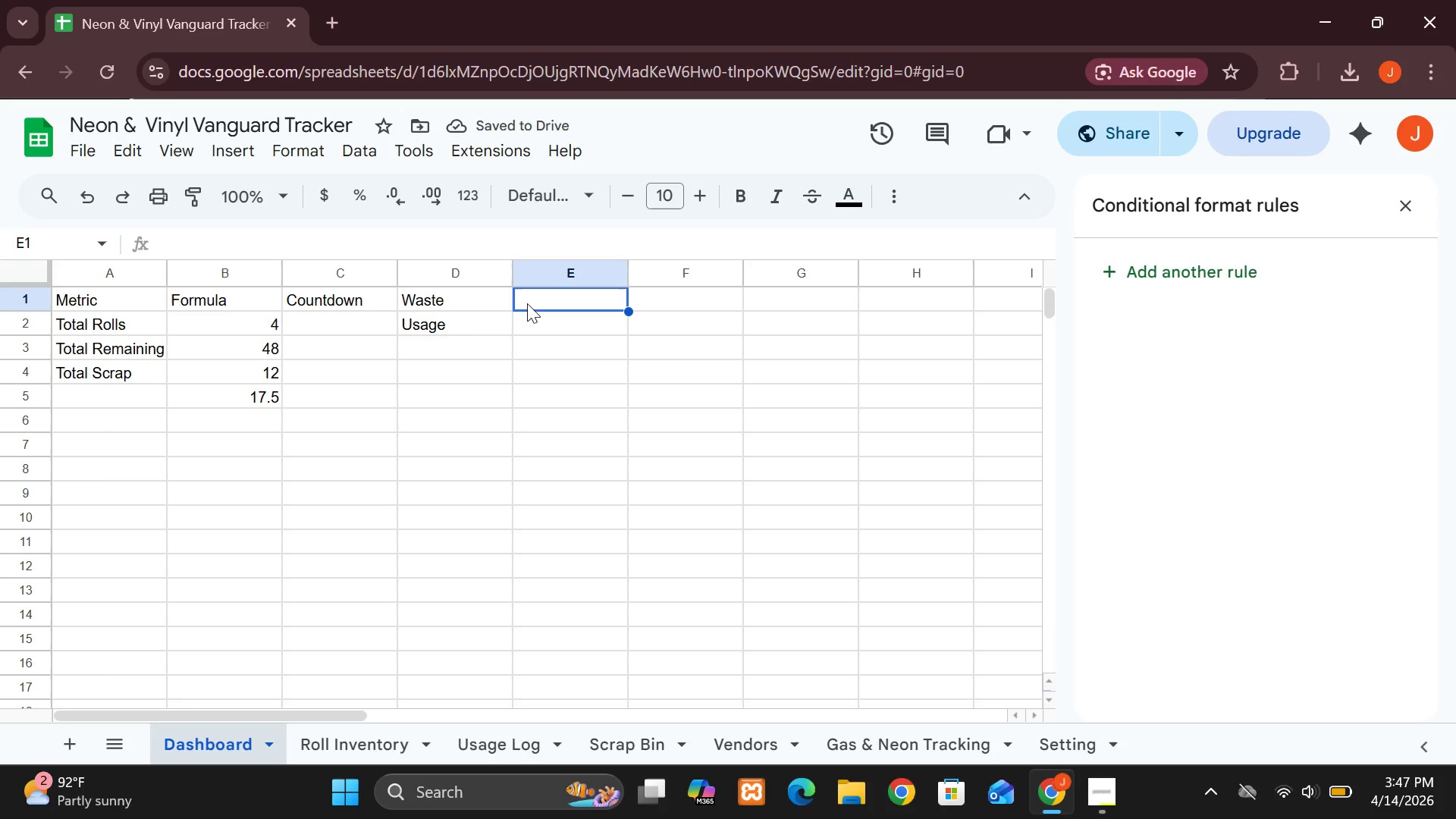 
type(+)
key(Backspace)
type(=Su)
key(Backspace)
type(um)
 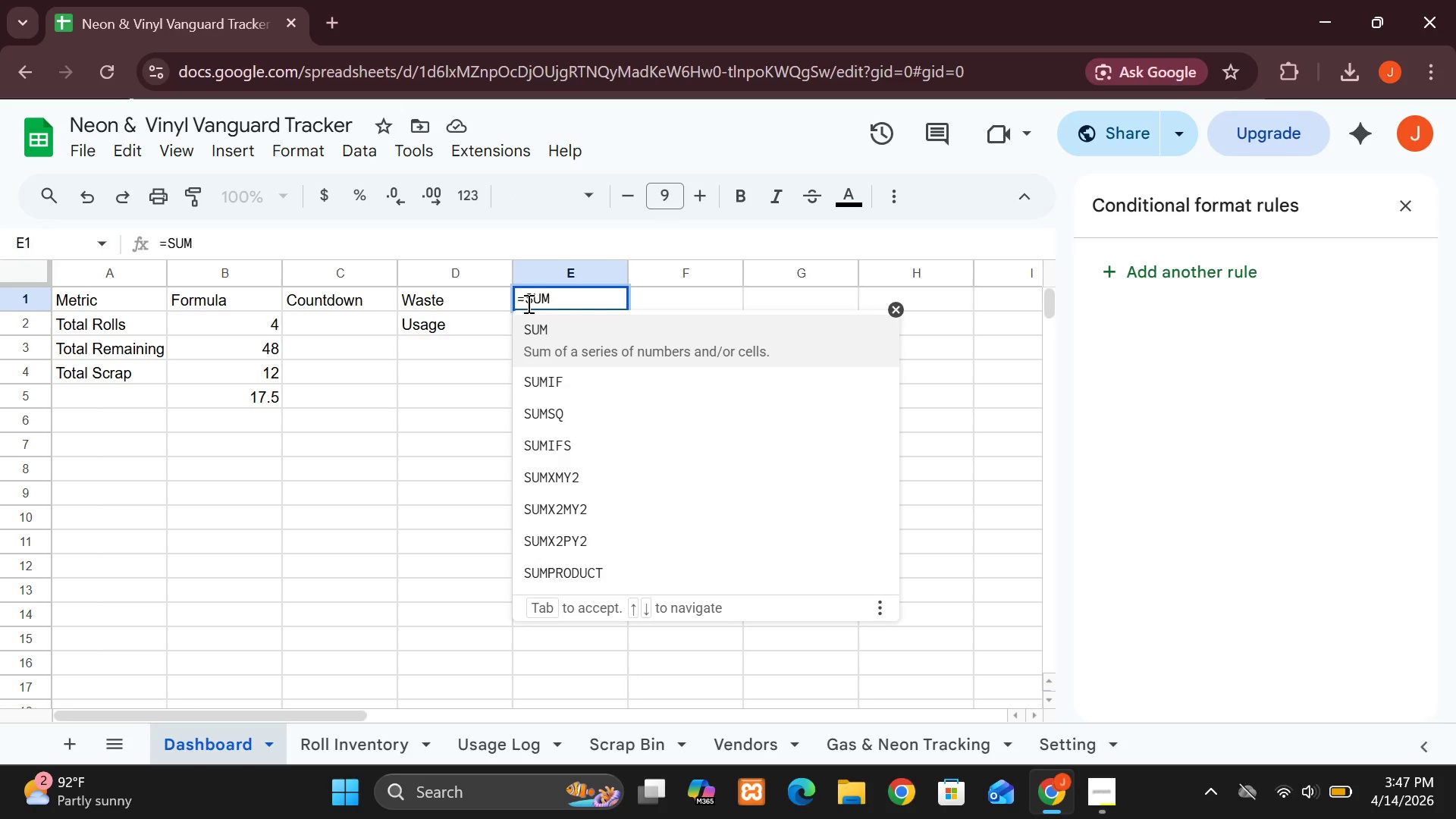 
left_click([537, 382])
 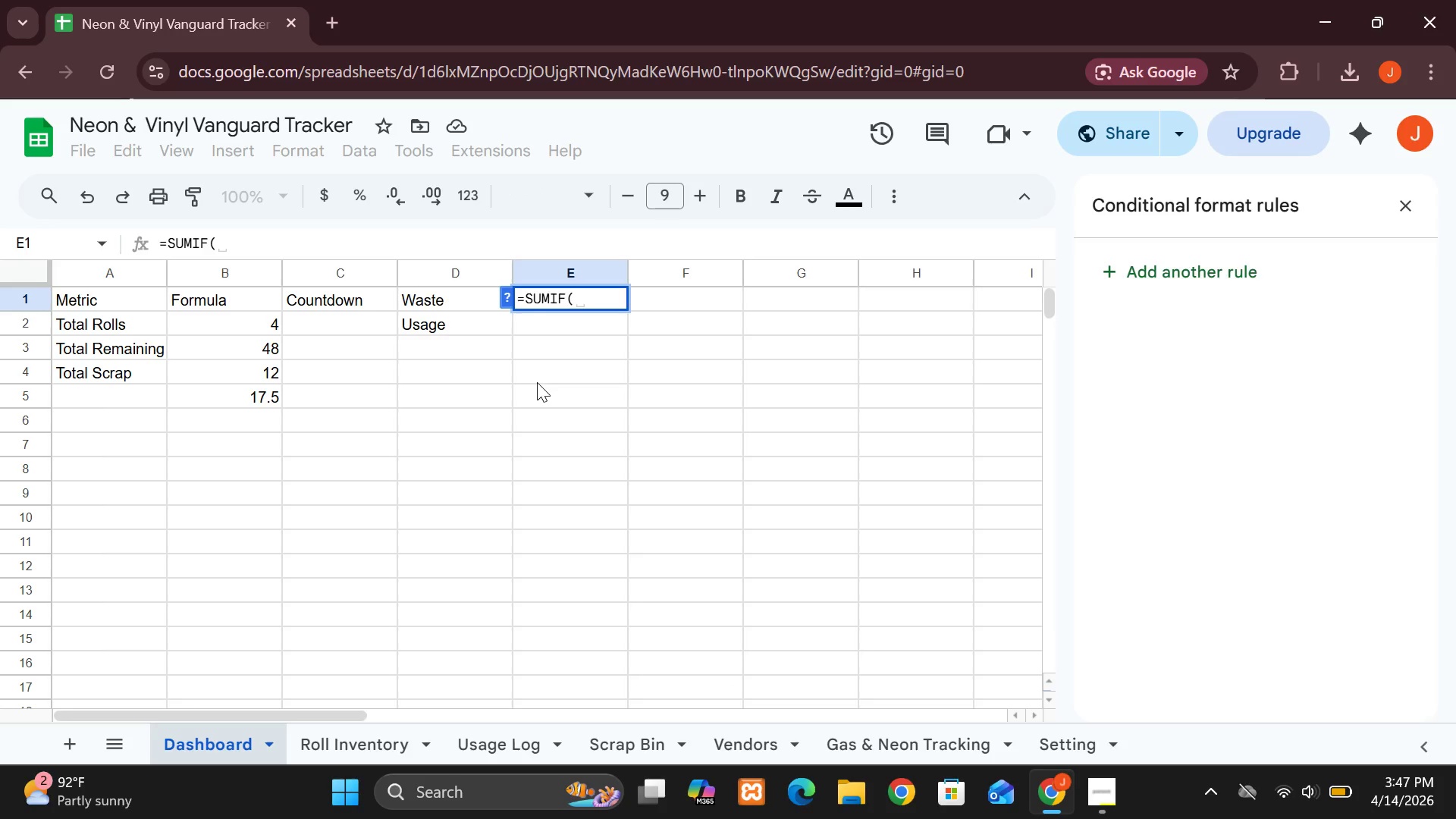 
type('Usage Log'!F:F,"No",)
 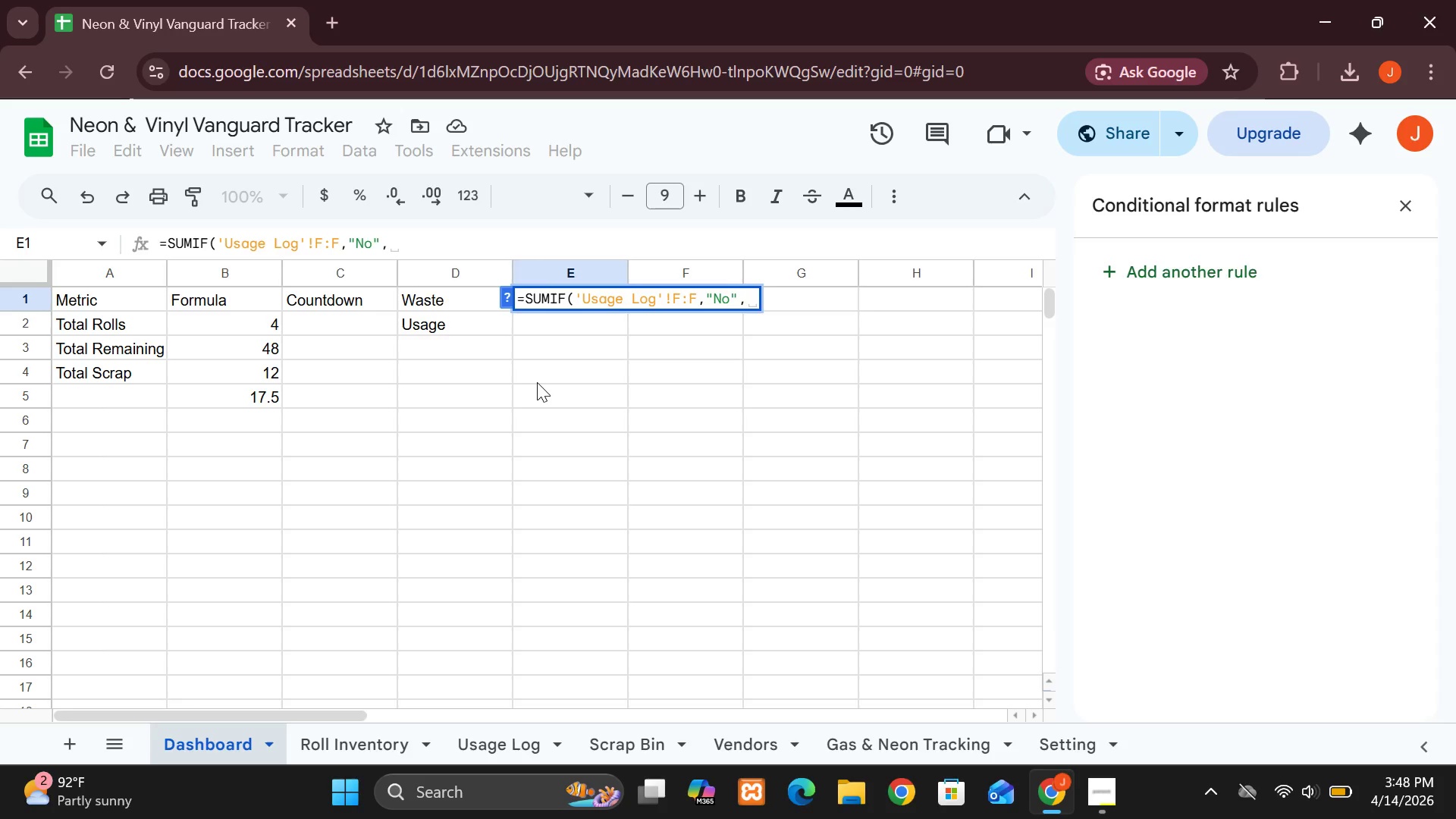 
wait(5.39)
 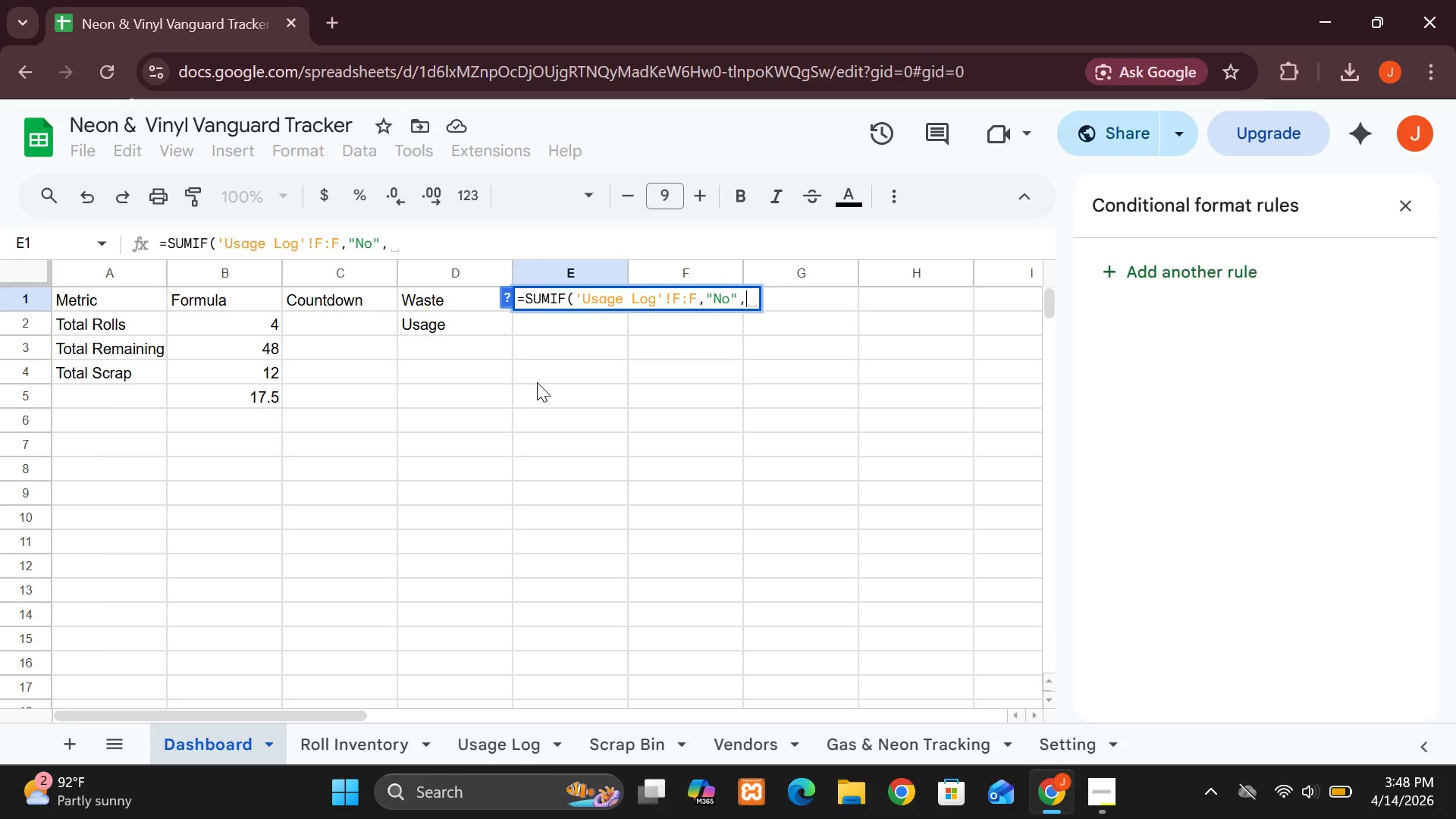 
key(Shift+Quote)
 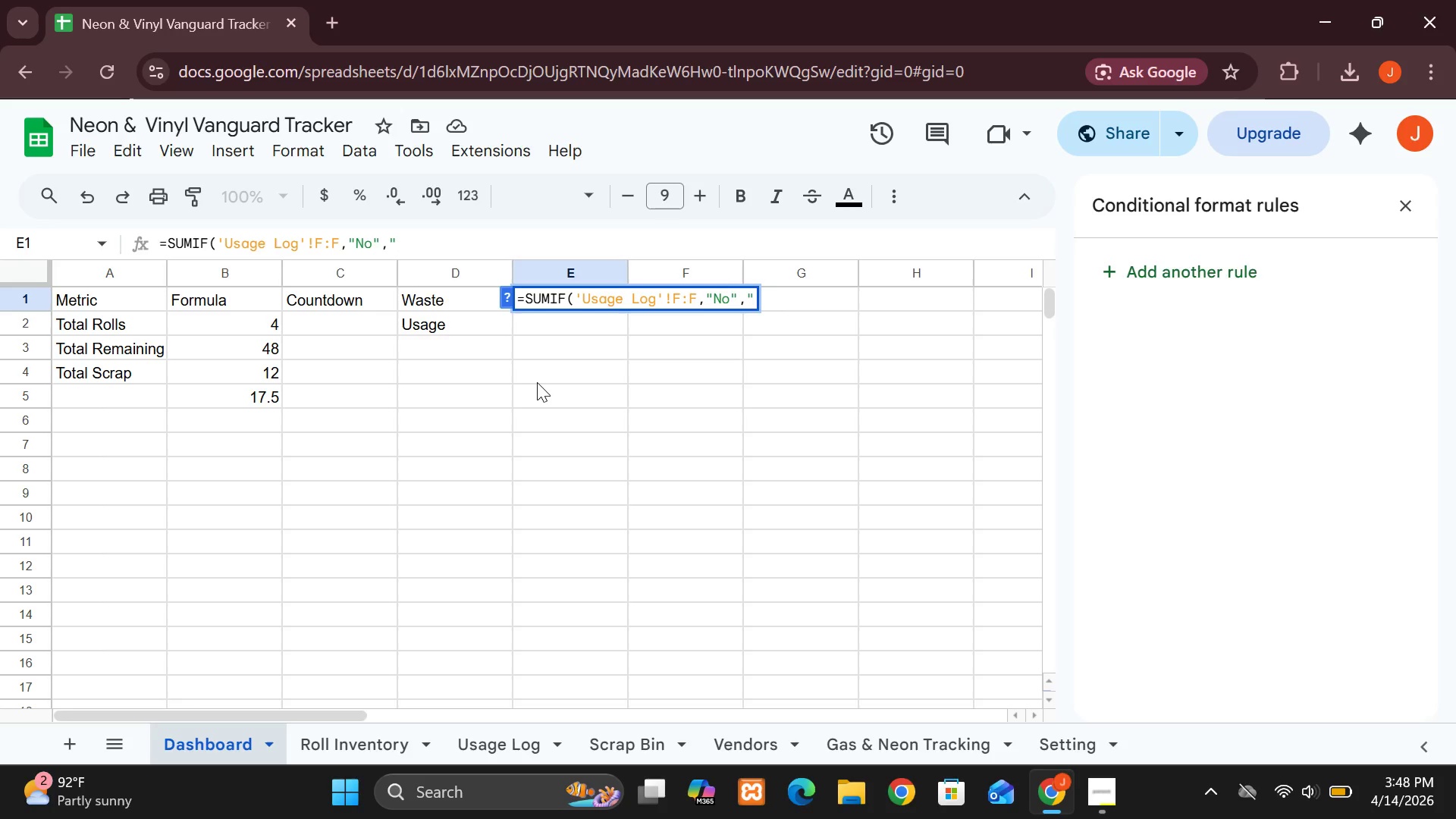 
key(Backspace)
 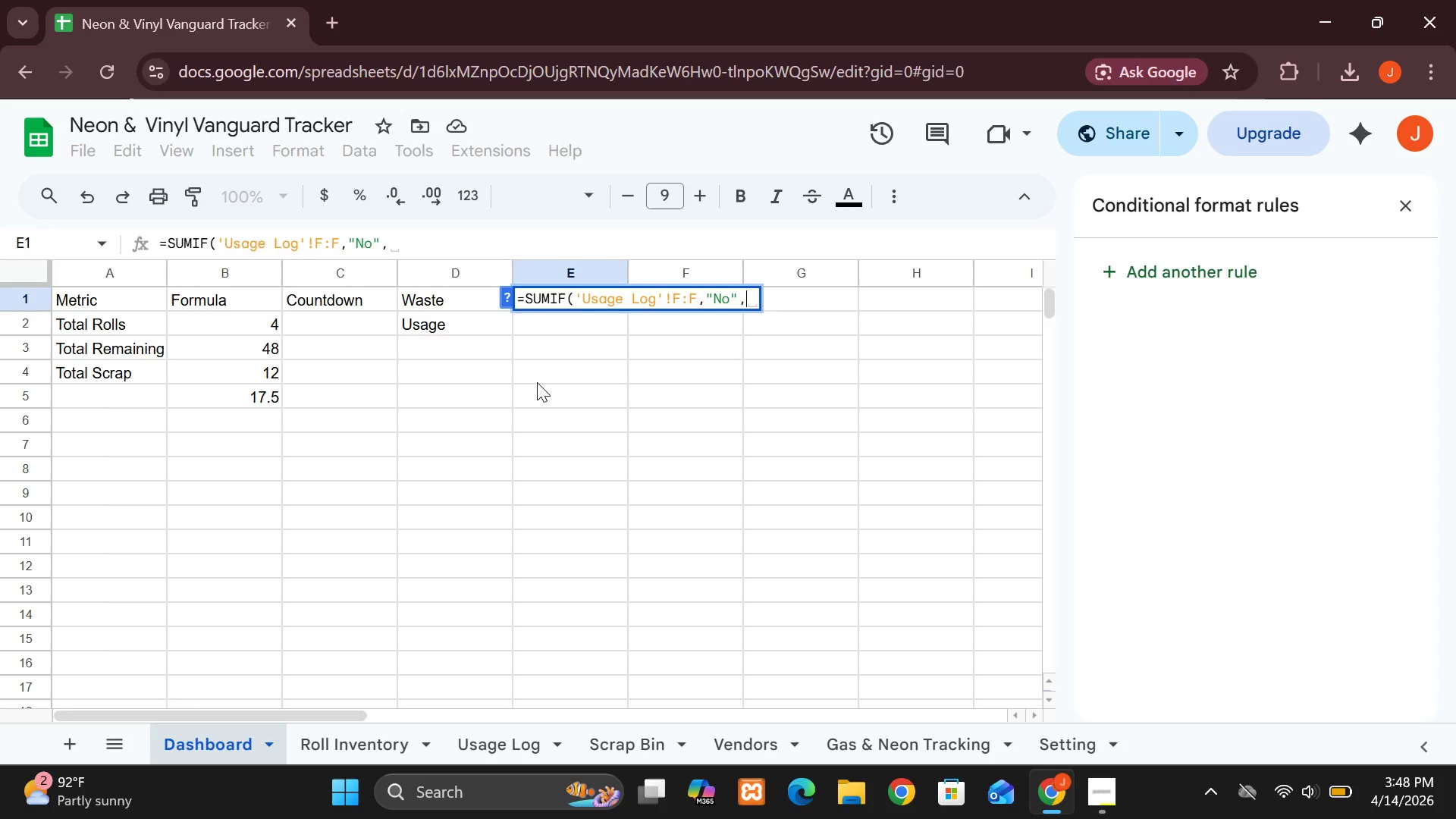 
wait(5.89)
 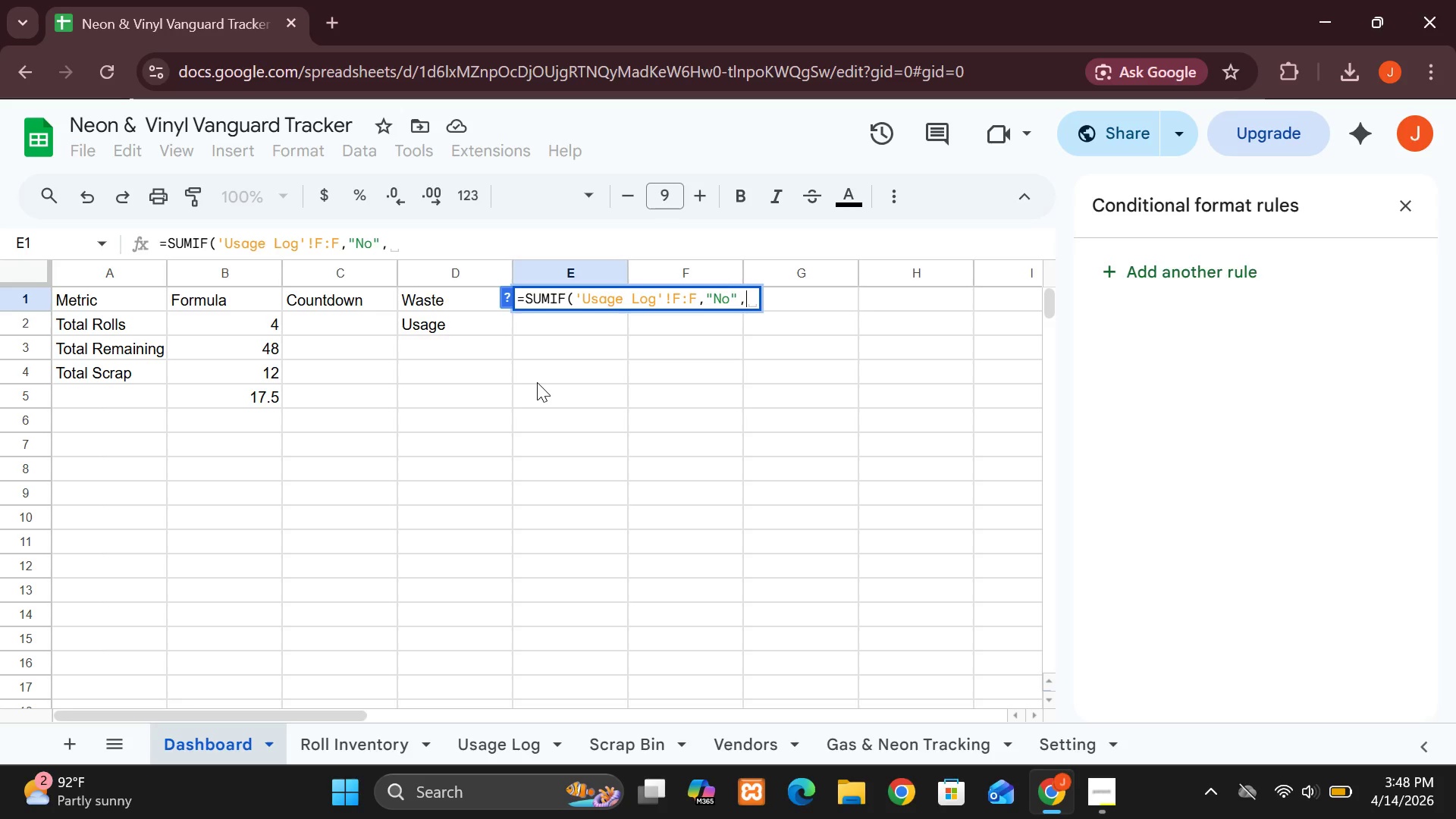 
key(Quote)
 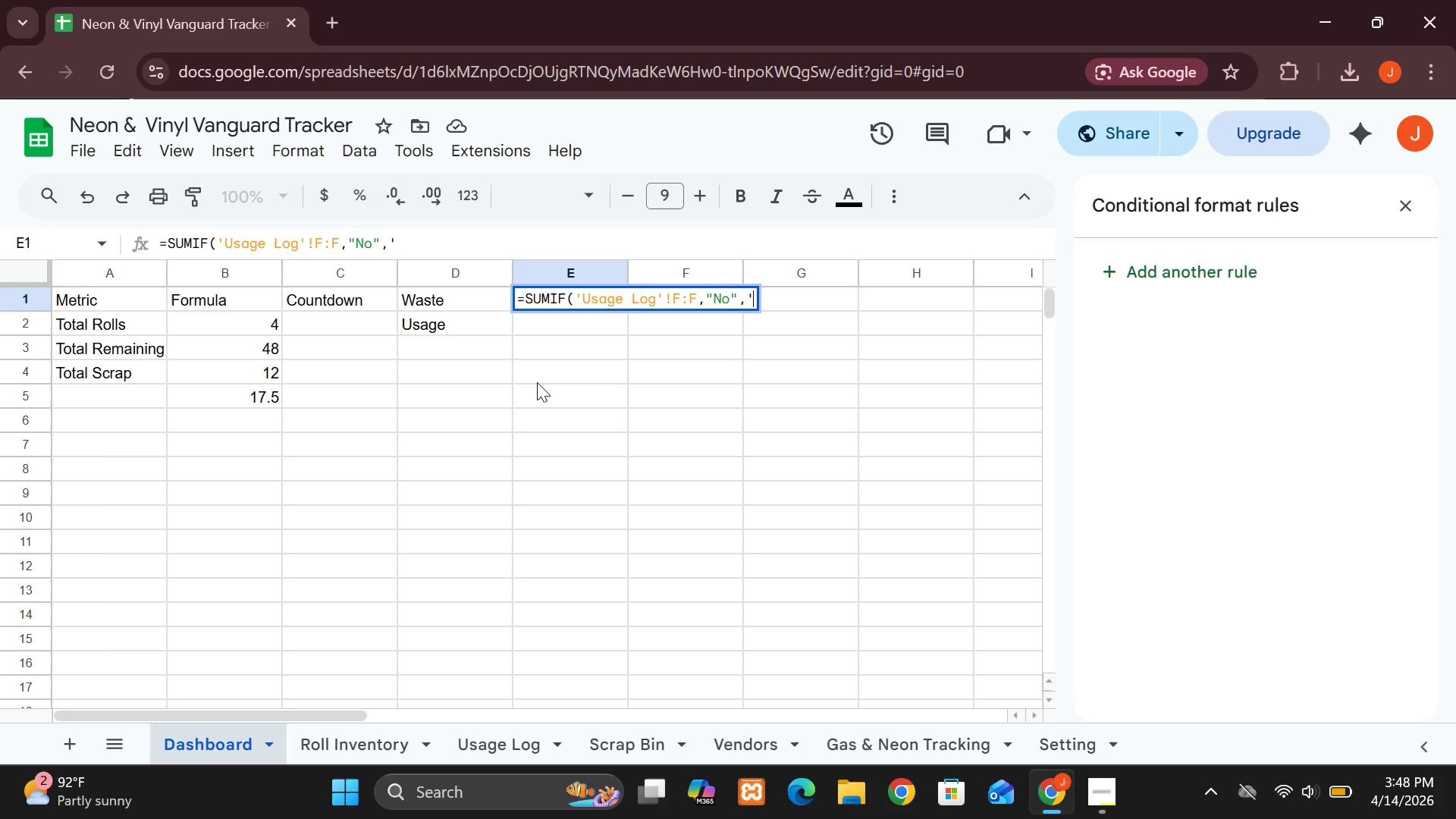 
type(Usage)
 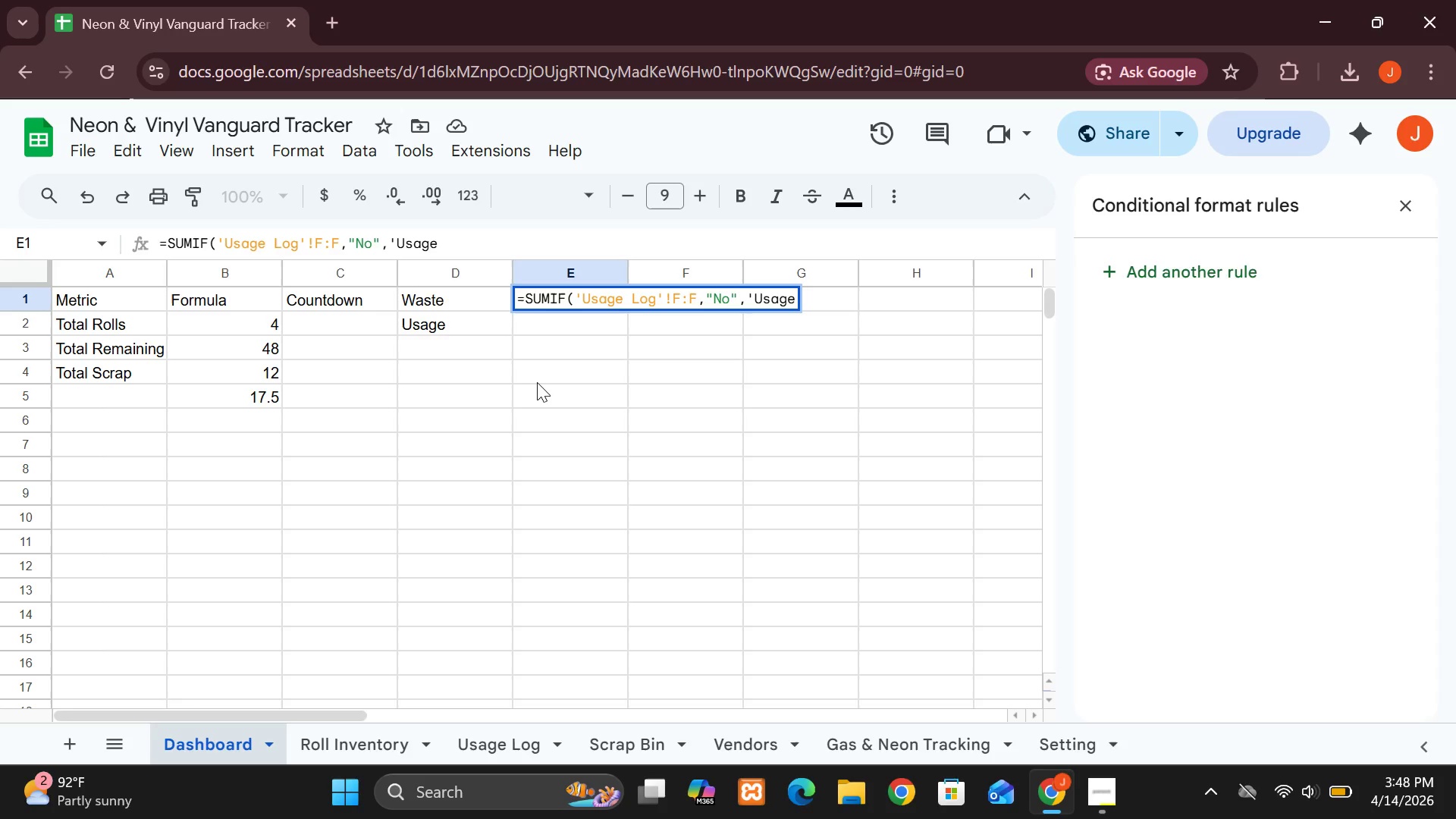 
wait(6.22)
 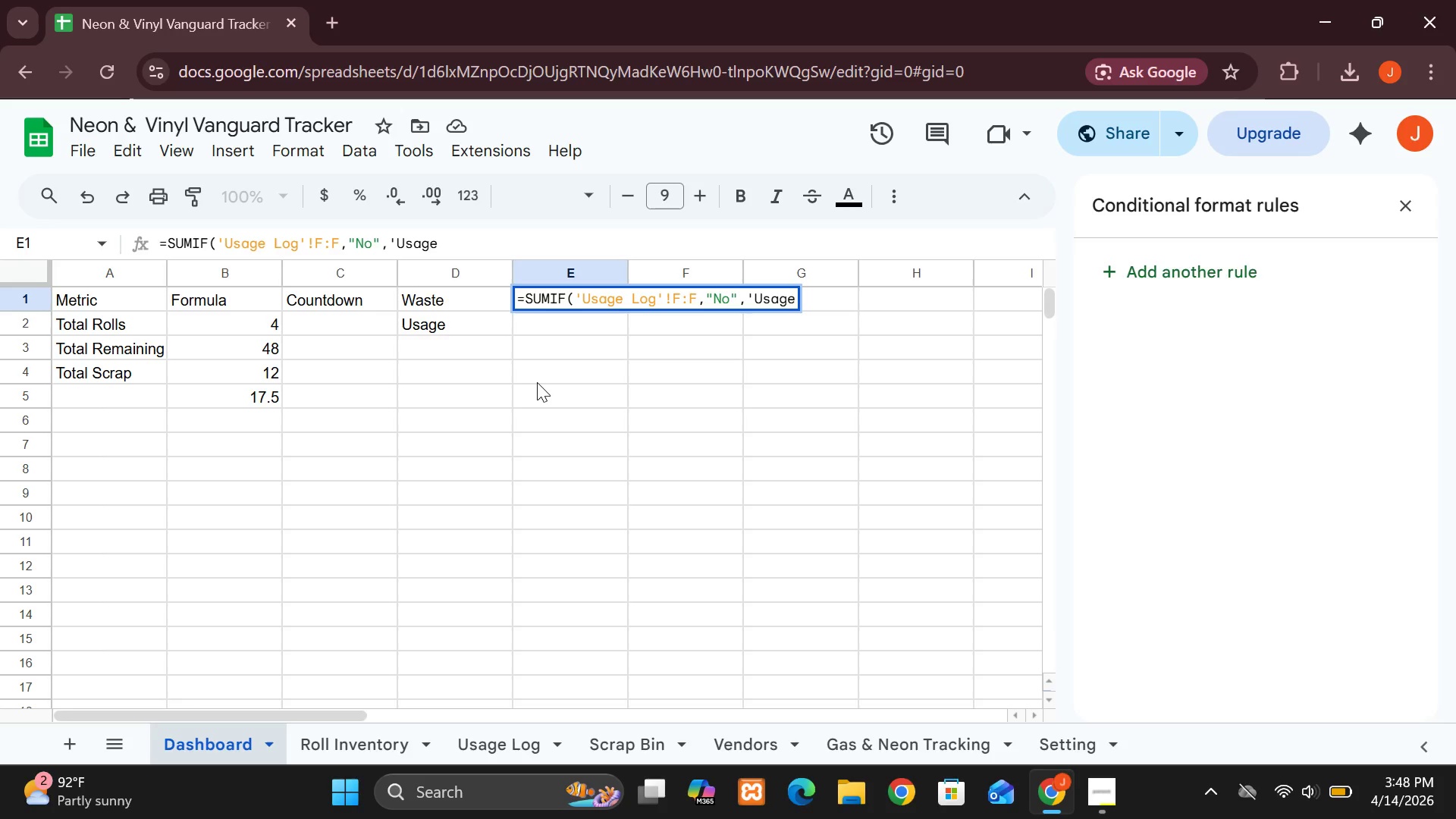 
type( Log'!E:E))
 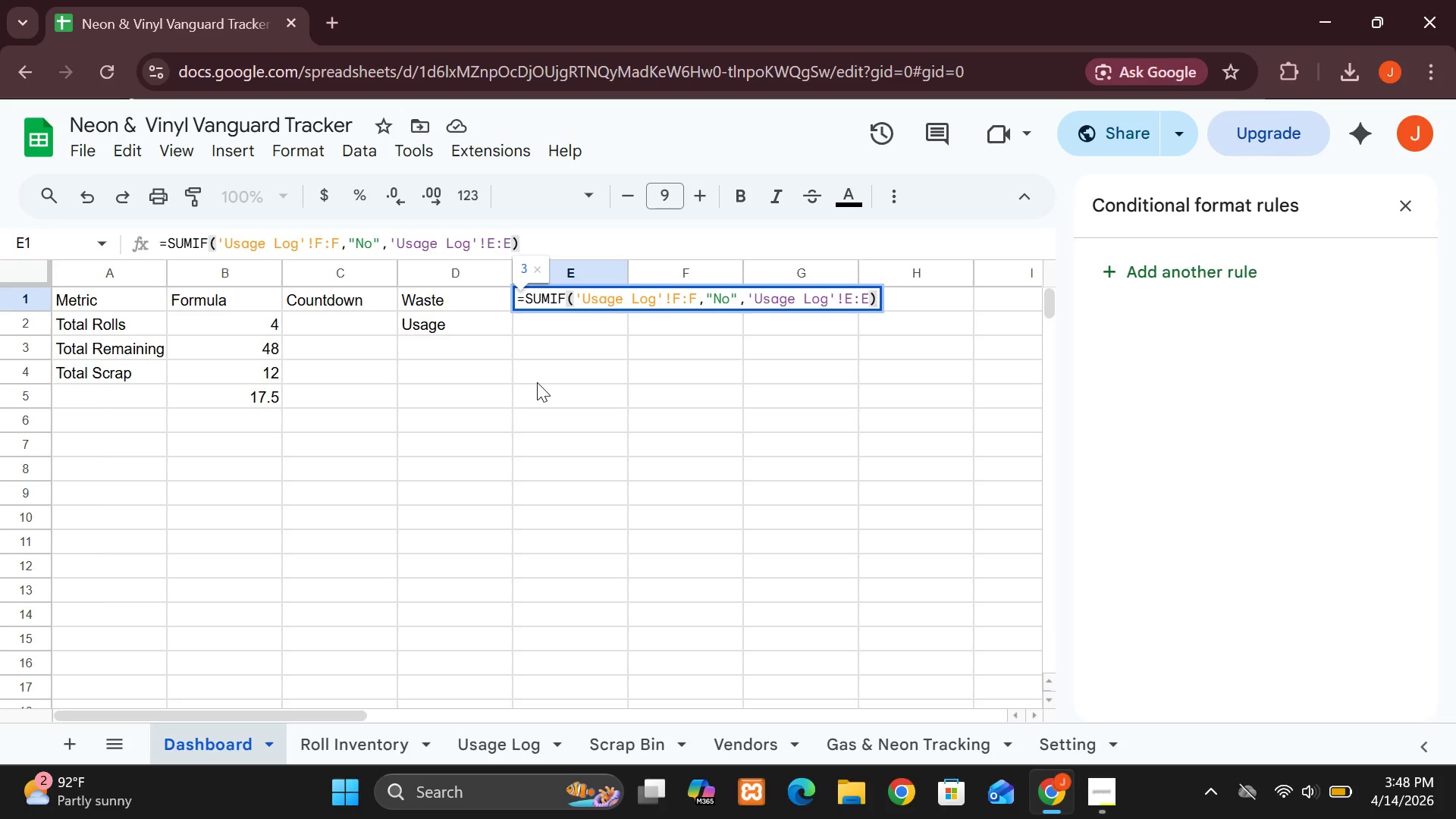 
wait(6.23)
 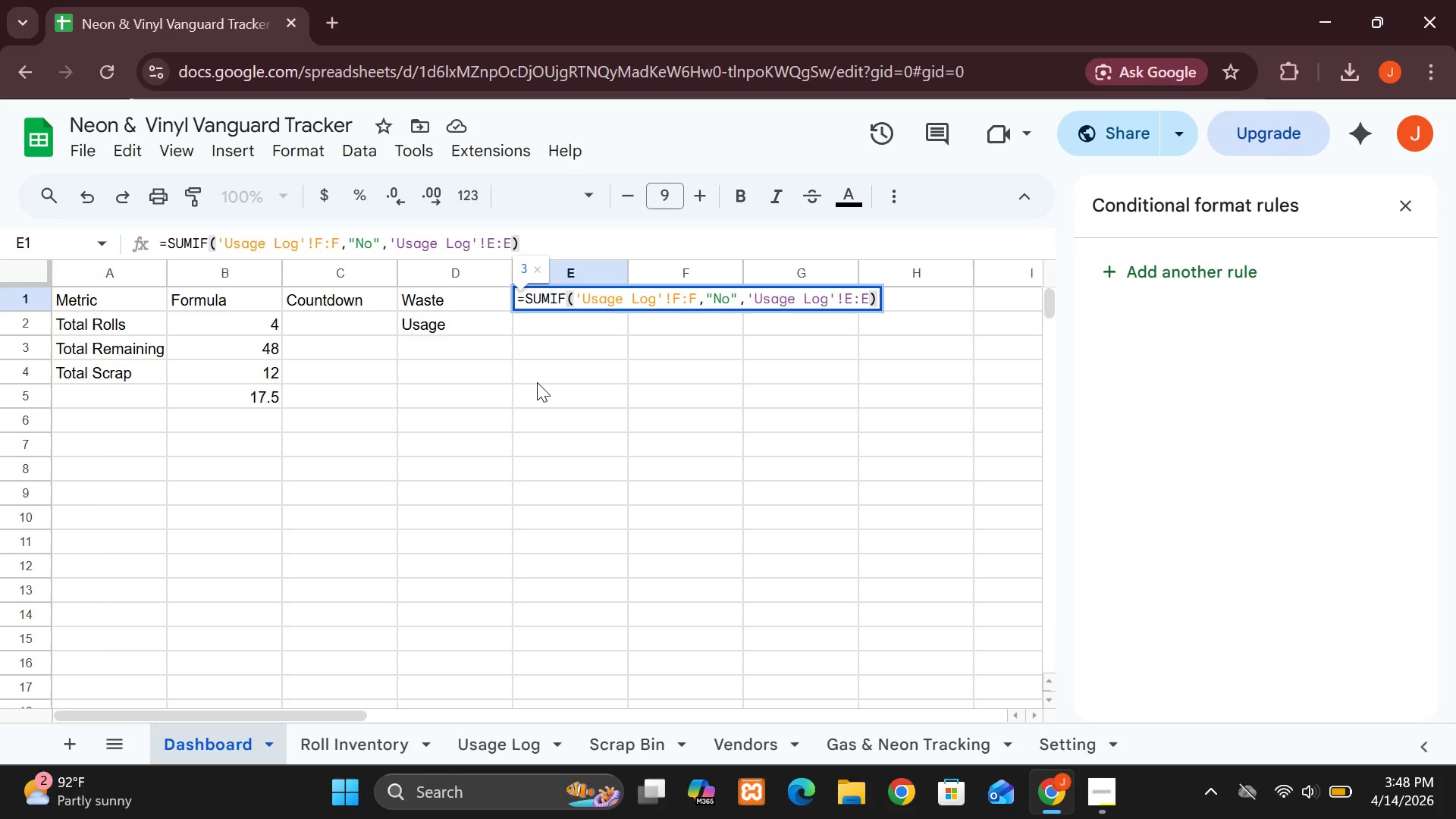 
key(Enter)
 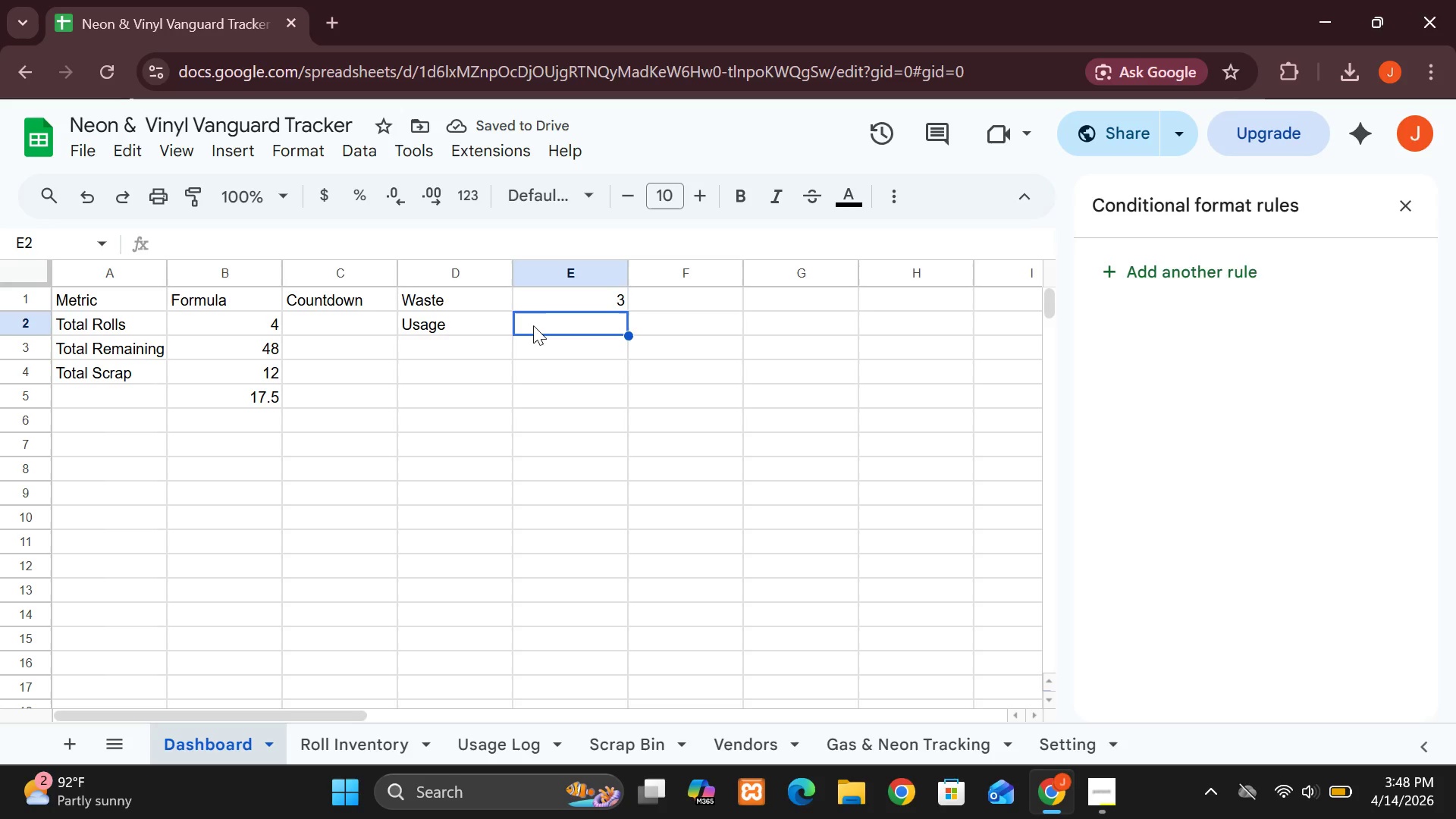 
wait(8.58)
 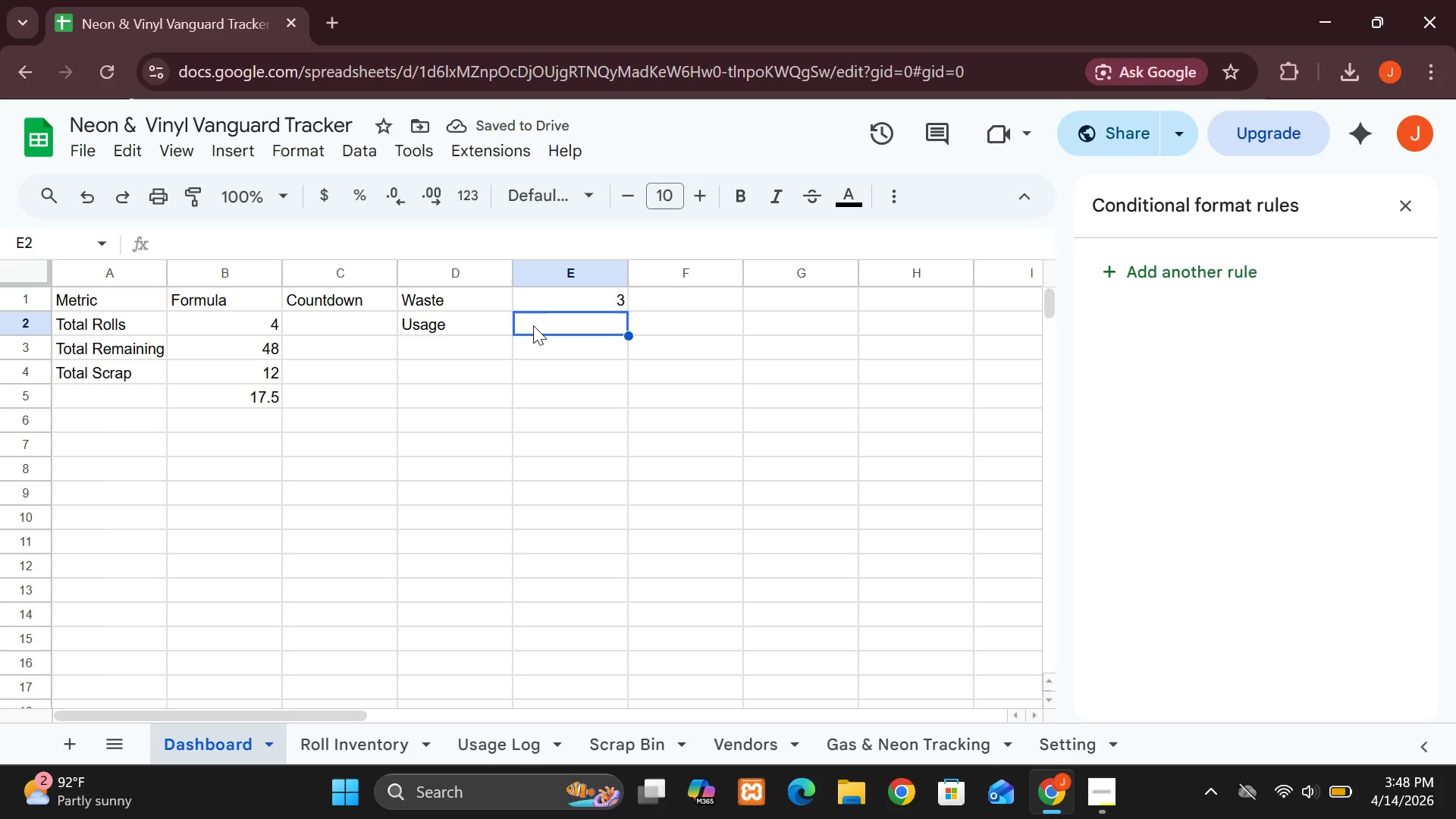 
double_click([527, 325])
 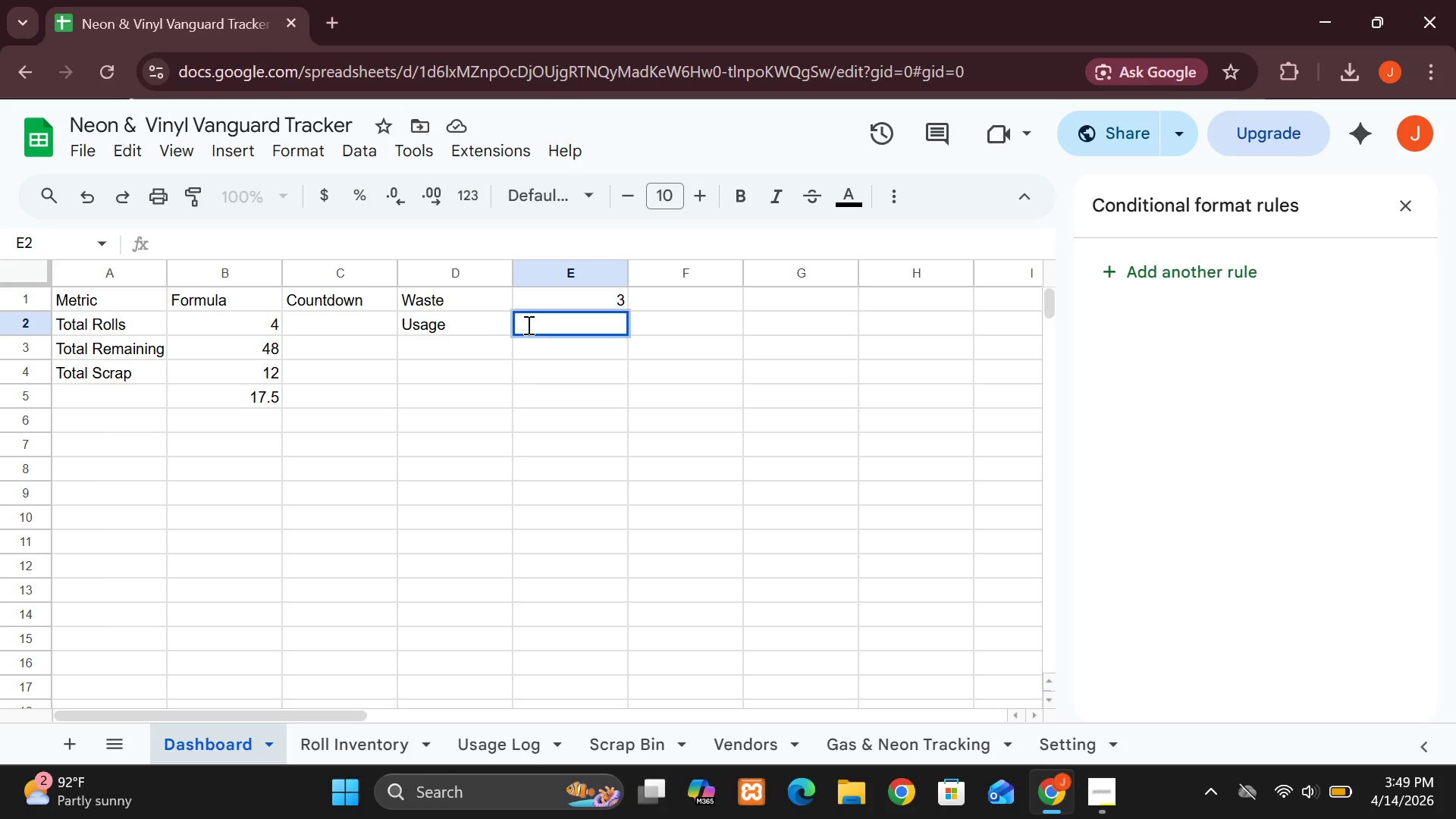 
triple_click([527, 325])
 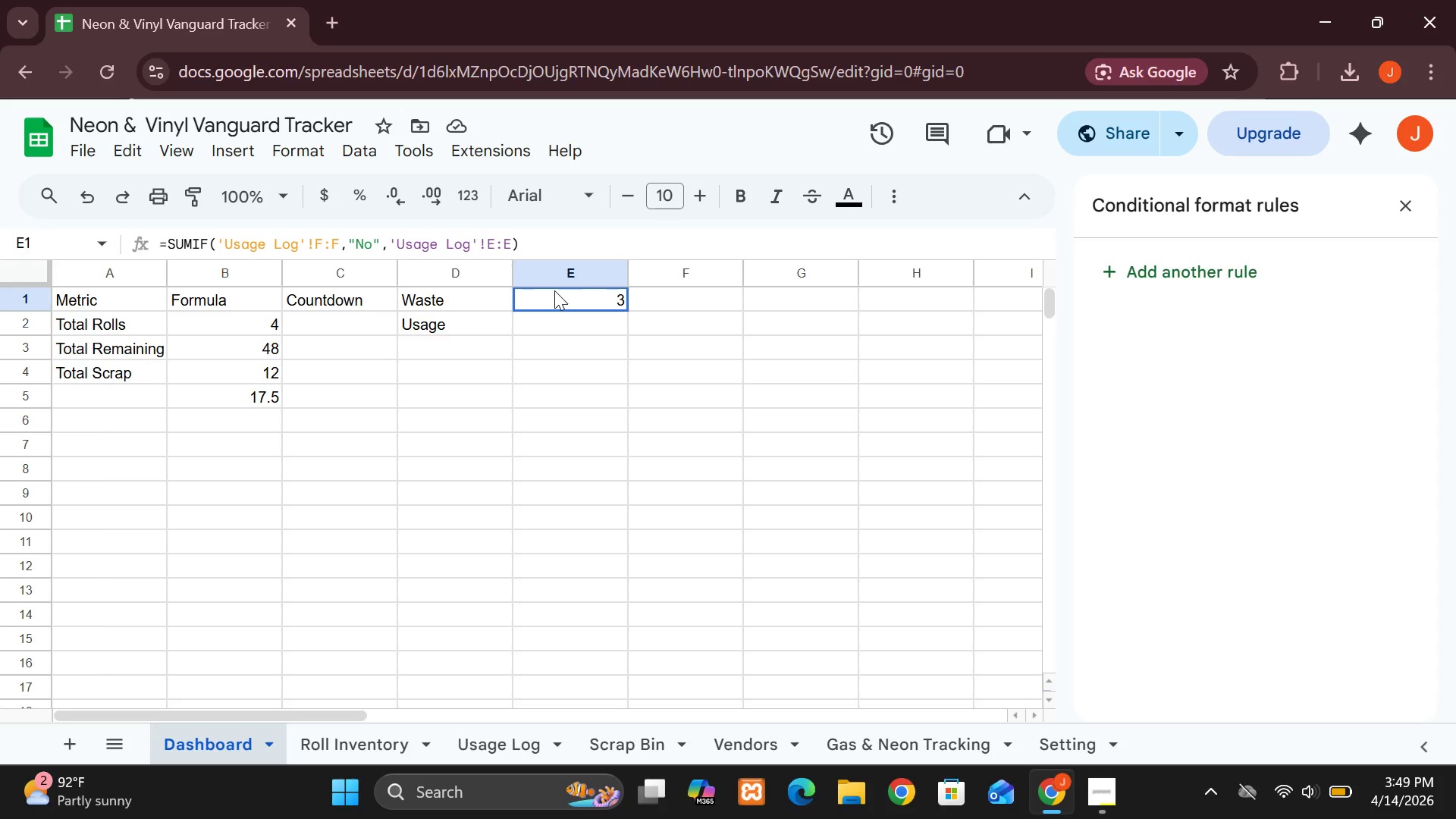 
double_click([554, 290])
 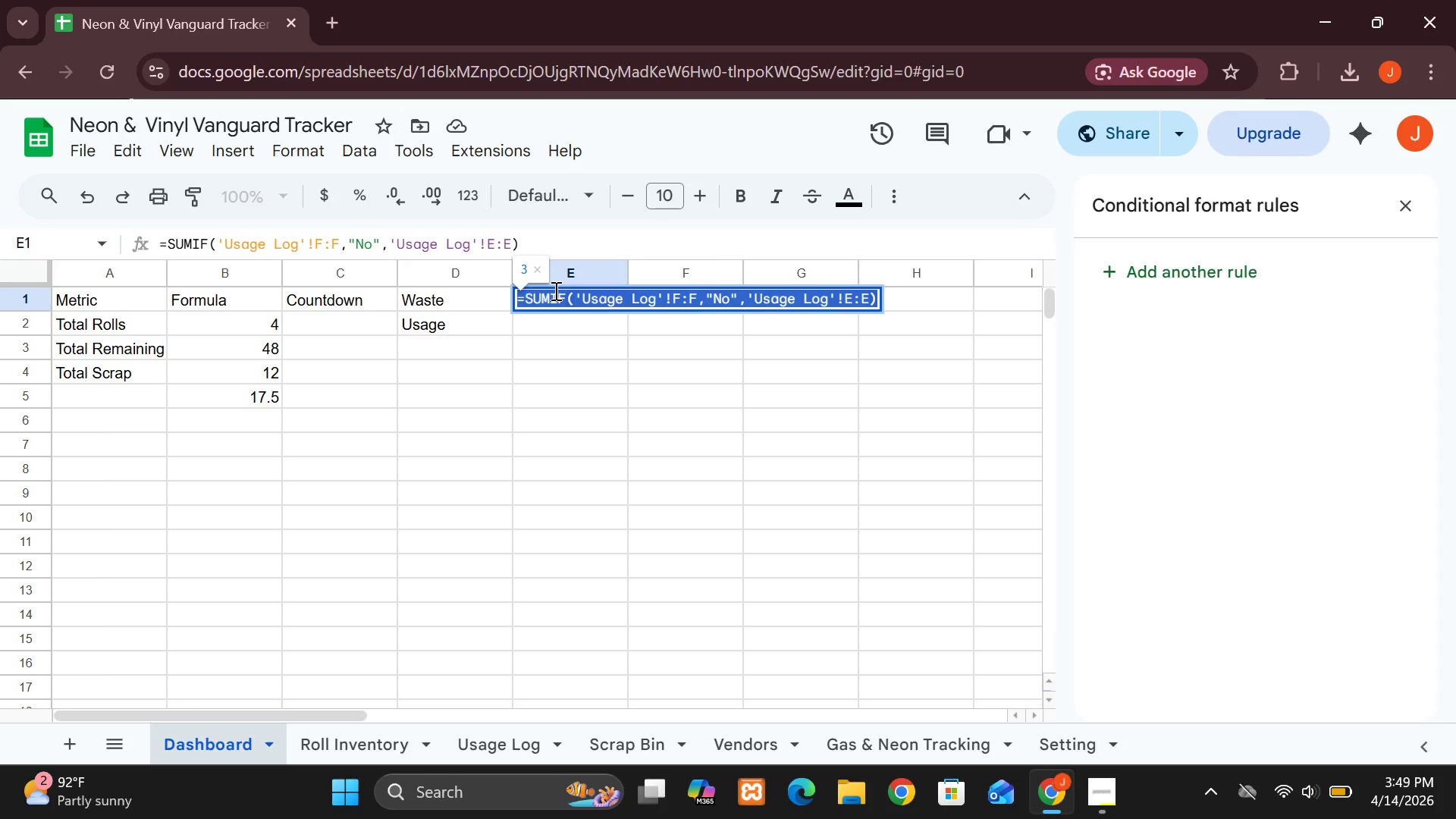 
triple_click([554, 290])
 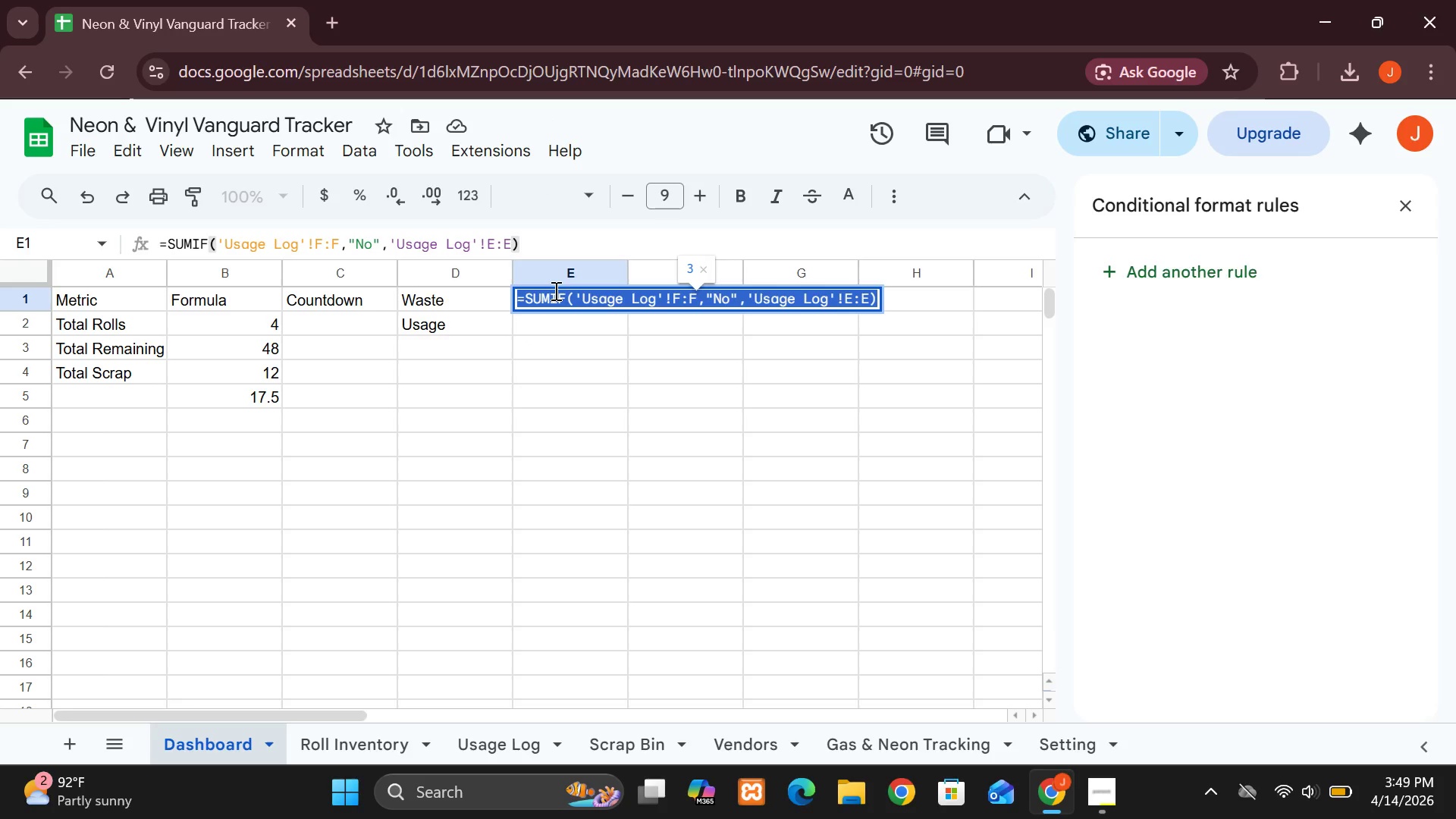 
key(Control+C)
 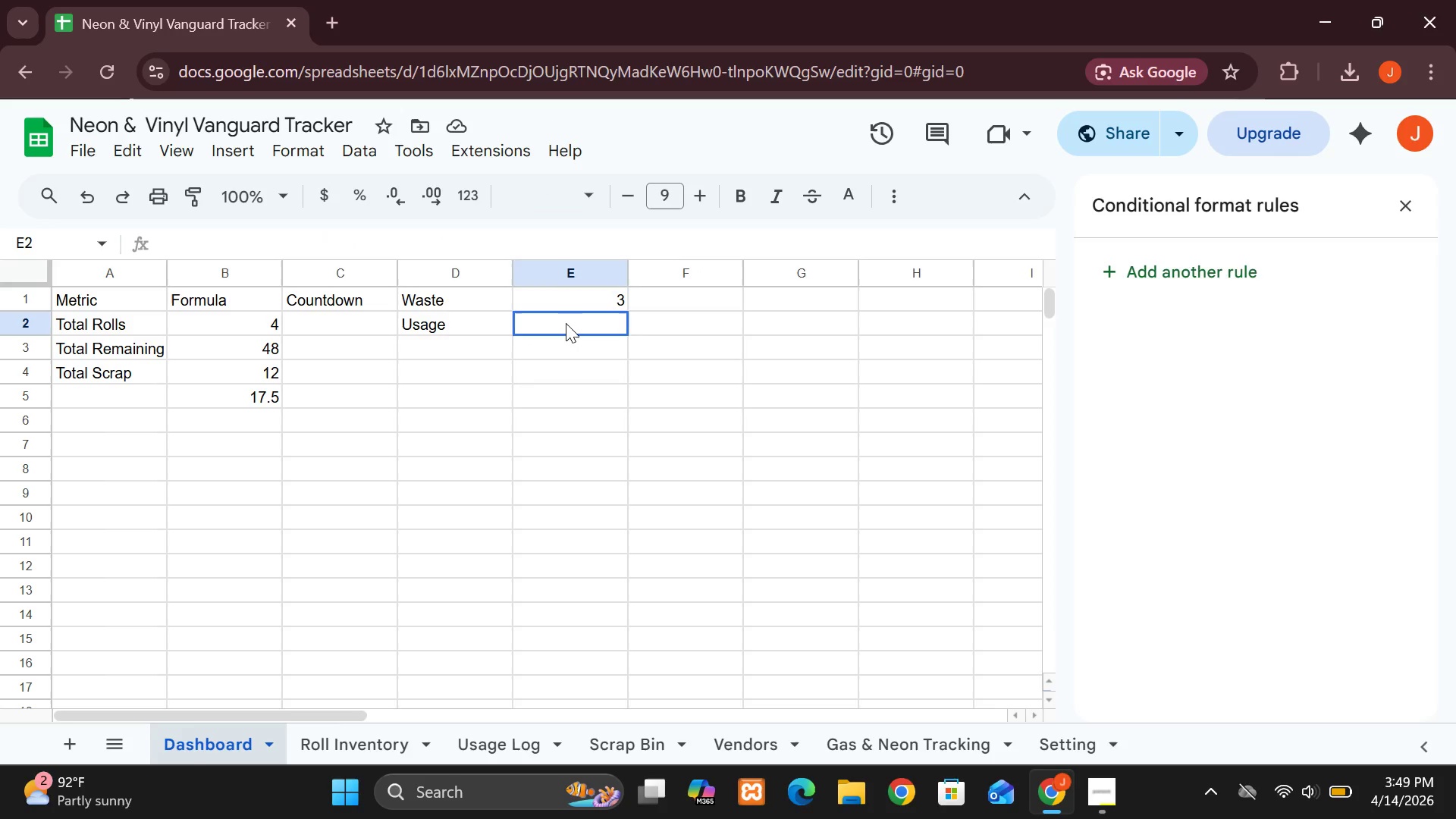 
double_click([566, 323])
 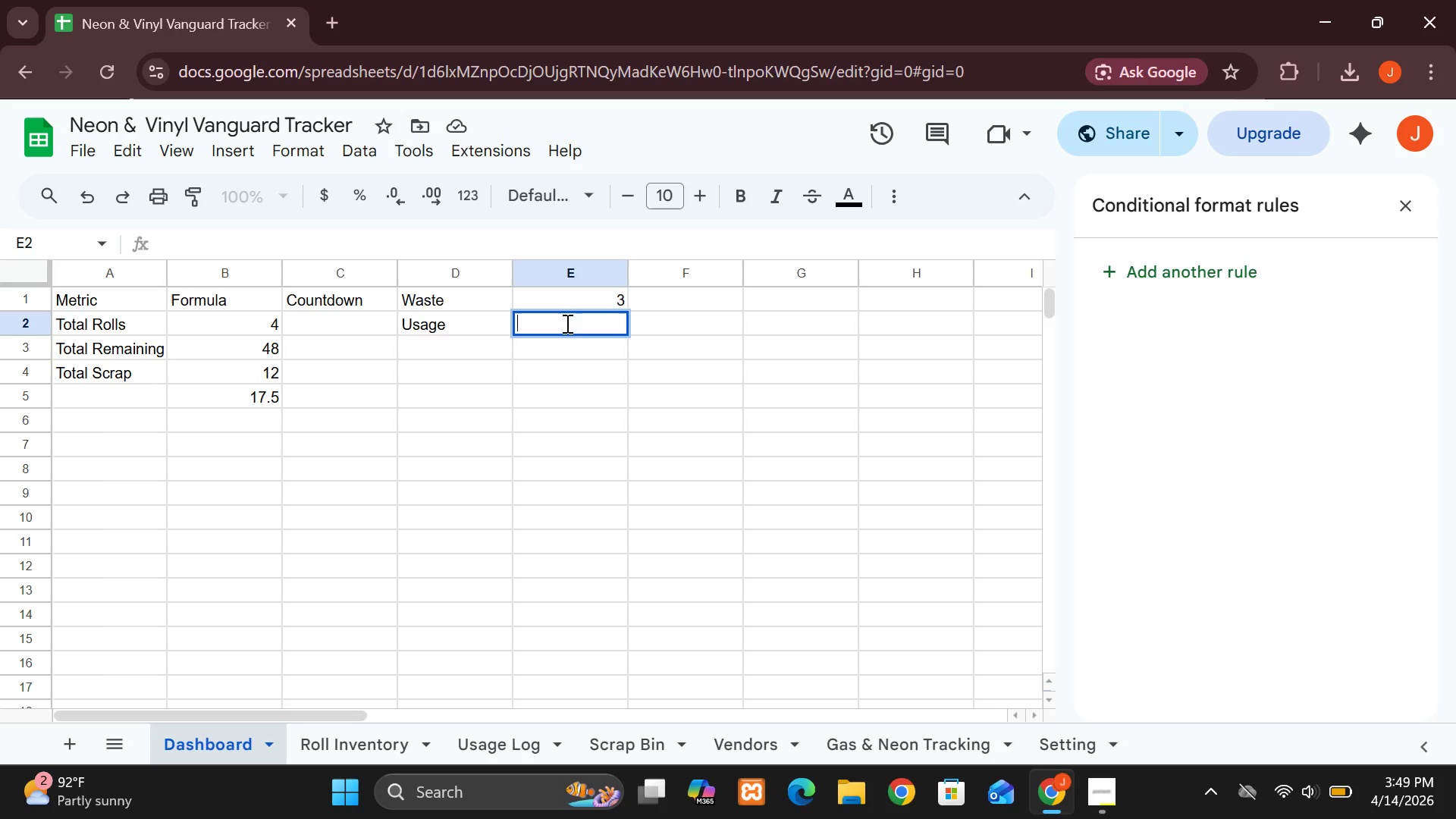 
key(Control+V)
 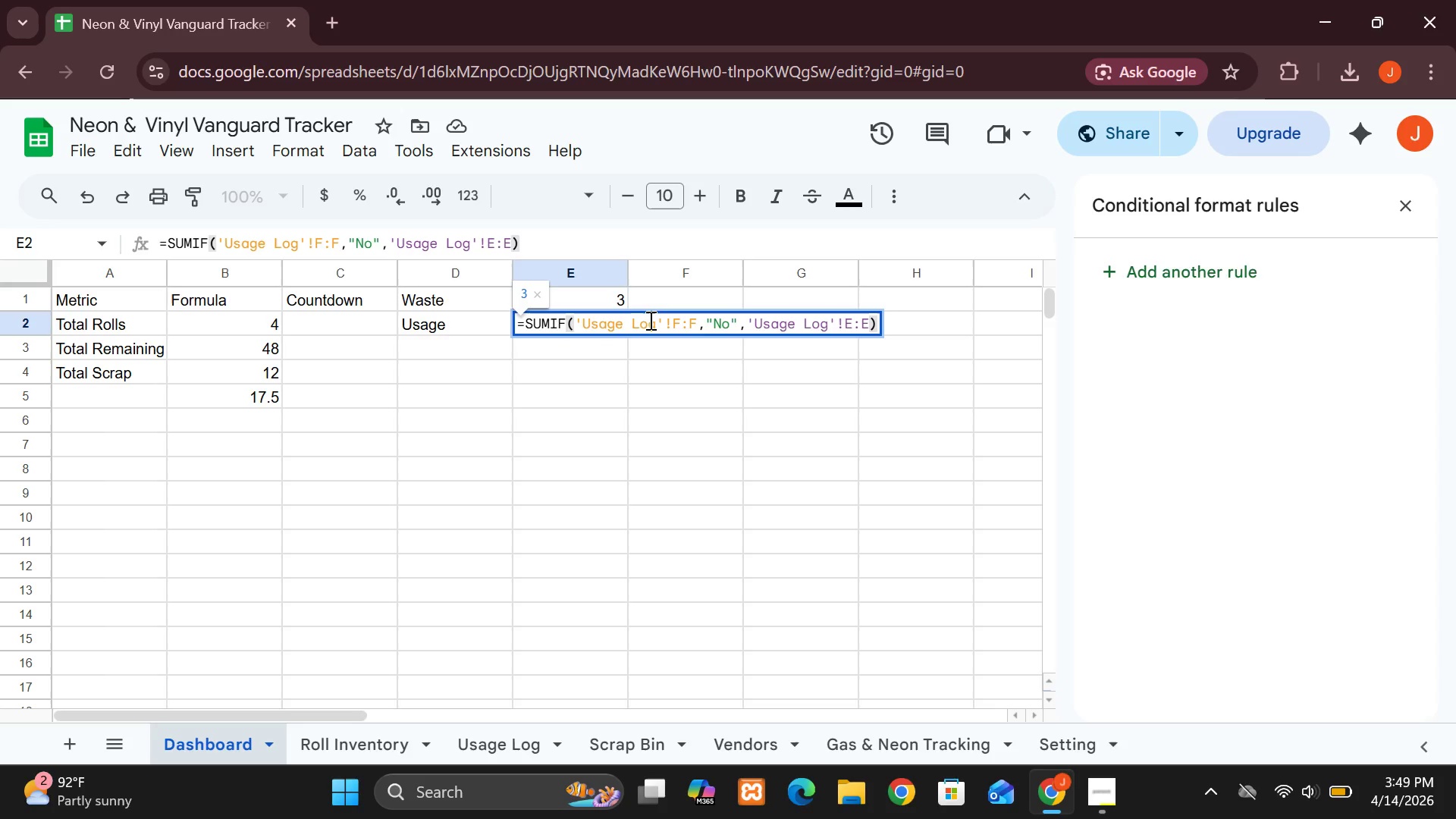 
wait(12.12)
 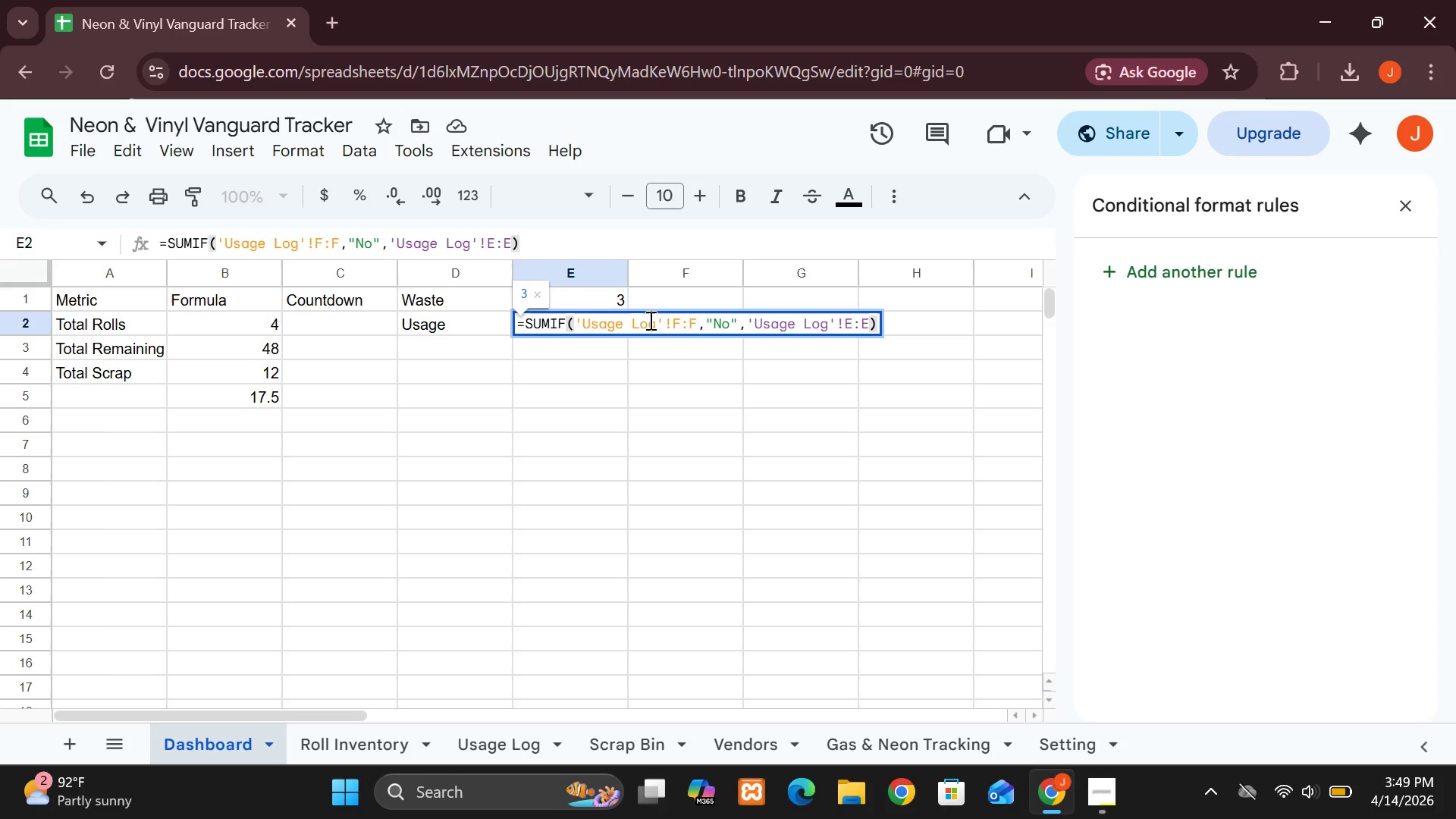 
double_click([723, 322])
 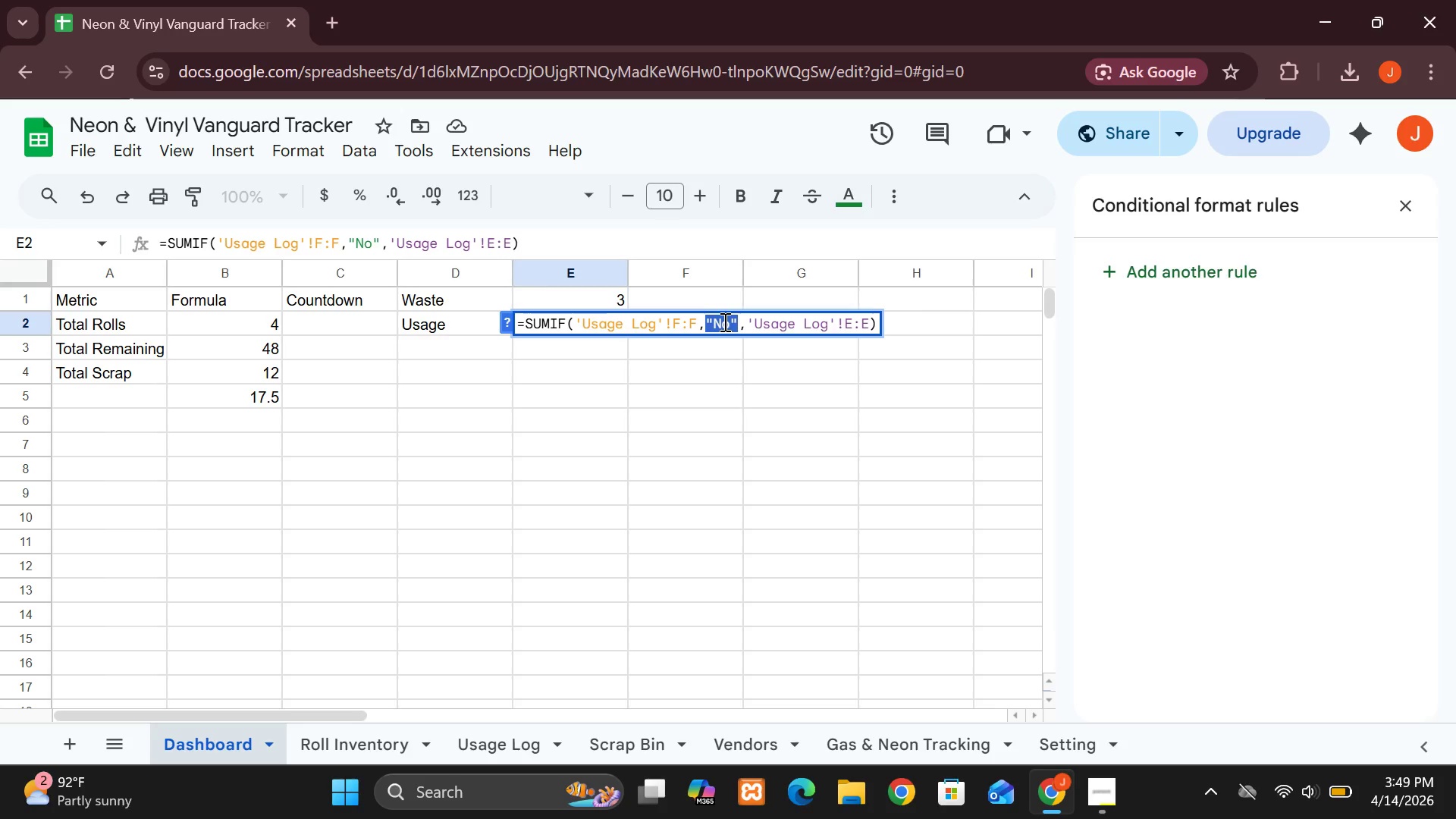 
double_click([723, 322])
 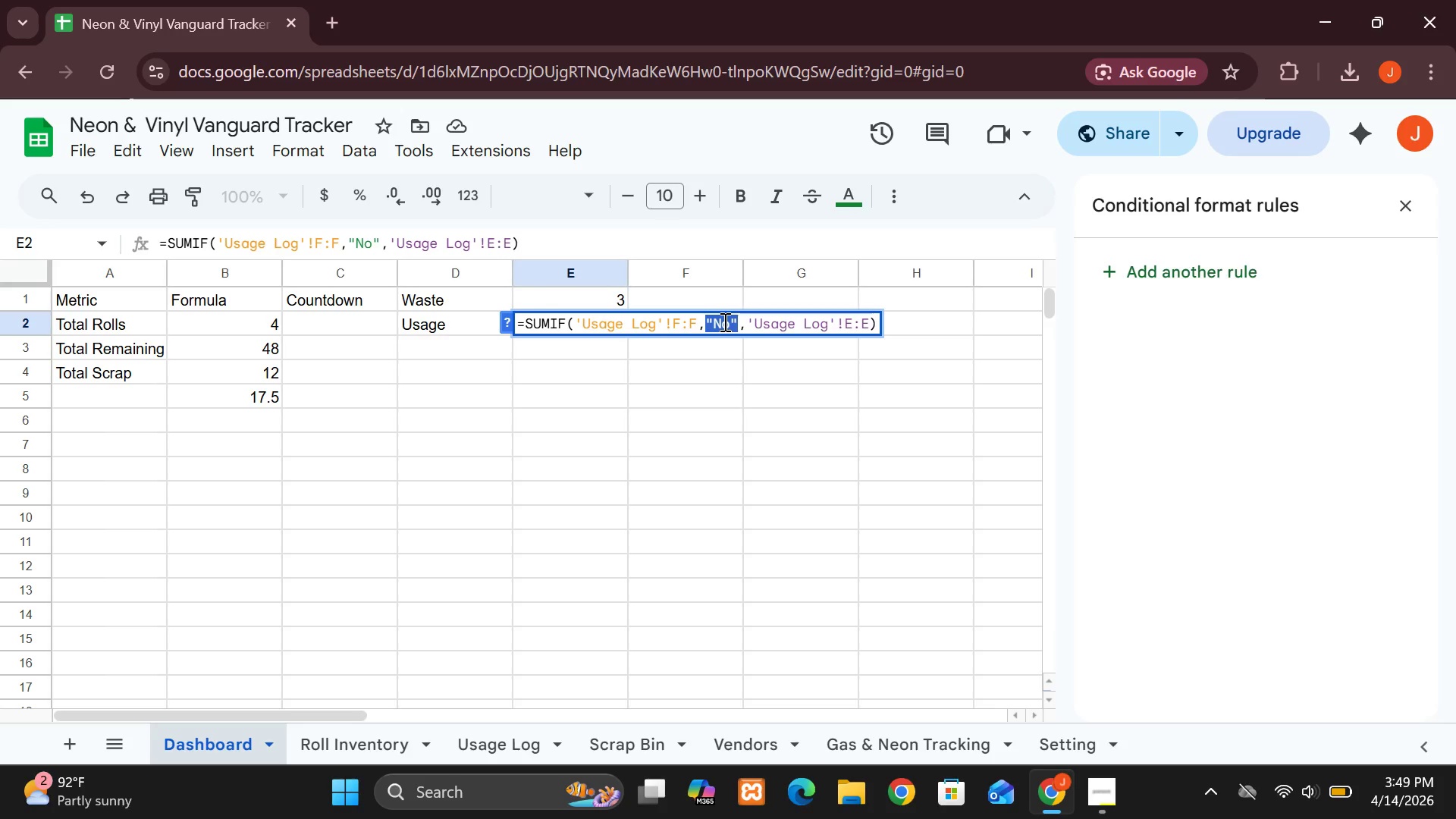 
left_click([723, 322])
 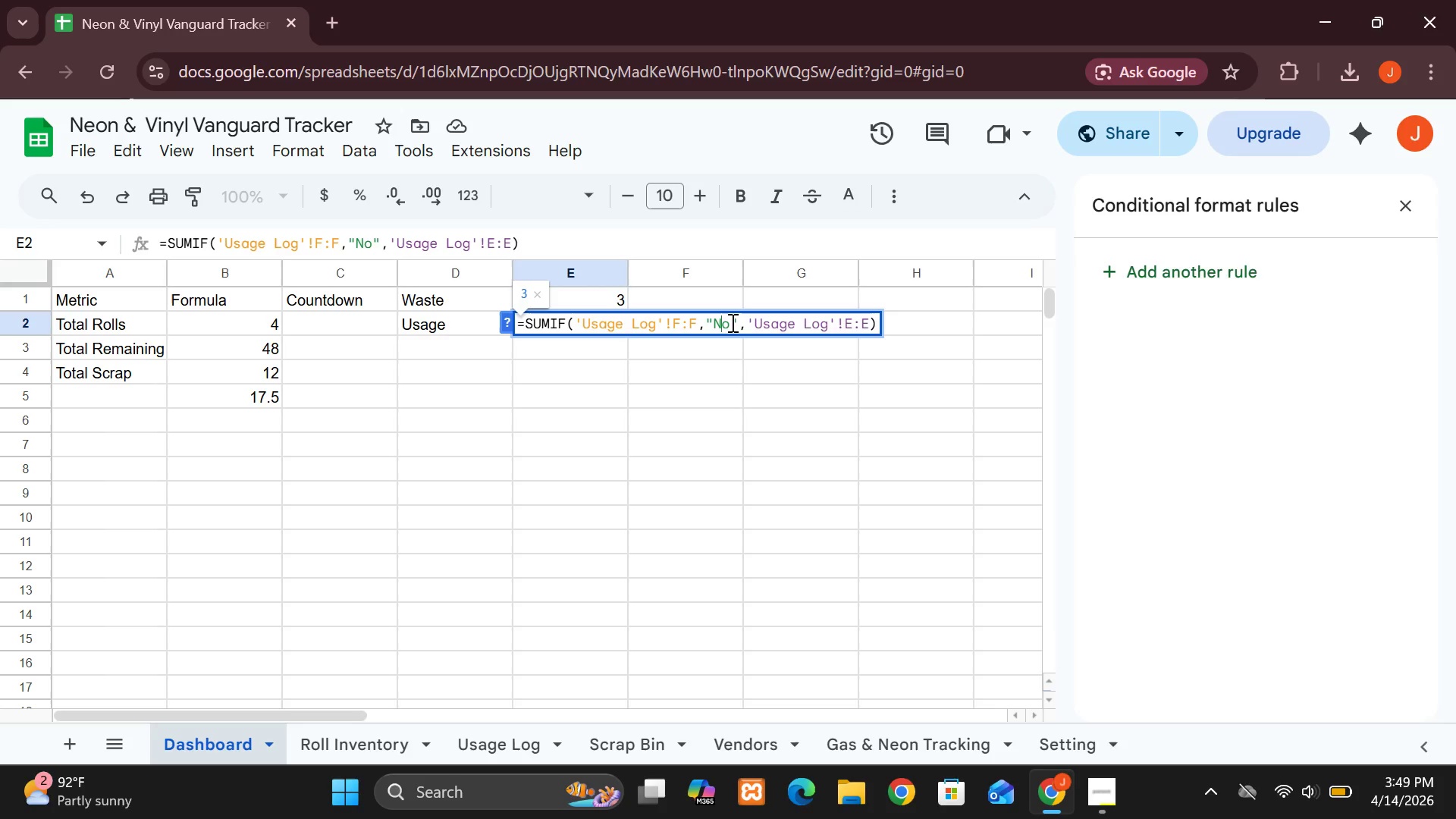 
left_click_drag(start_coordinate=[731, 322], to_coordinate=[708, 324])
 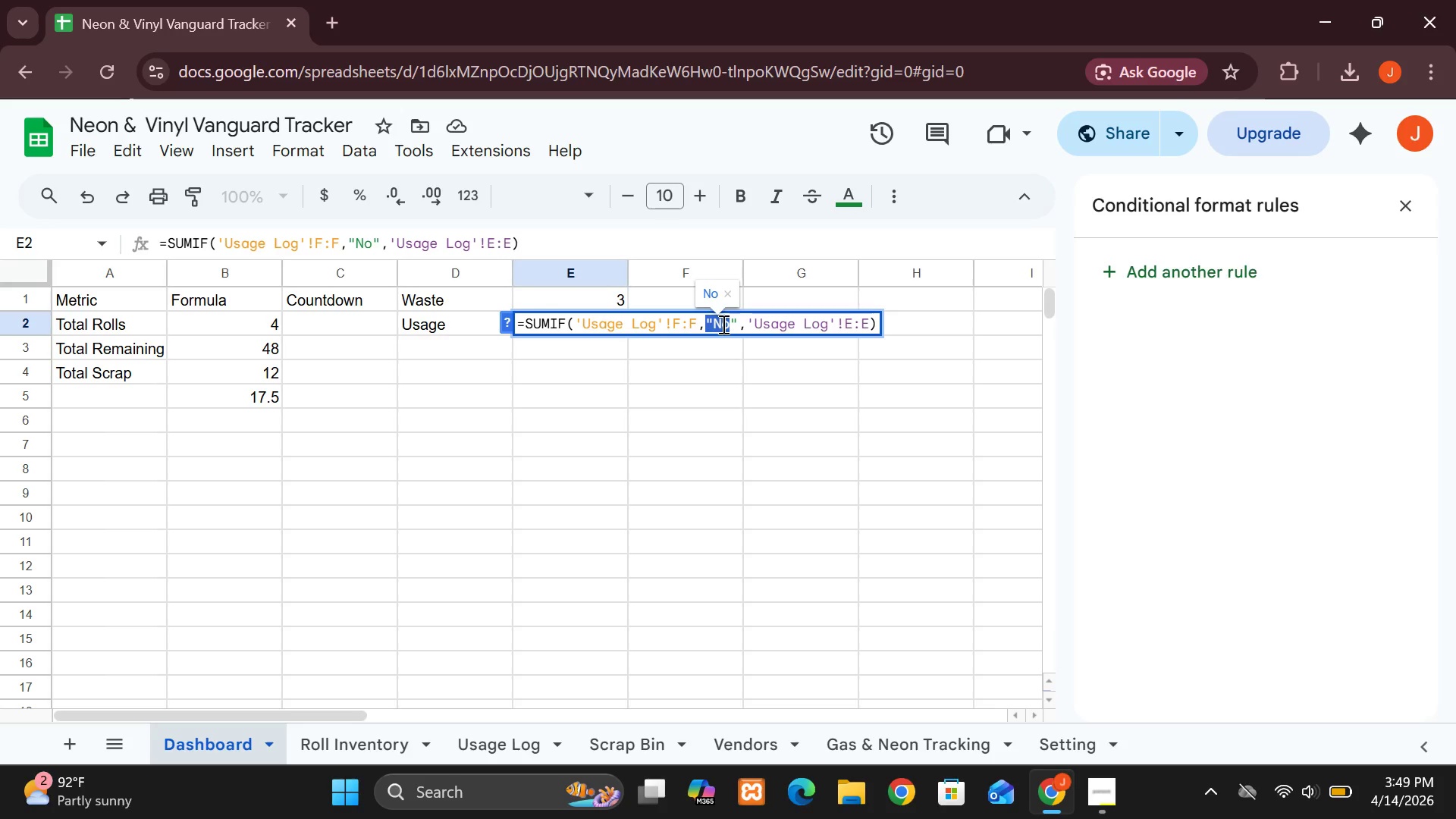 
hold_key(key=ShiftRight, duration=1.5)
 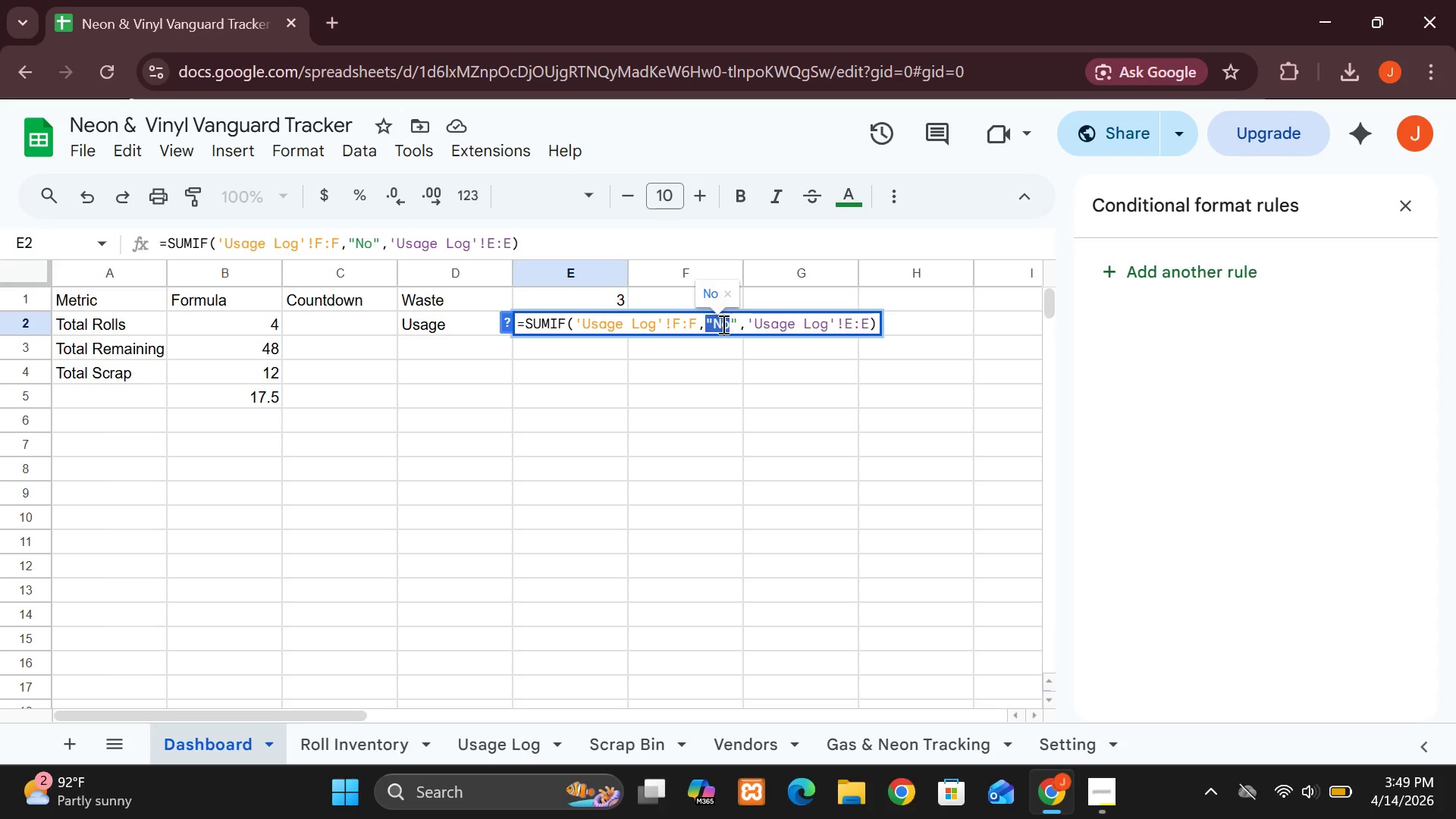 
key(Shift+ArrowRight)
 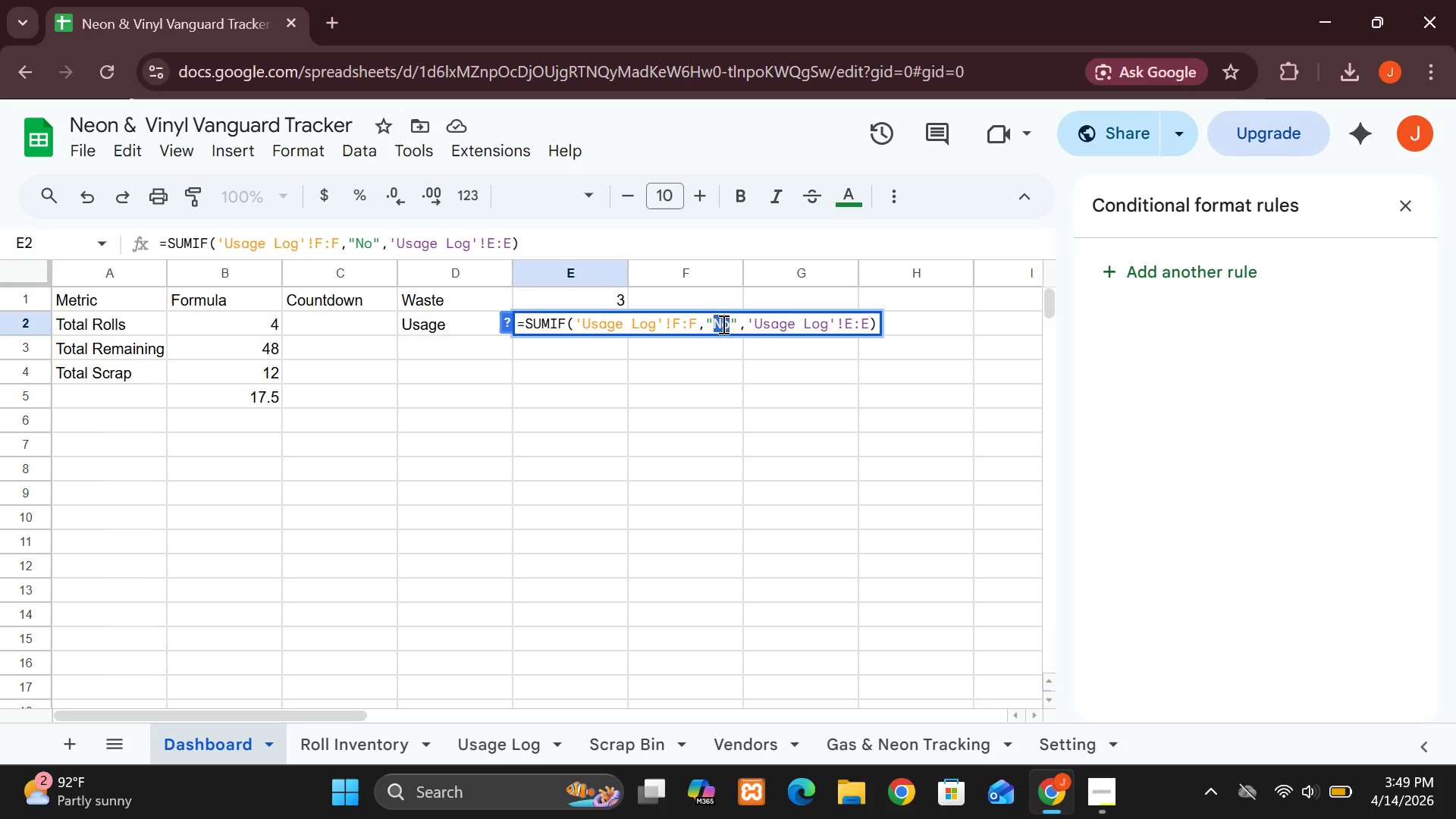 
type(Yes)
 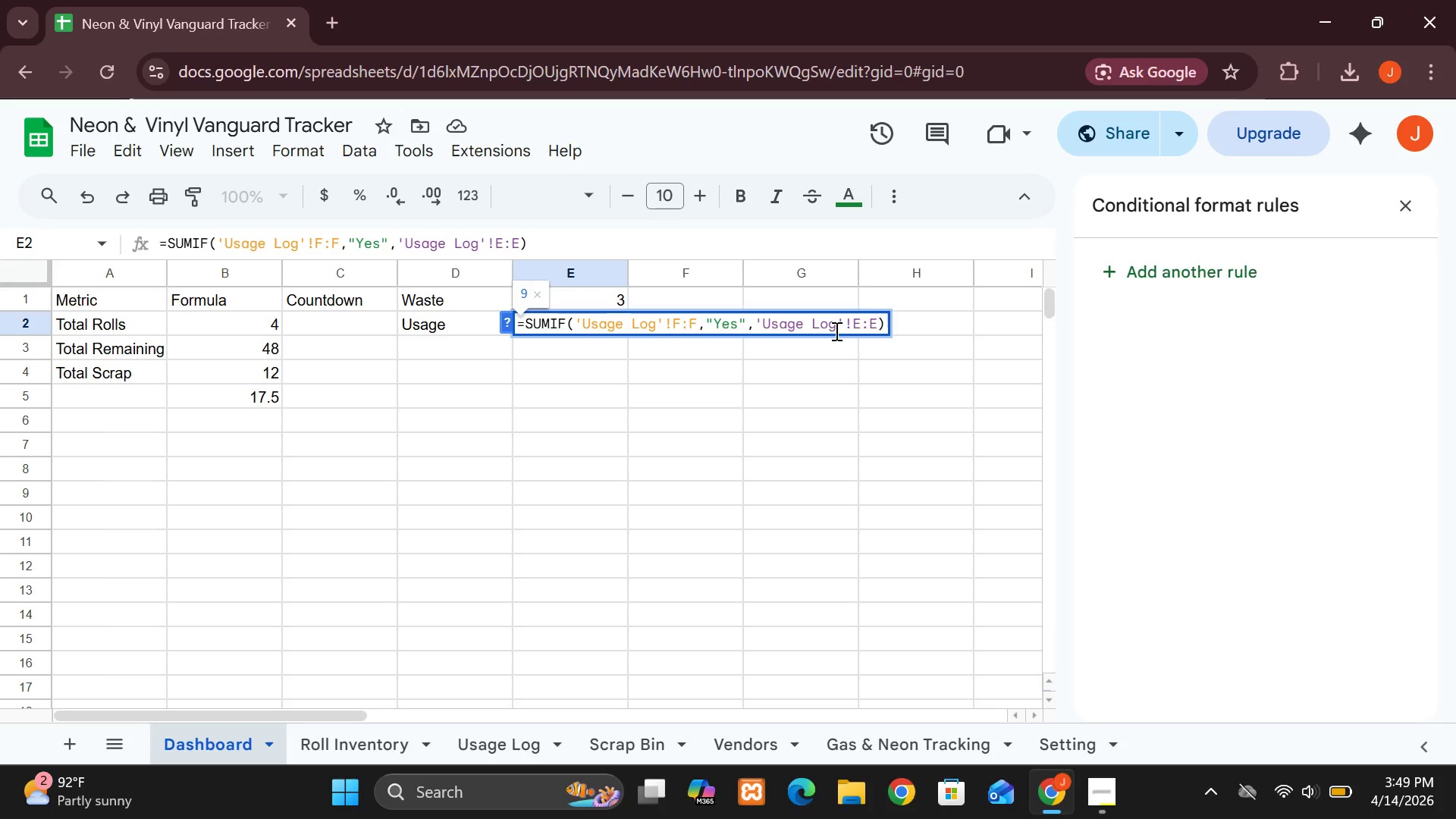 
wait(6.84)
 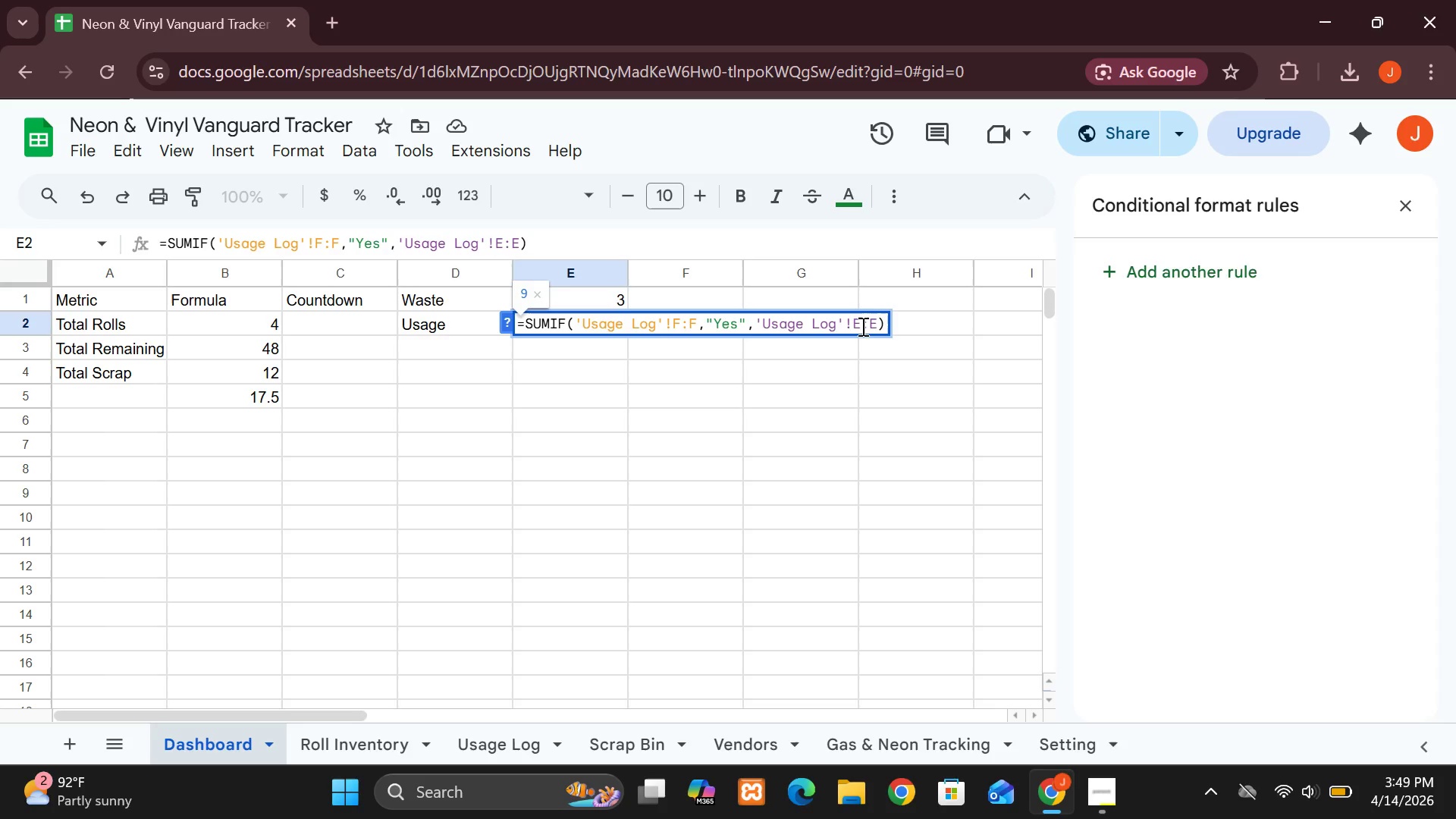 
key(Enter)
 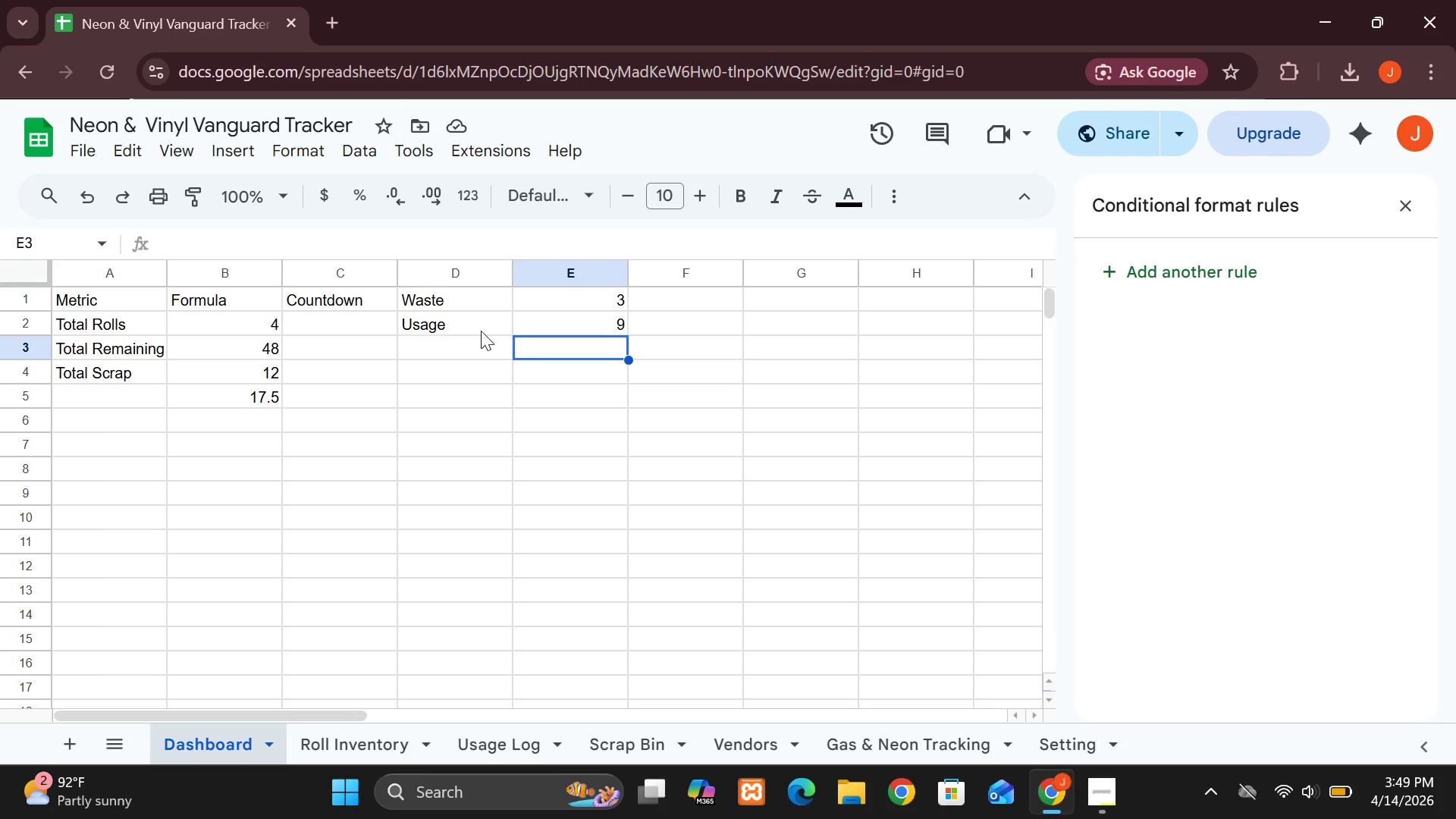 
wait(10.56)
 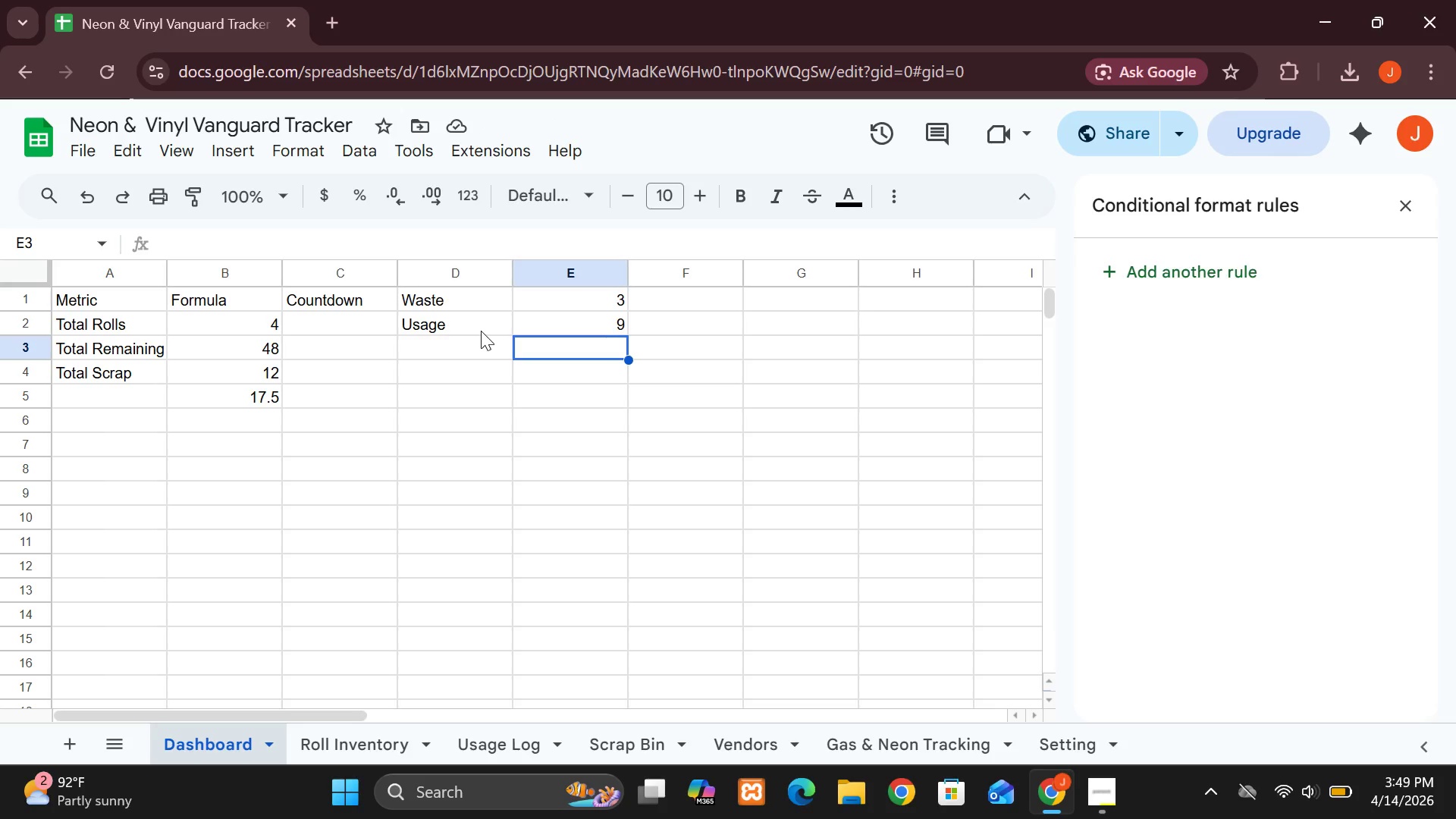 
double_click([406, 271])
 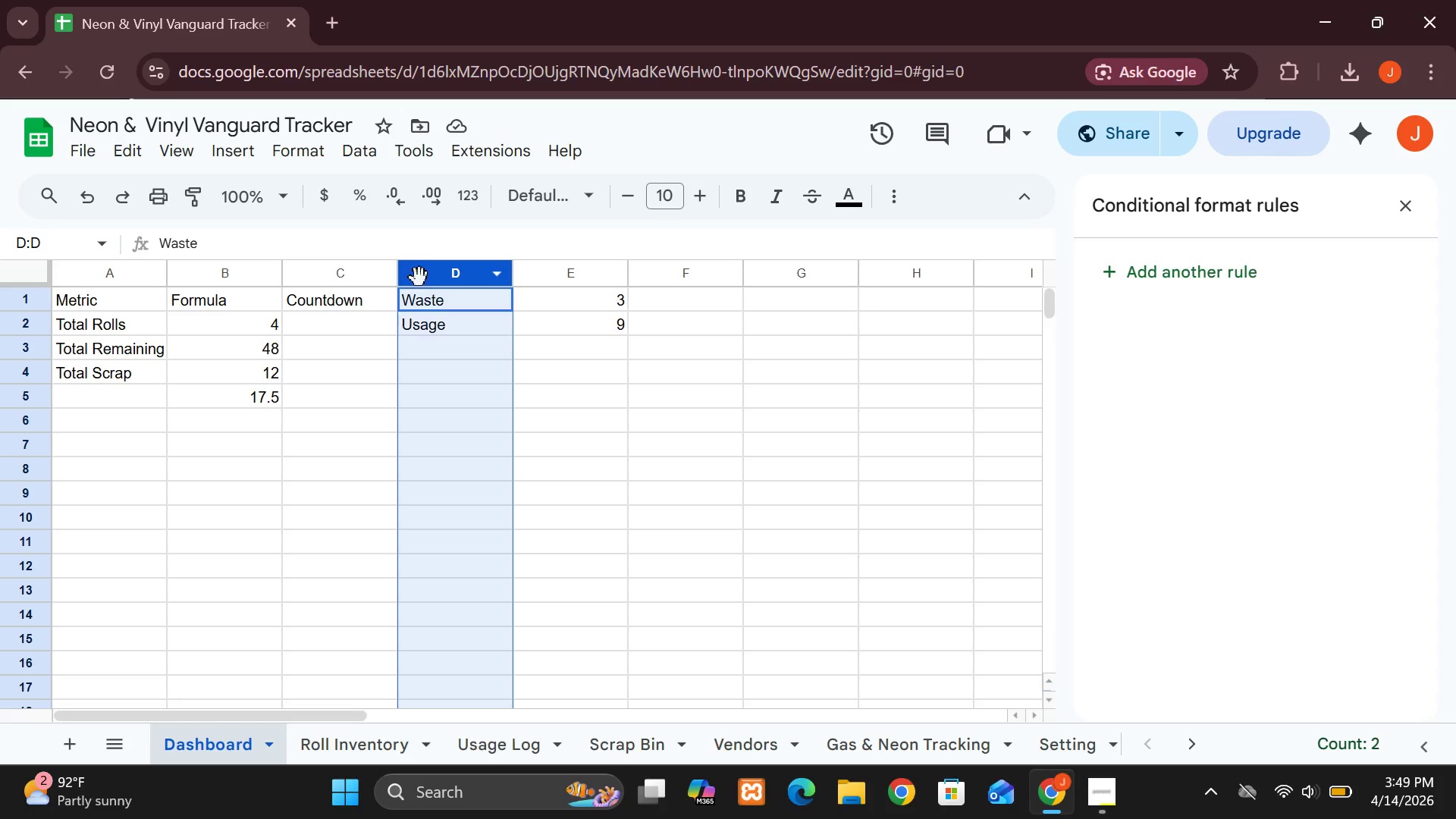 
left_click([419, 278])
 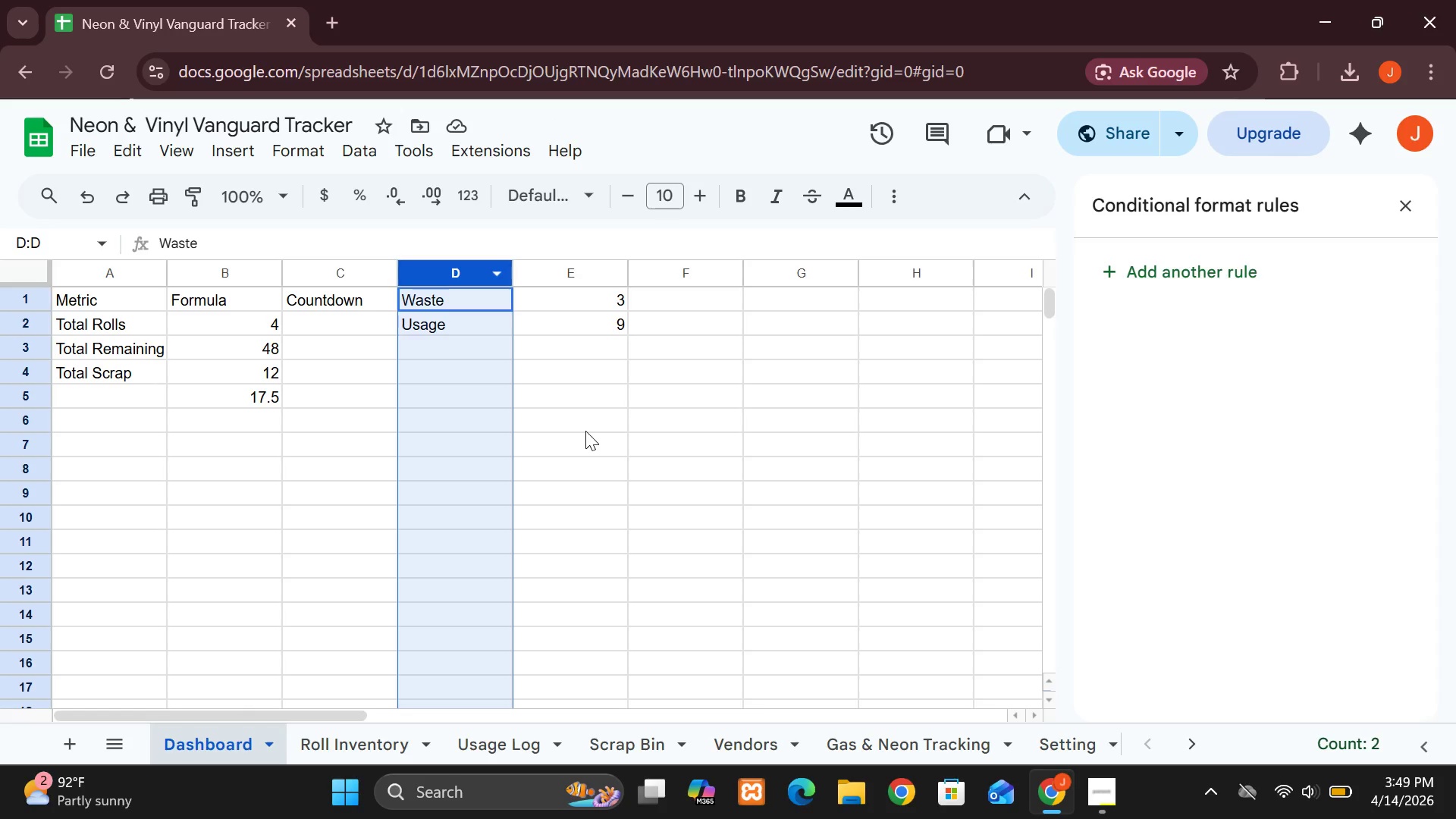 
left_click([585, 431])
 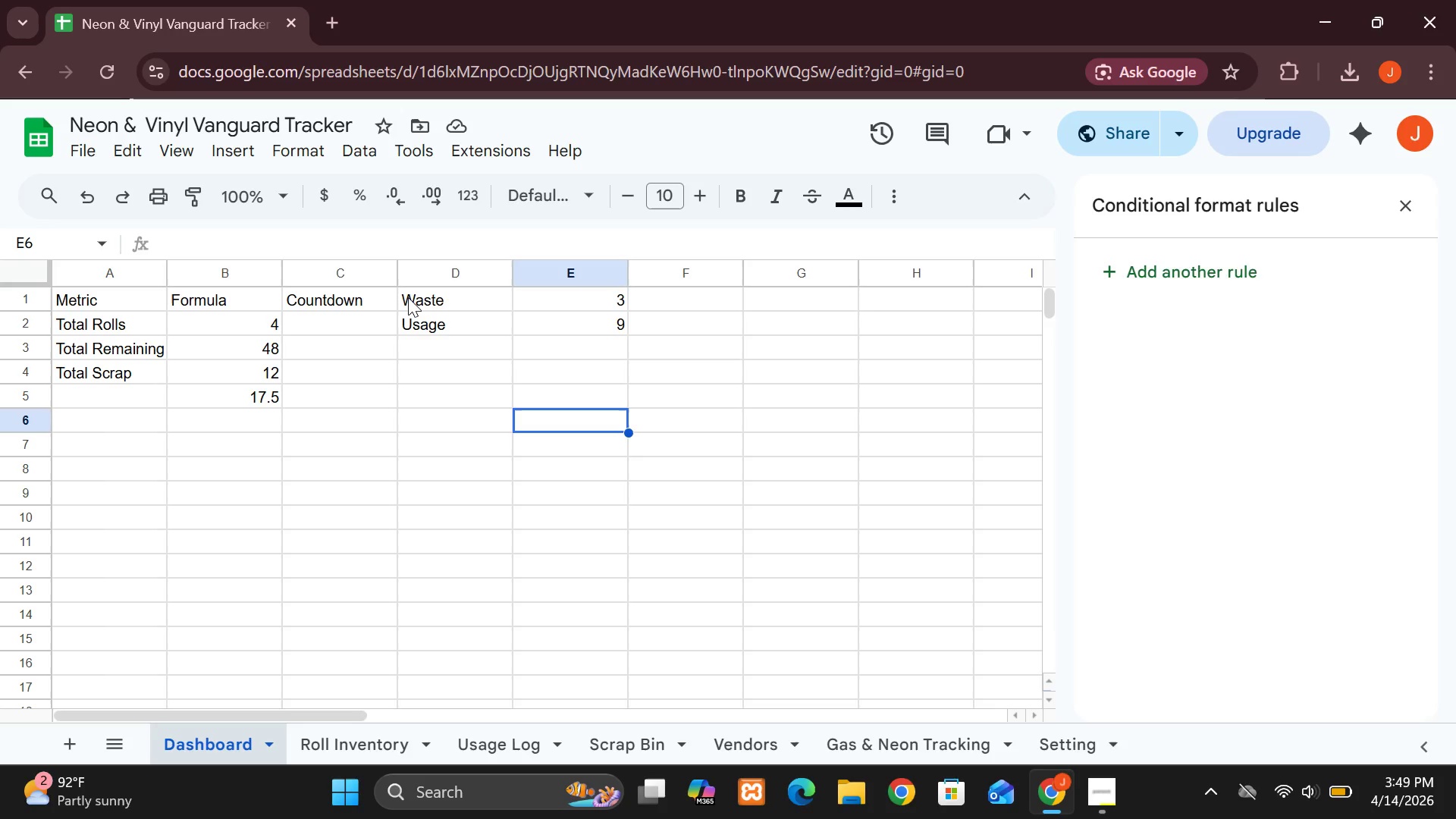 
left_click([408, 297])
 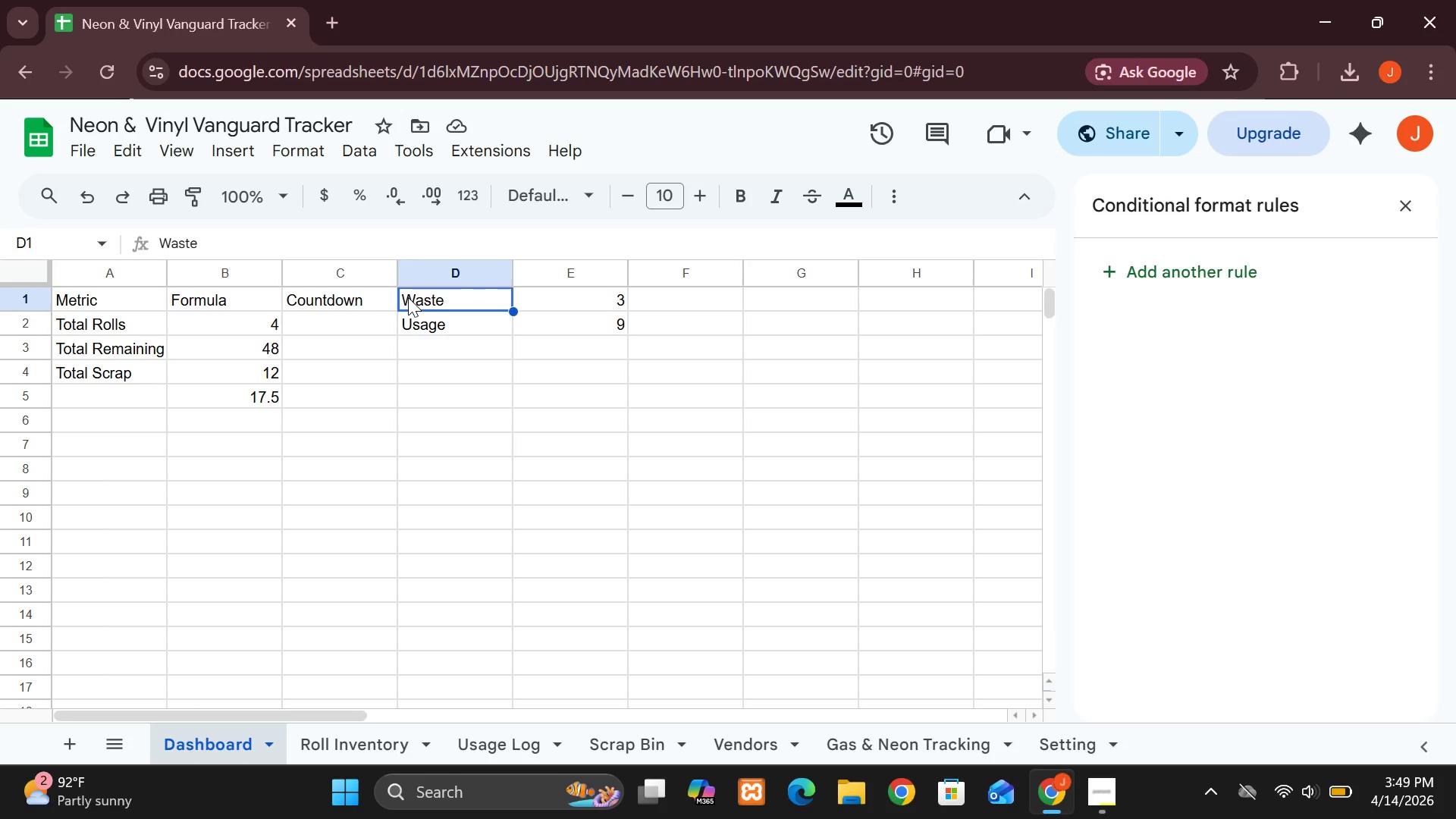 
hold_key(key=ShiftLeft, duration=1.5)
left_click([612, 332])
 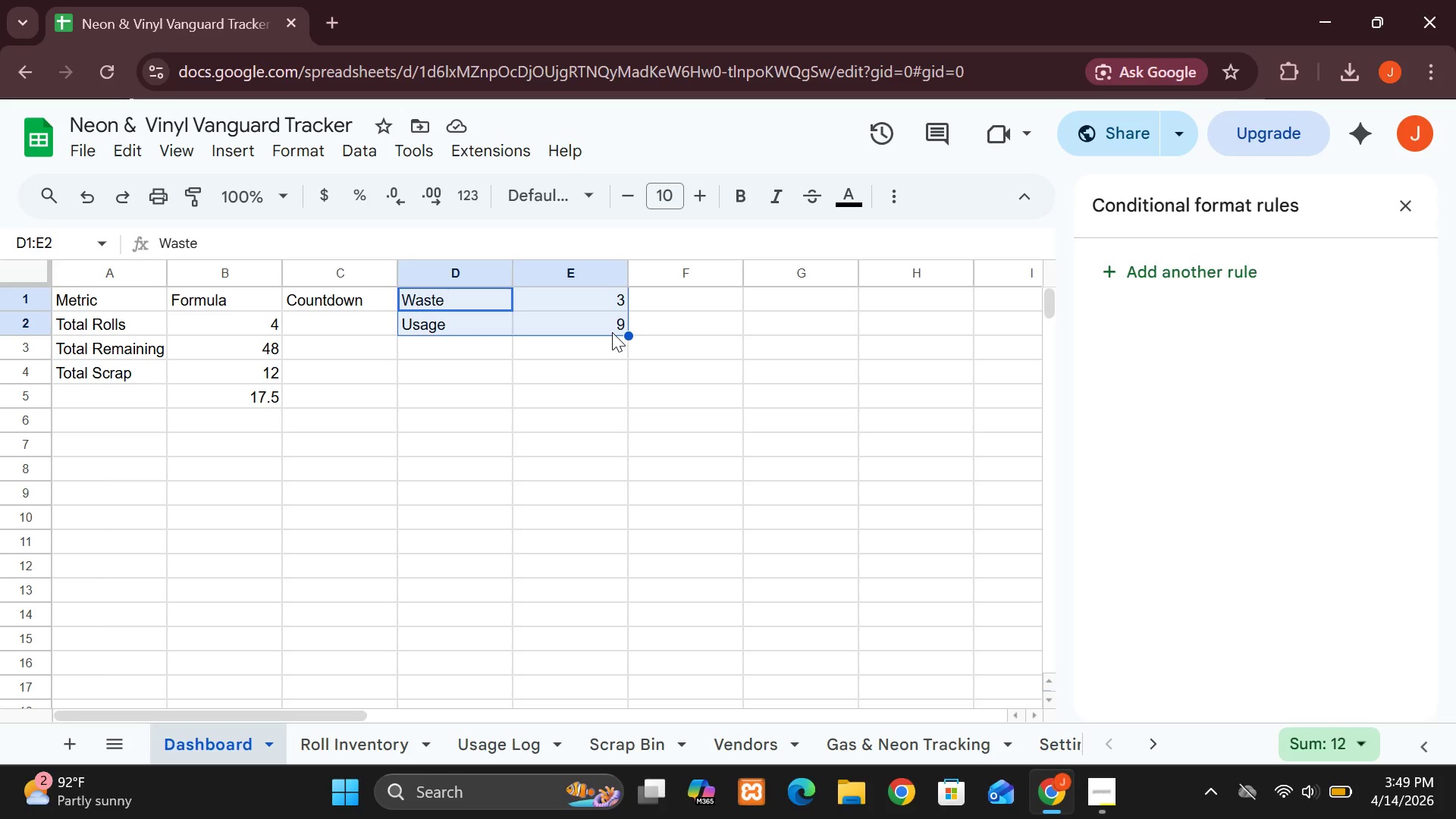 
key(Shift+ShiftLeft)
 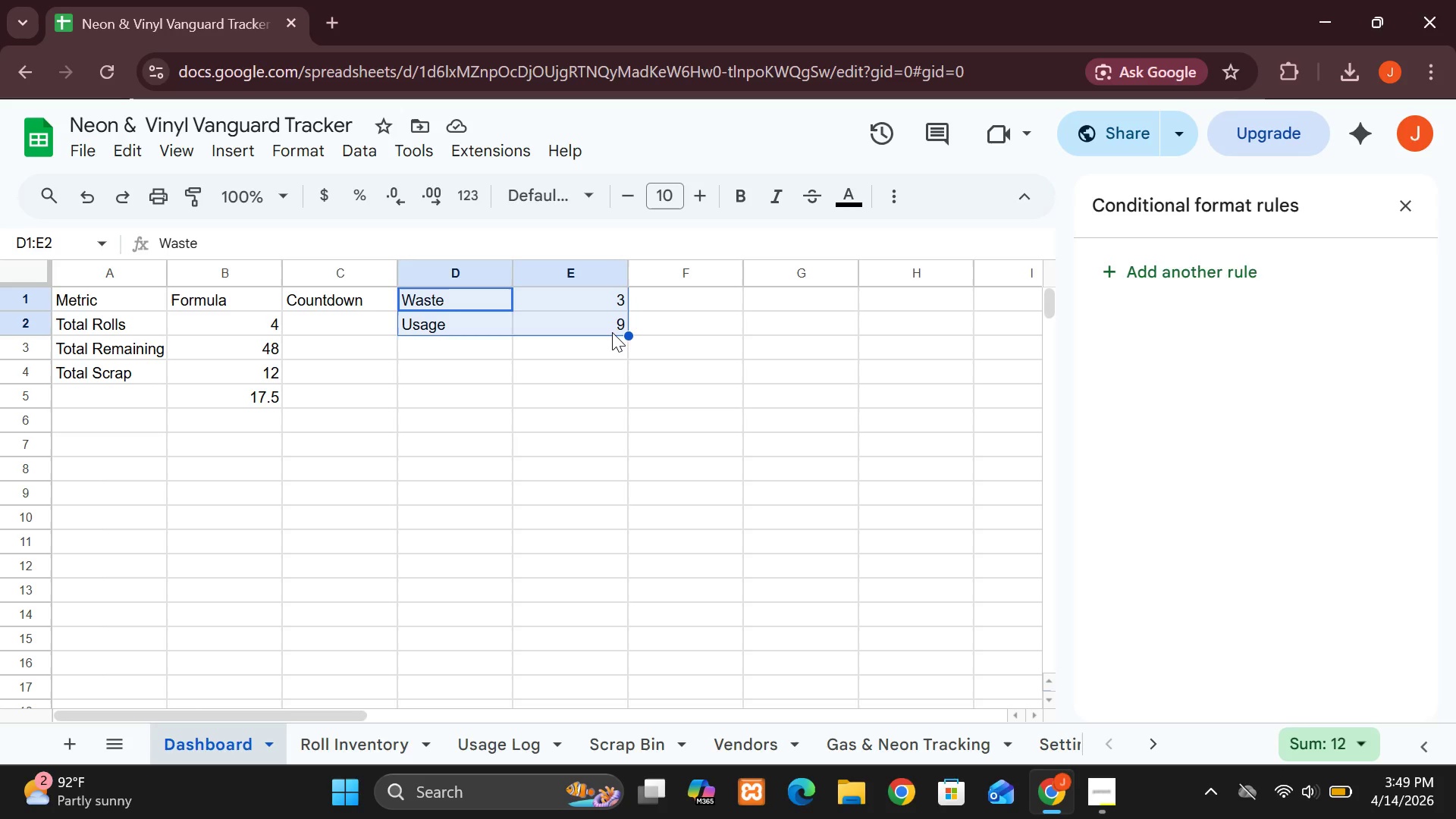 
key(Shift+ShiftLeft)
 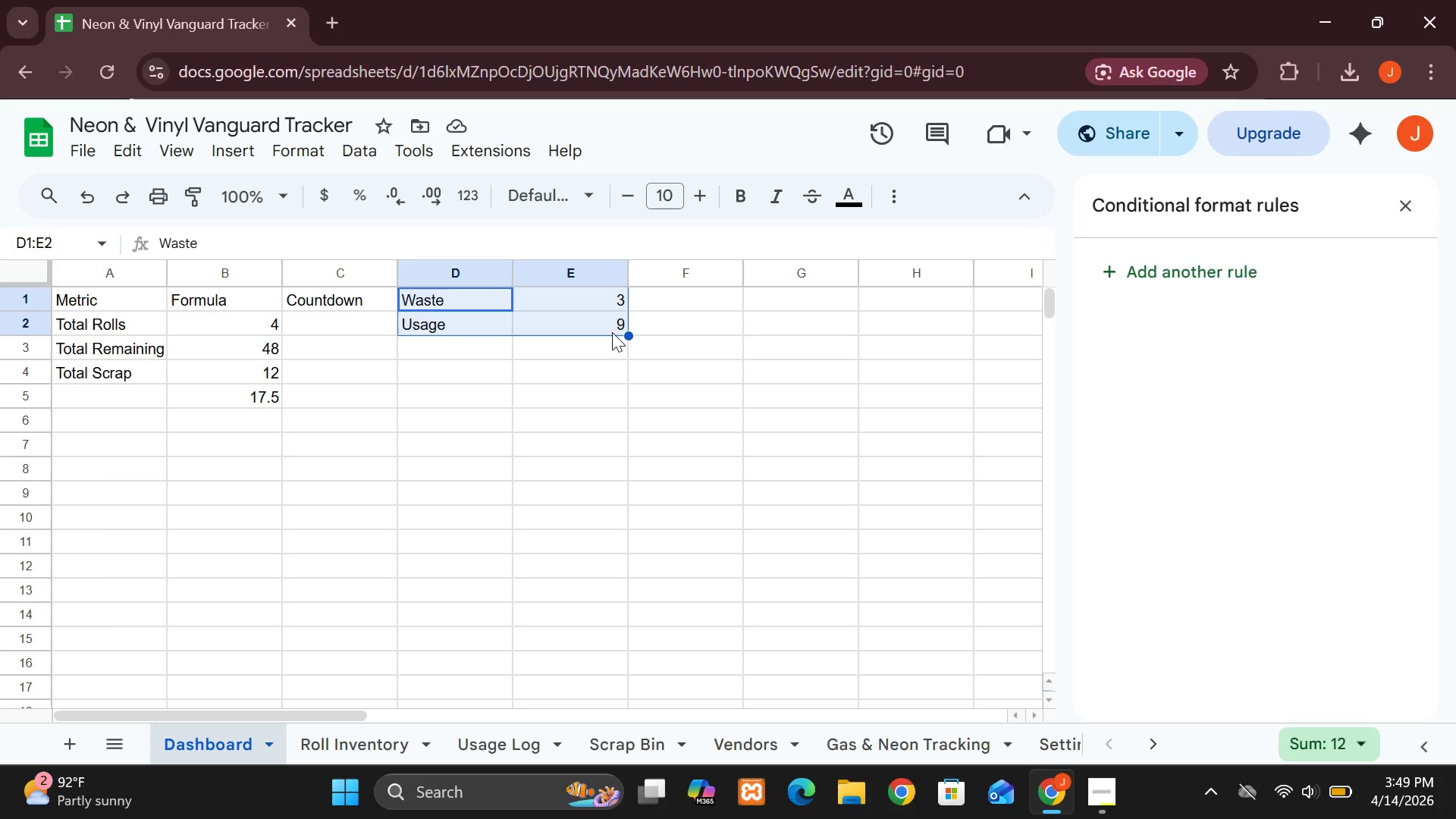 
key(Shift+ShiftLeft)
 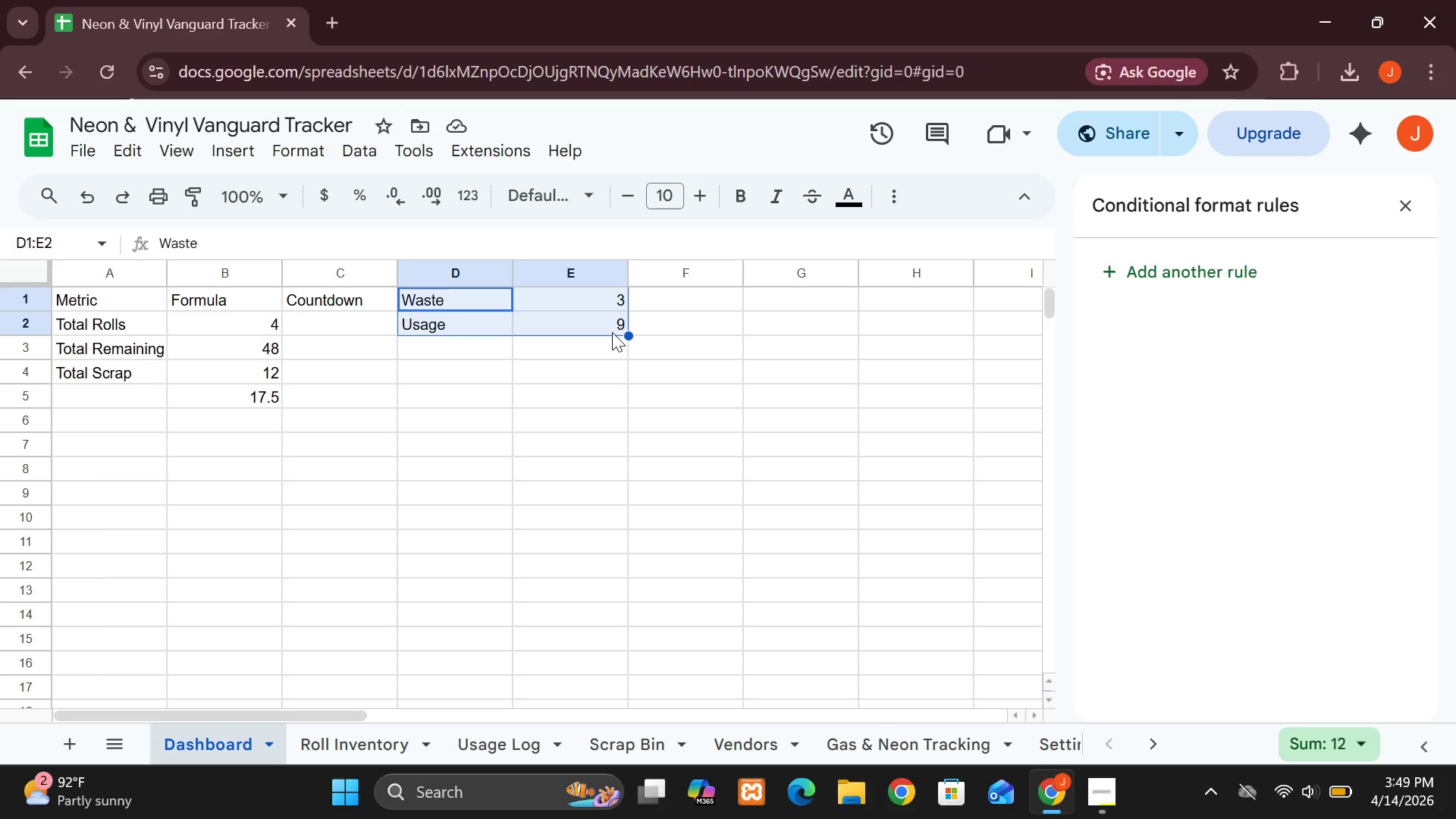 
key(Shift+ShiftLeft)
 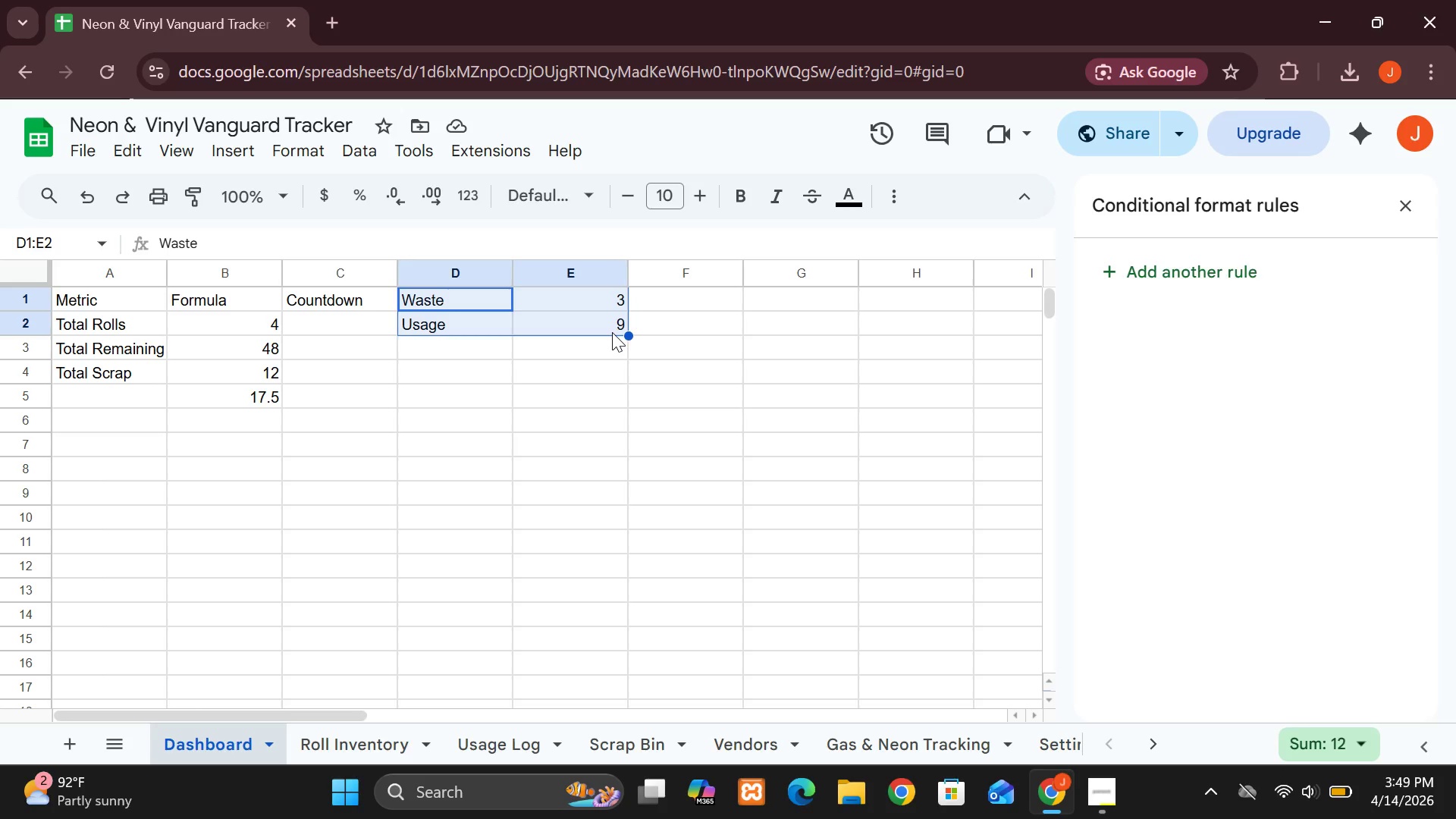 
left_click([245, 152])
 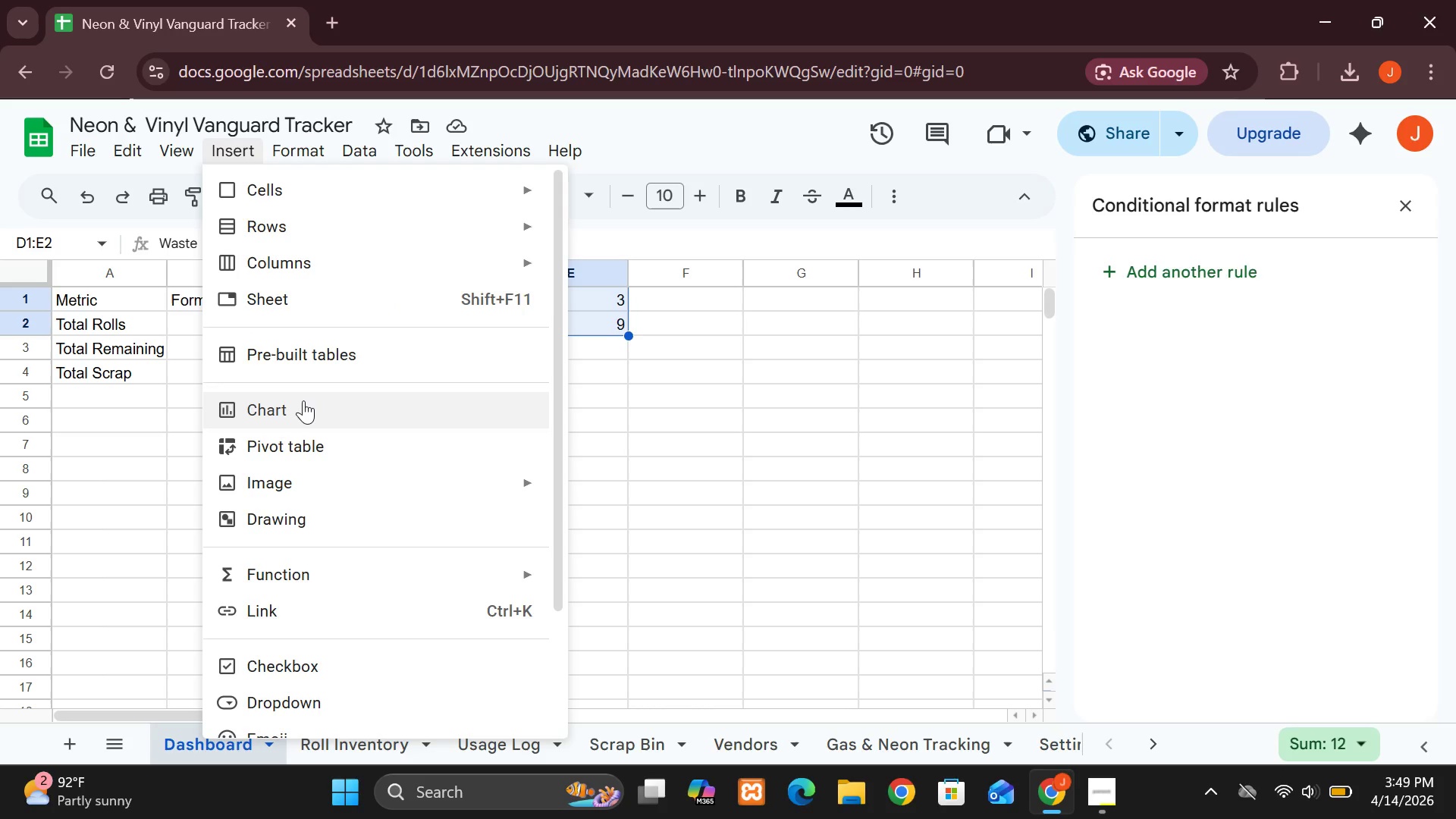 
left_click([303, 400])
 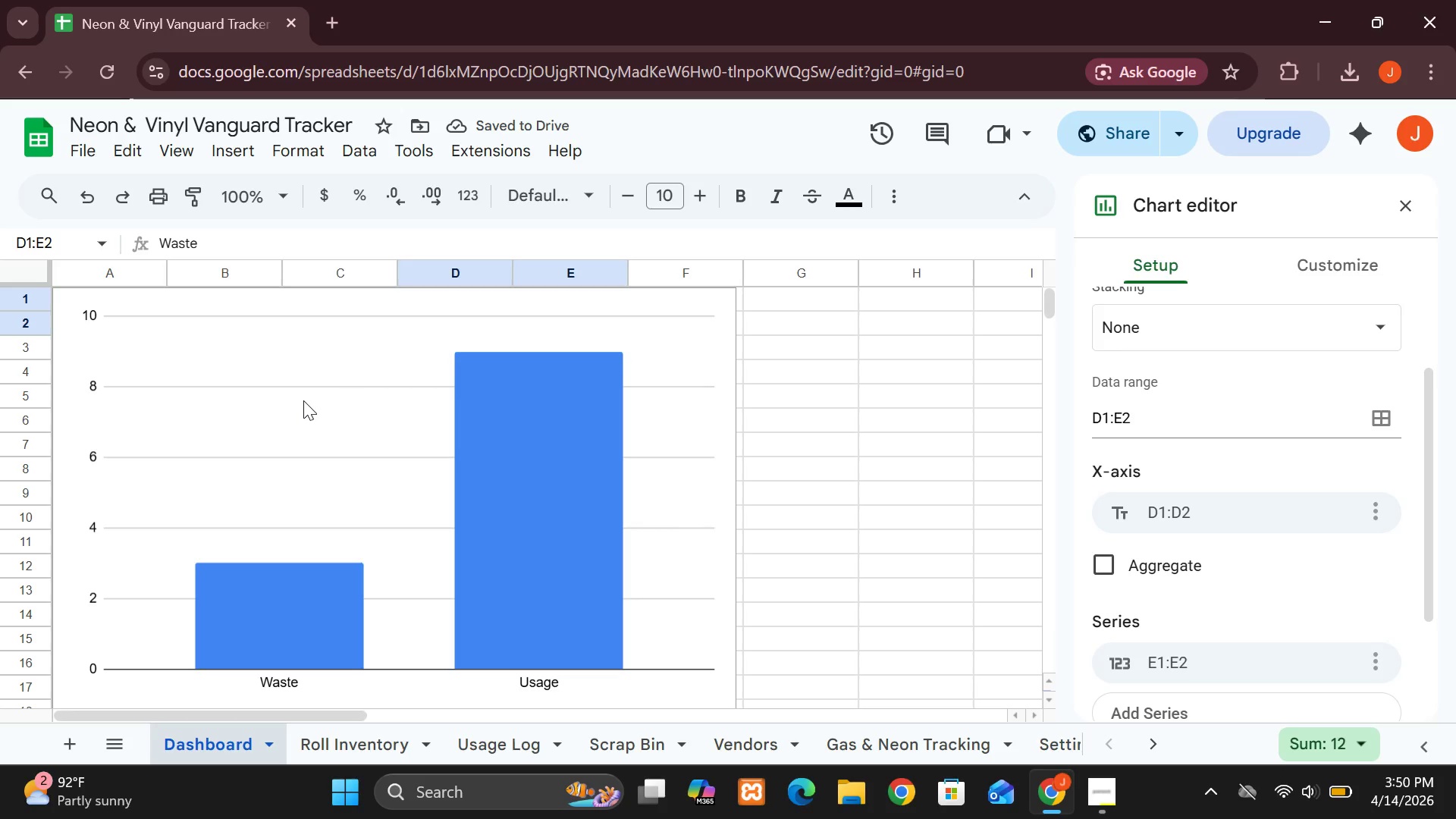 
wait(9.19)
 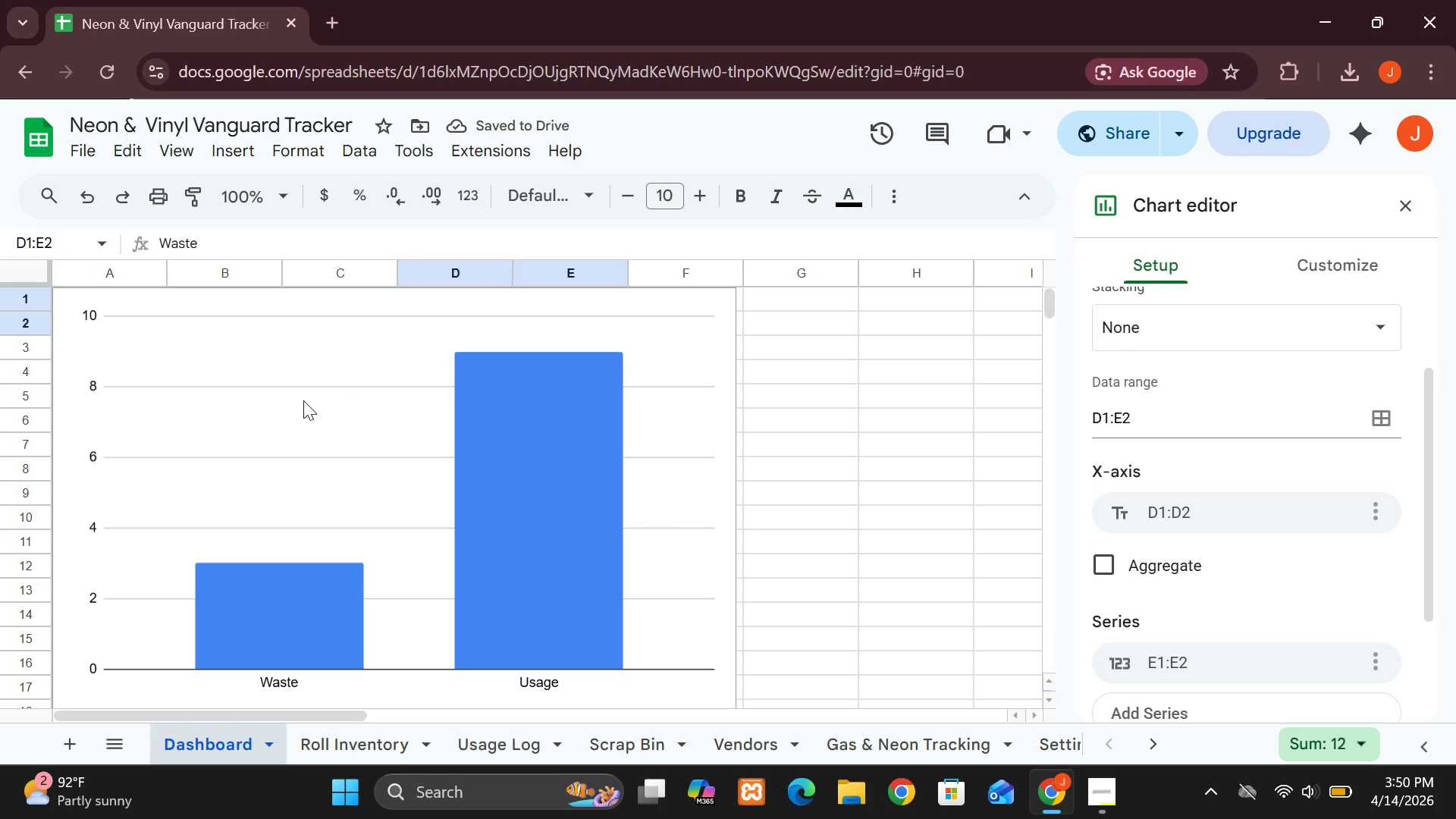 
left_click([1199, 351])
 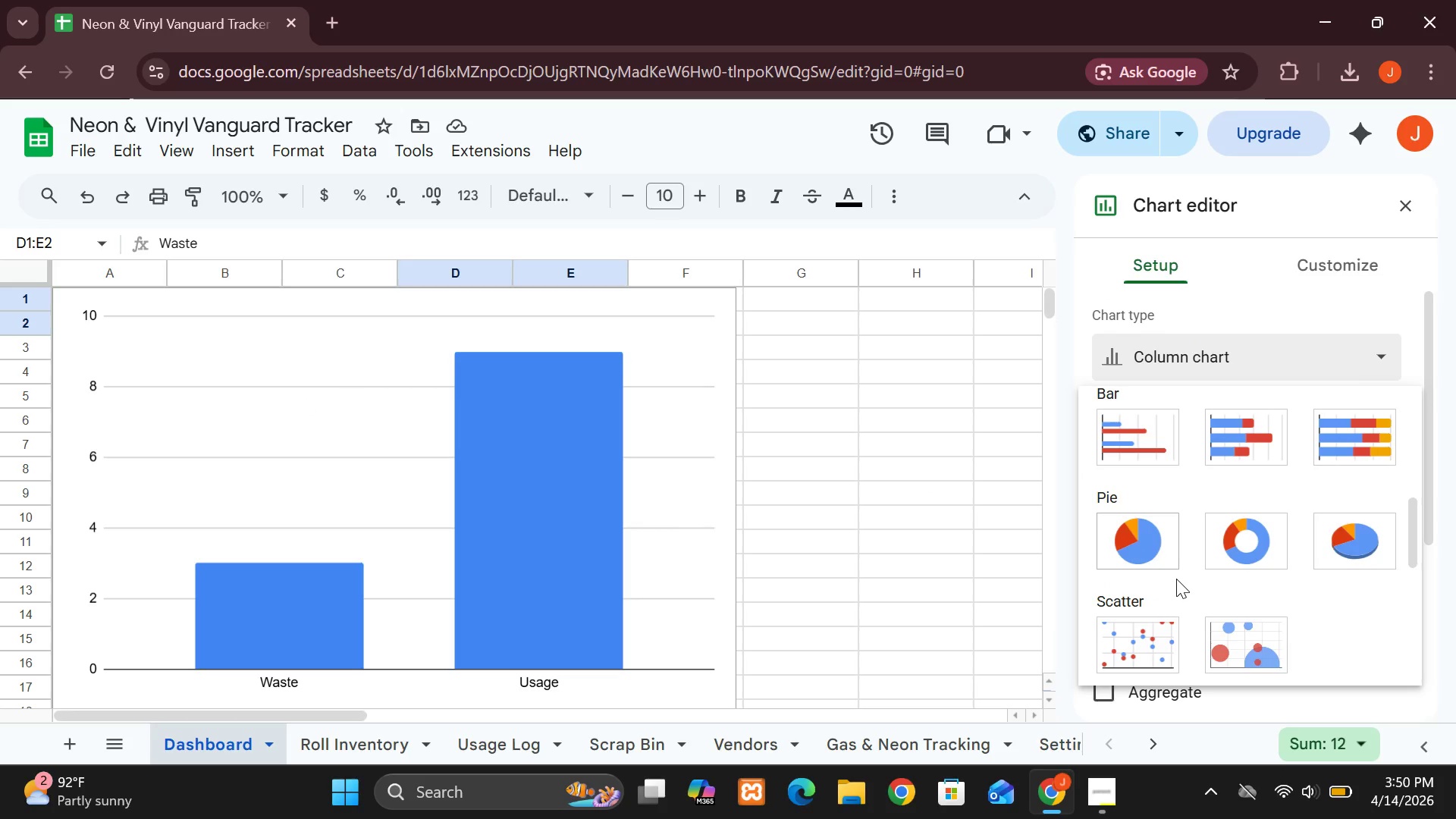 
left_click([1144, 552])
 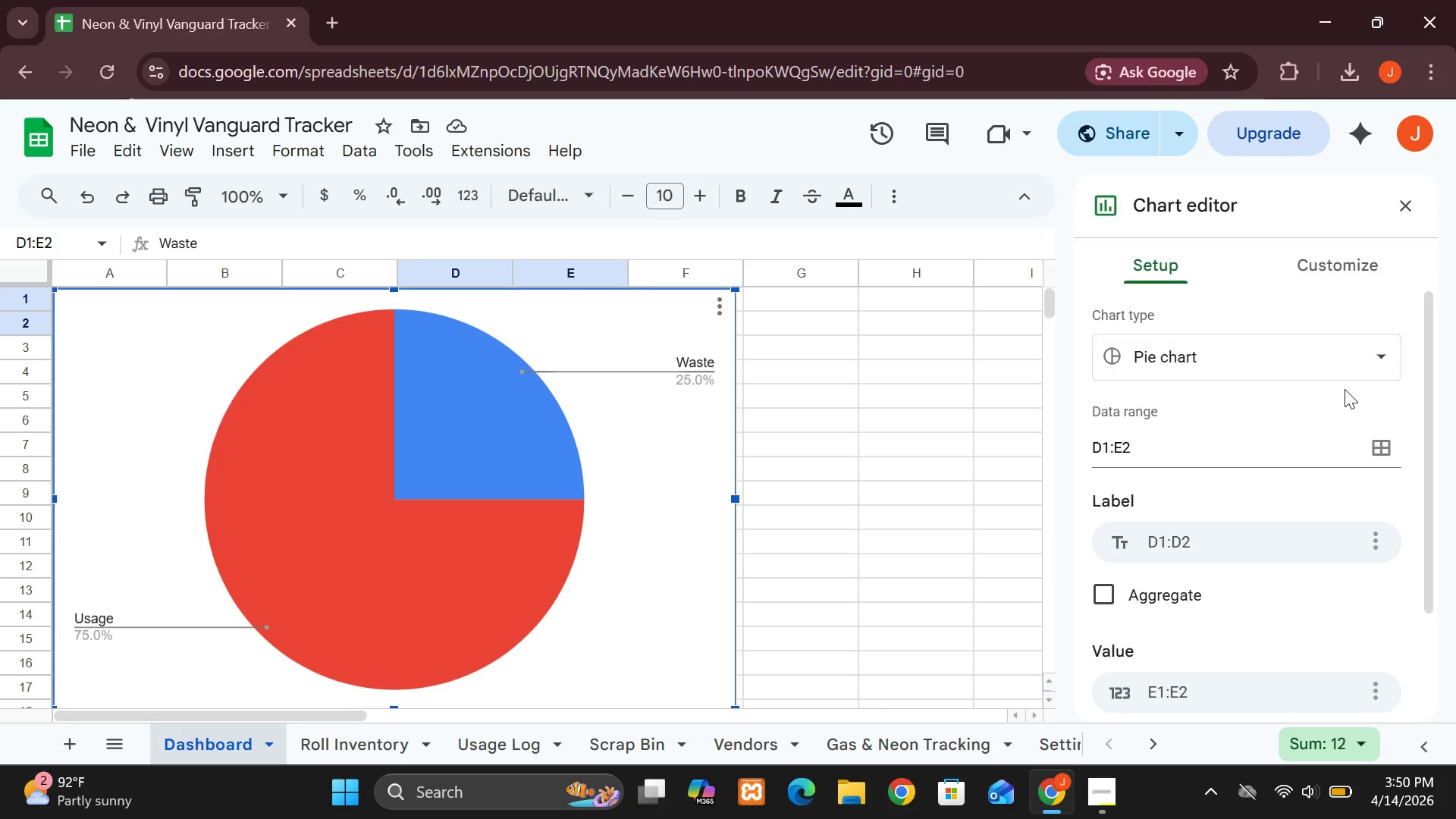 
wait(18.28)
 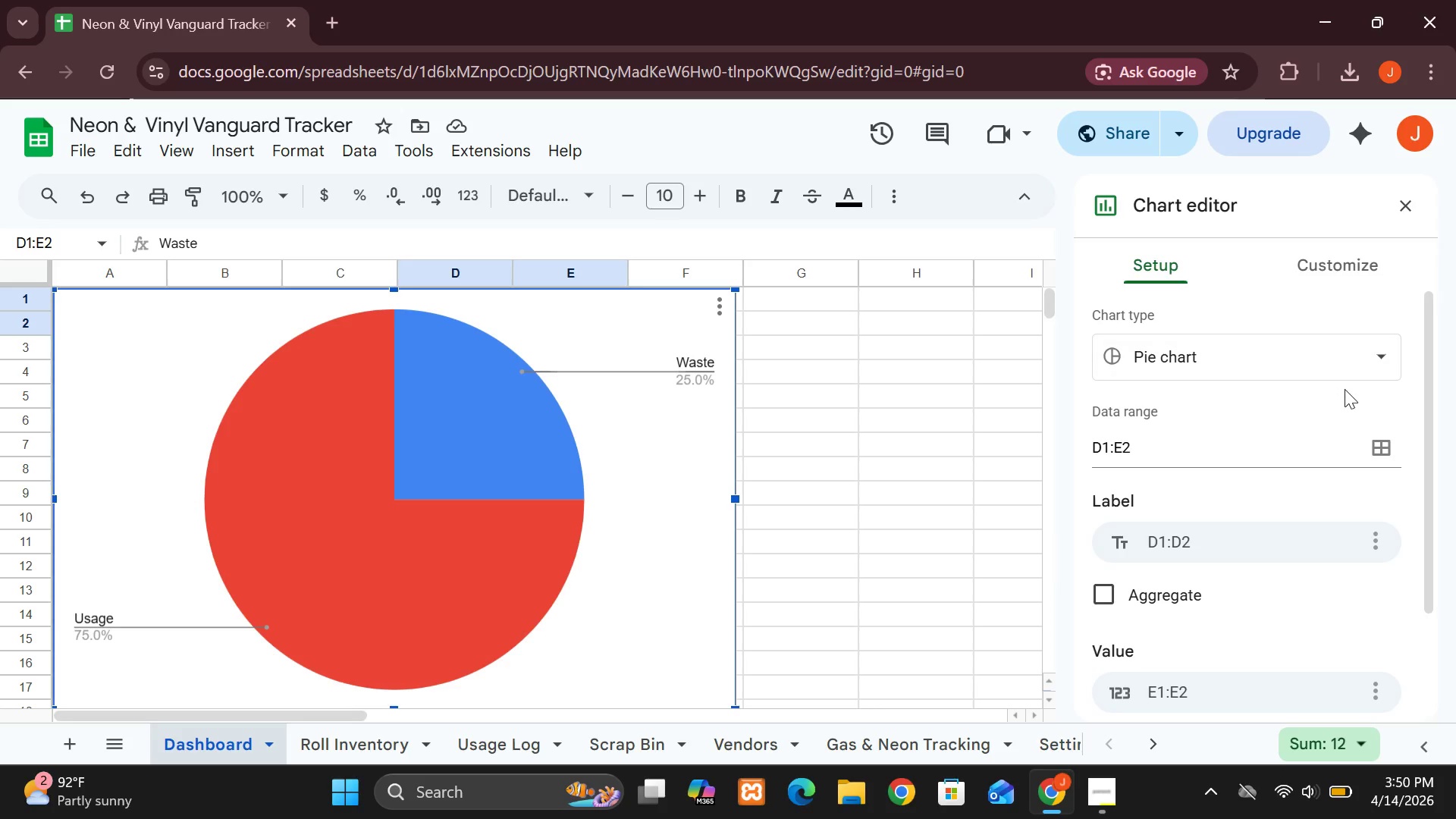 
left_click_drag(start_coordinate=[730, 289], to_coordinate=[392, 584])
 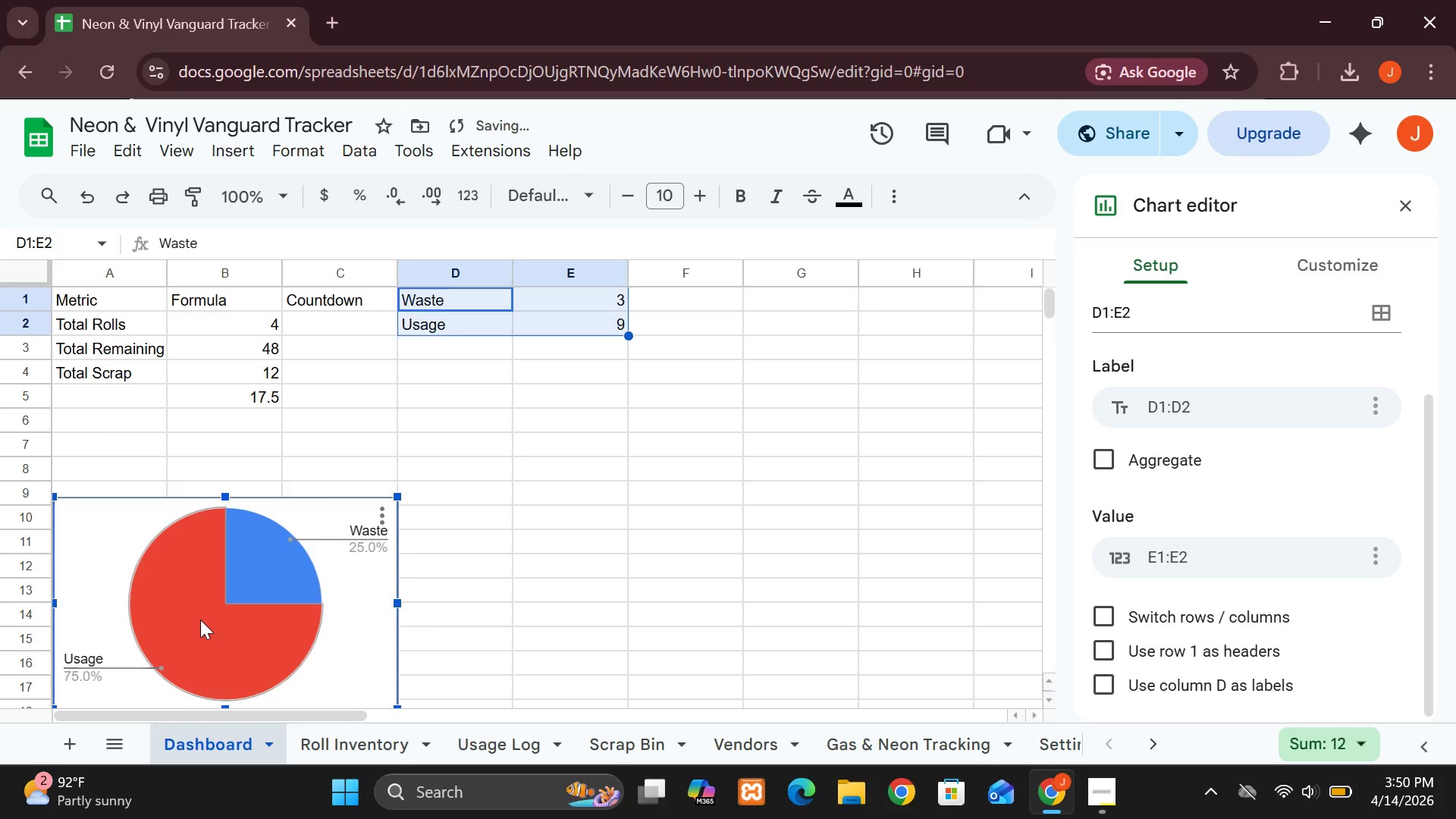 
left_click_drag(start_coordinate=[200, 620], to_coordinate=[532, 479])
 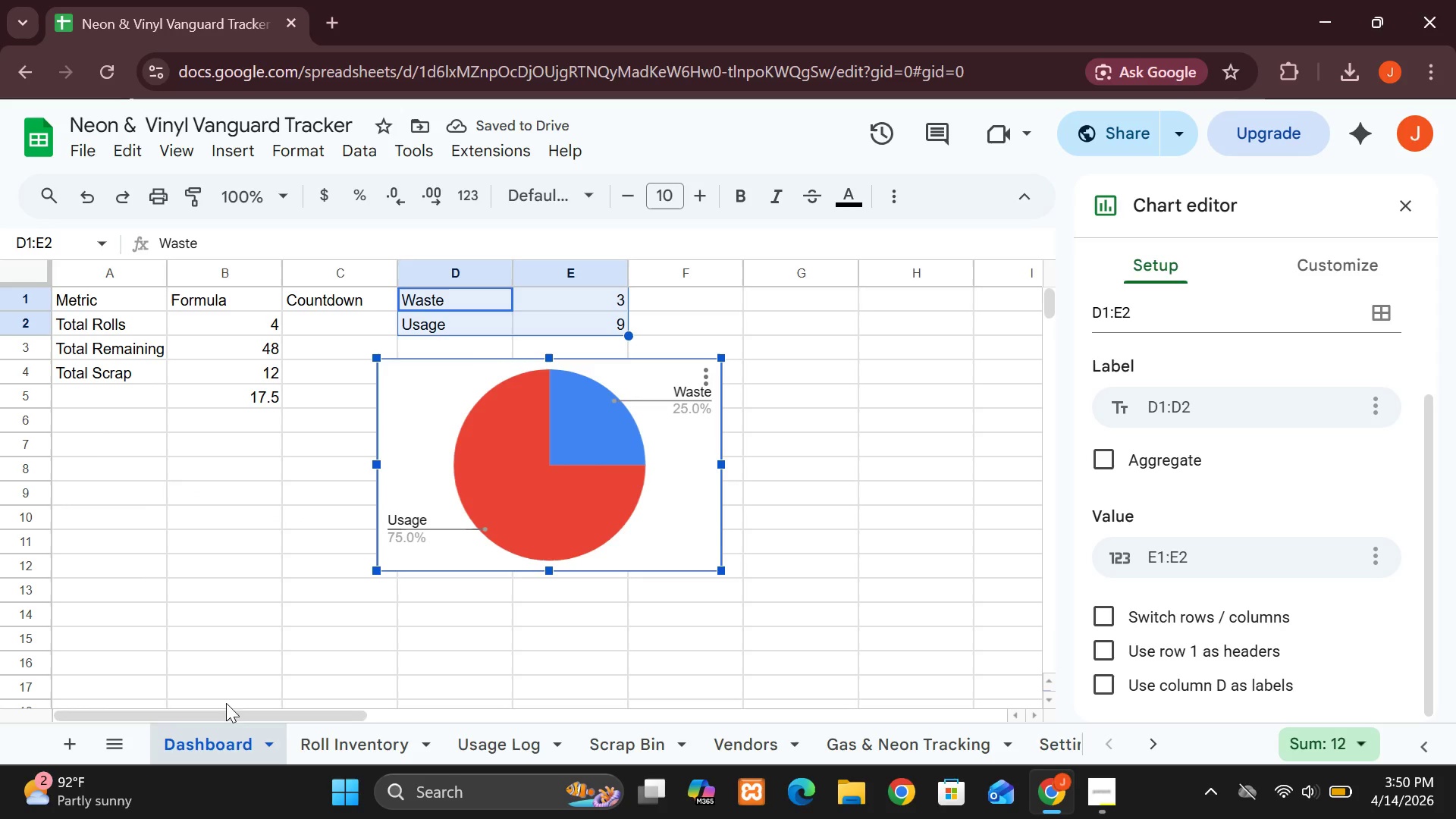 
left_click([321, 753])
 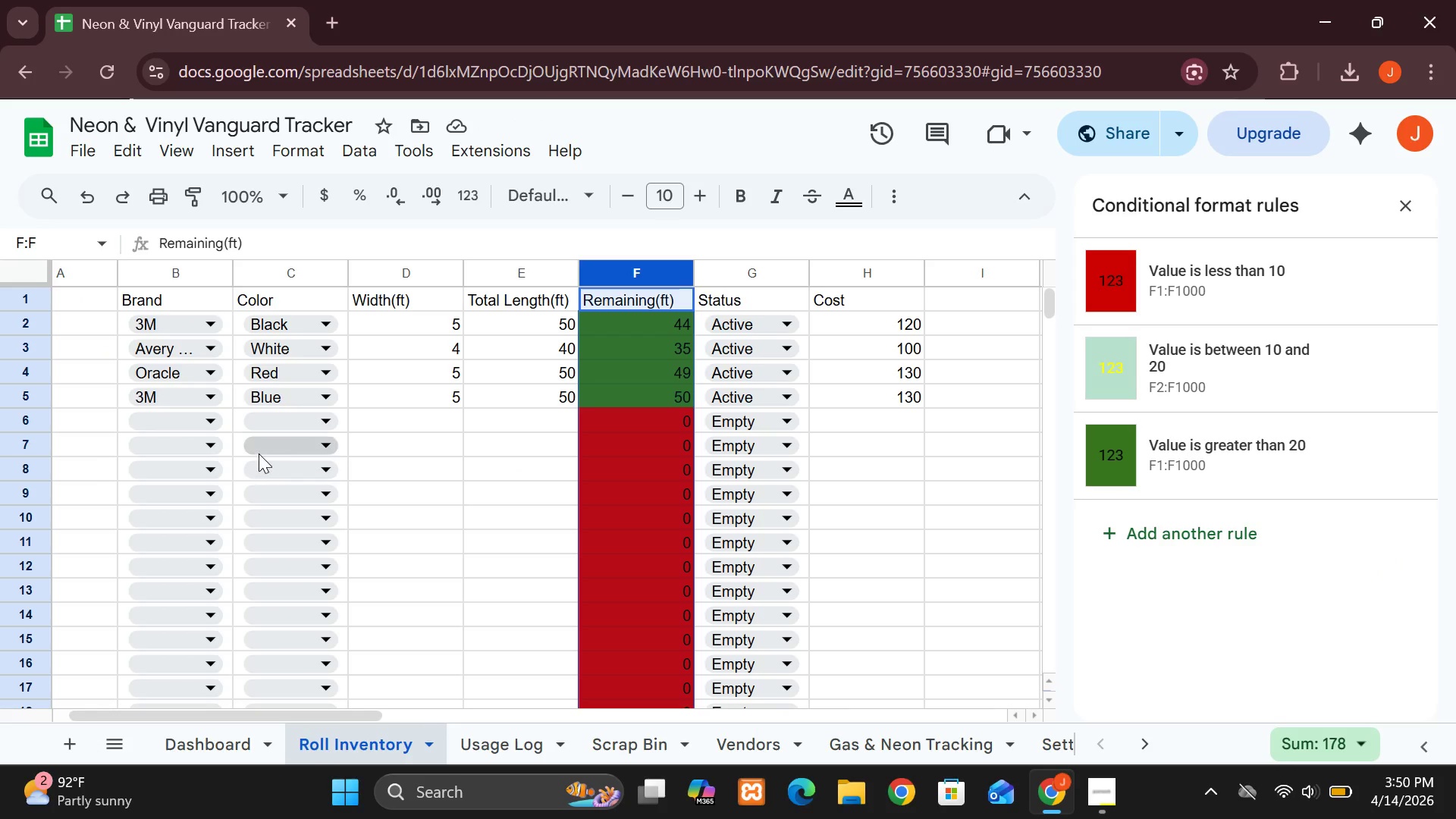 
mouse_move([66, 278])
 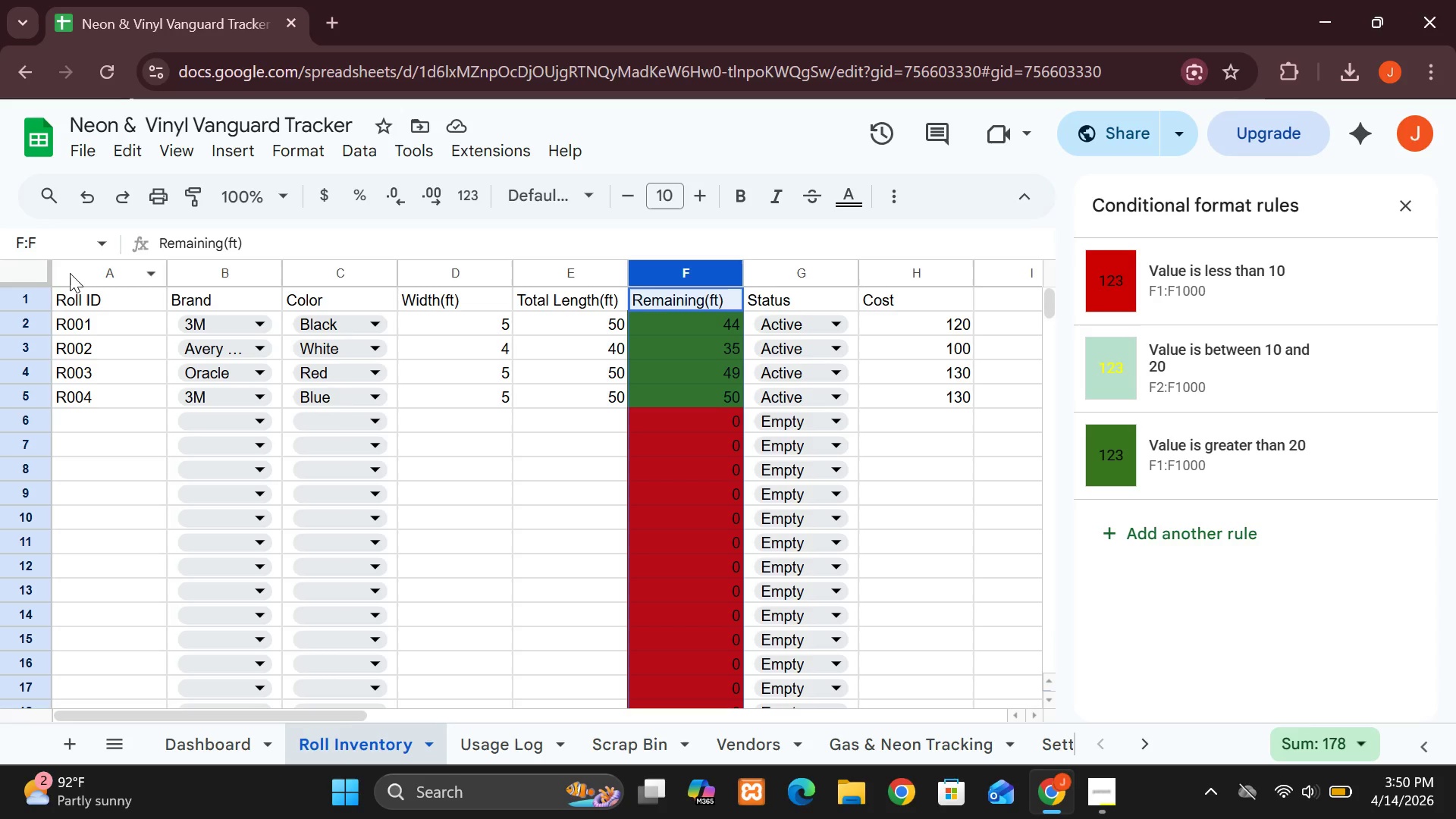 
left_click([70, 273])
 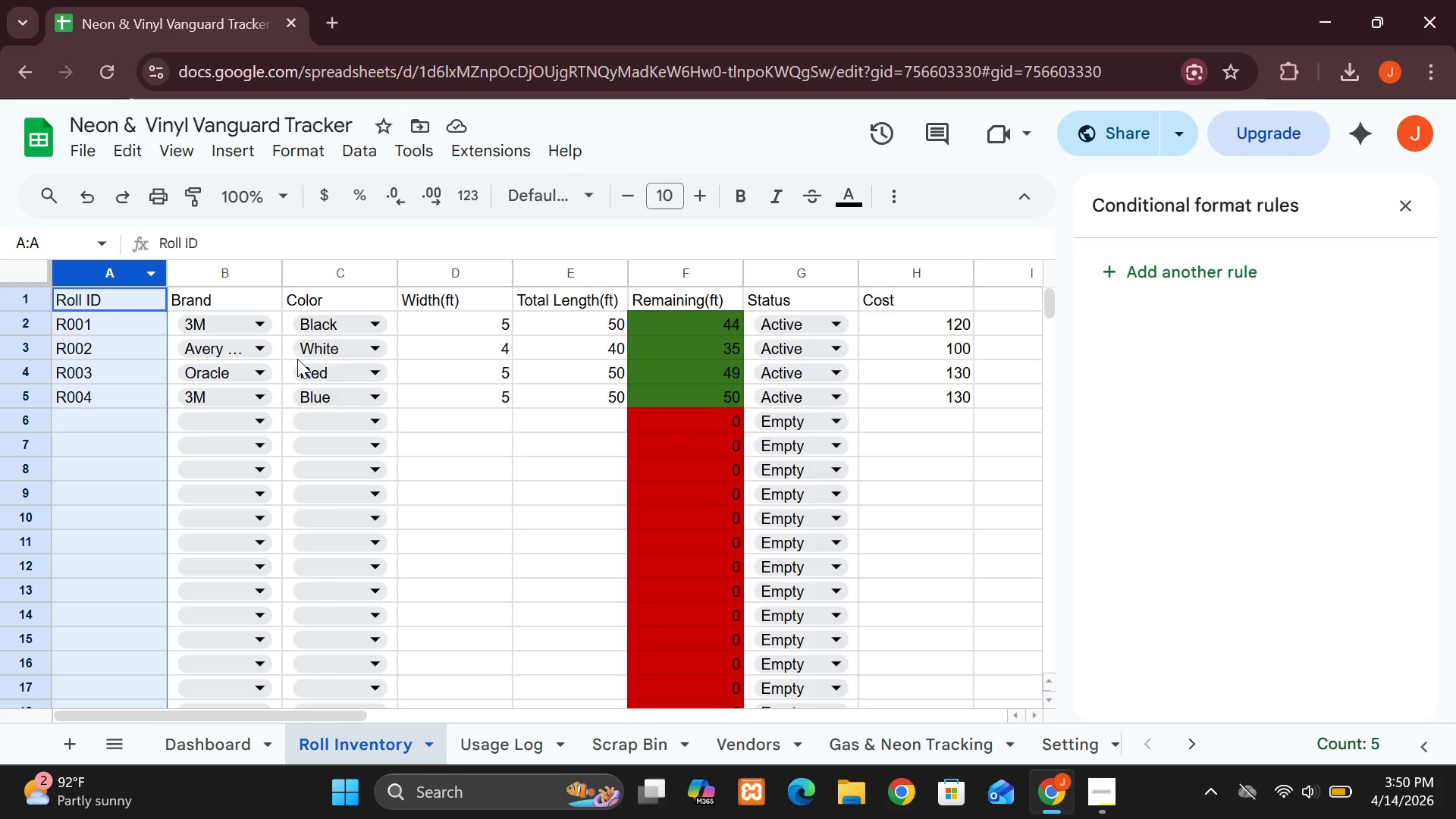 
hold_key(key=ControlLeft, duration=1.5)
 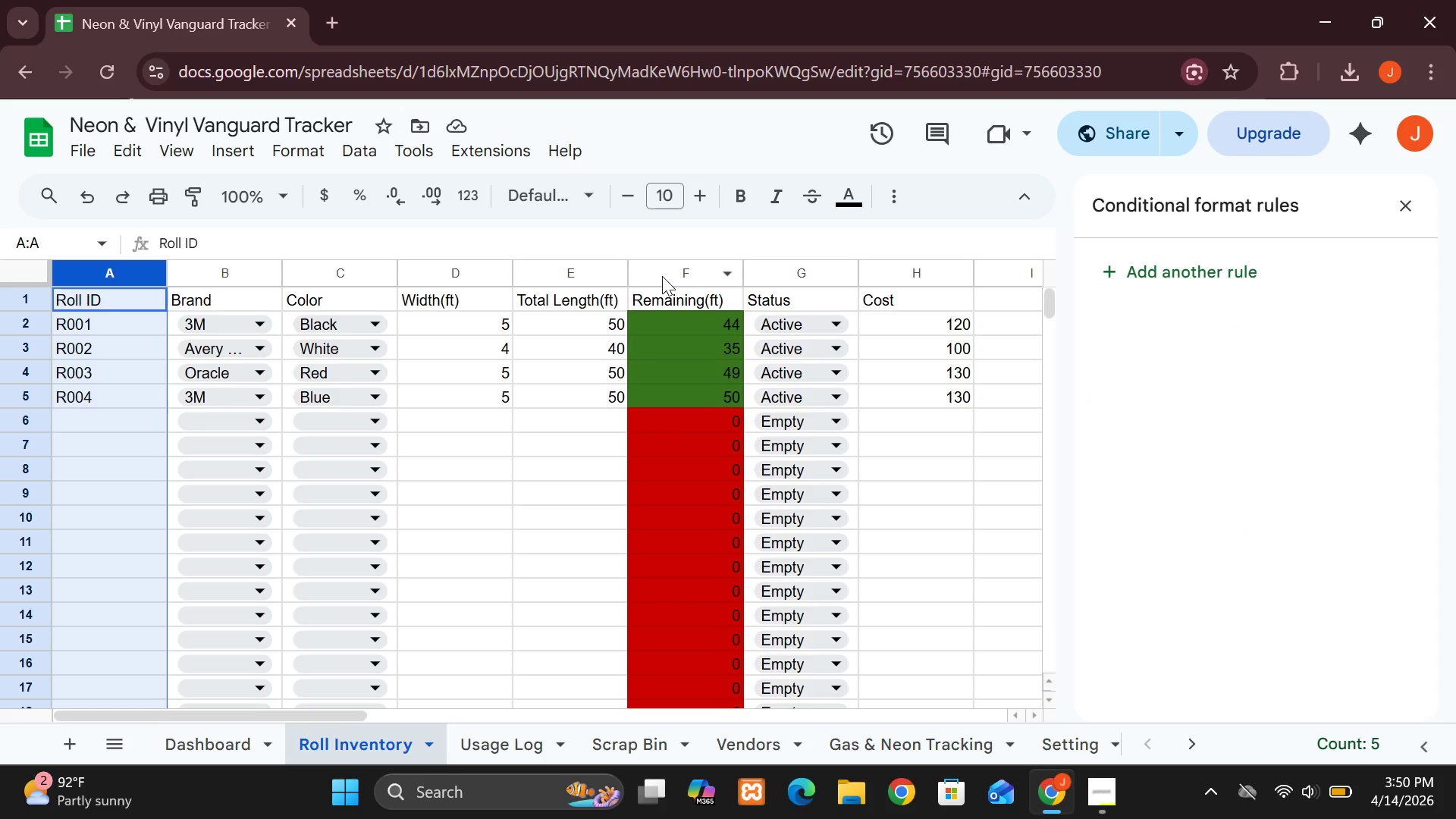 
hold_key(key=ControlLeft, duration=1.53)
left_click([662, 276])
 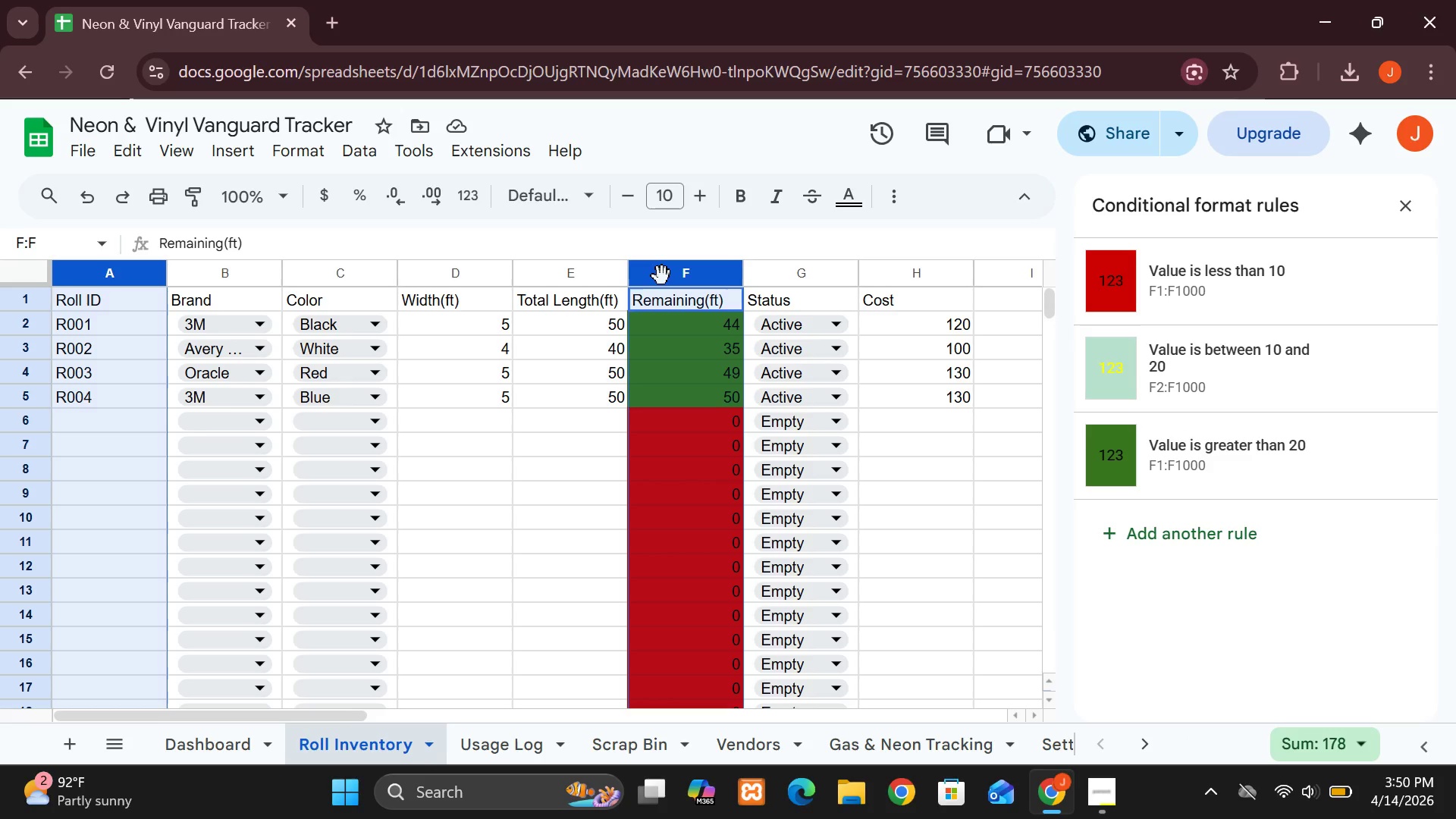 
hold_key(key=ControlLeft, duration=1.14)
 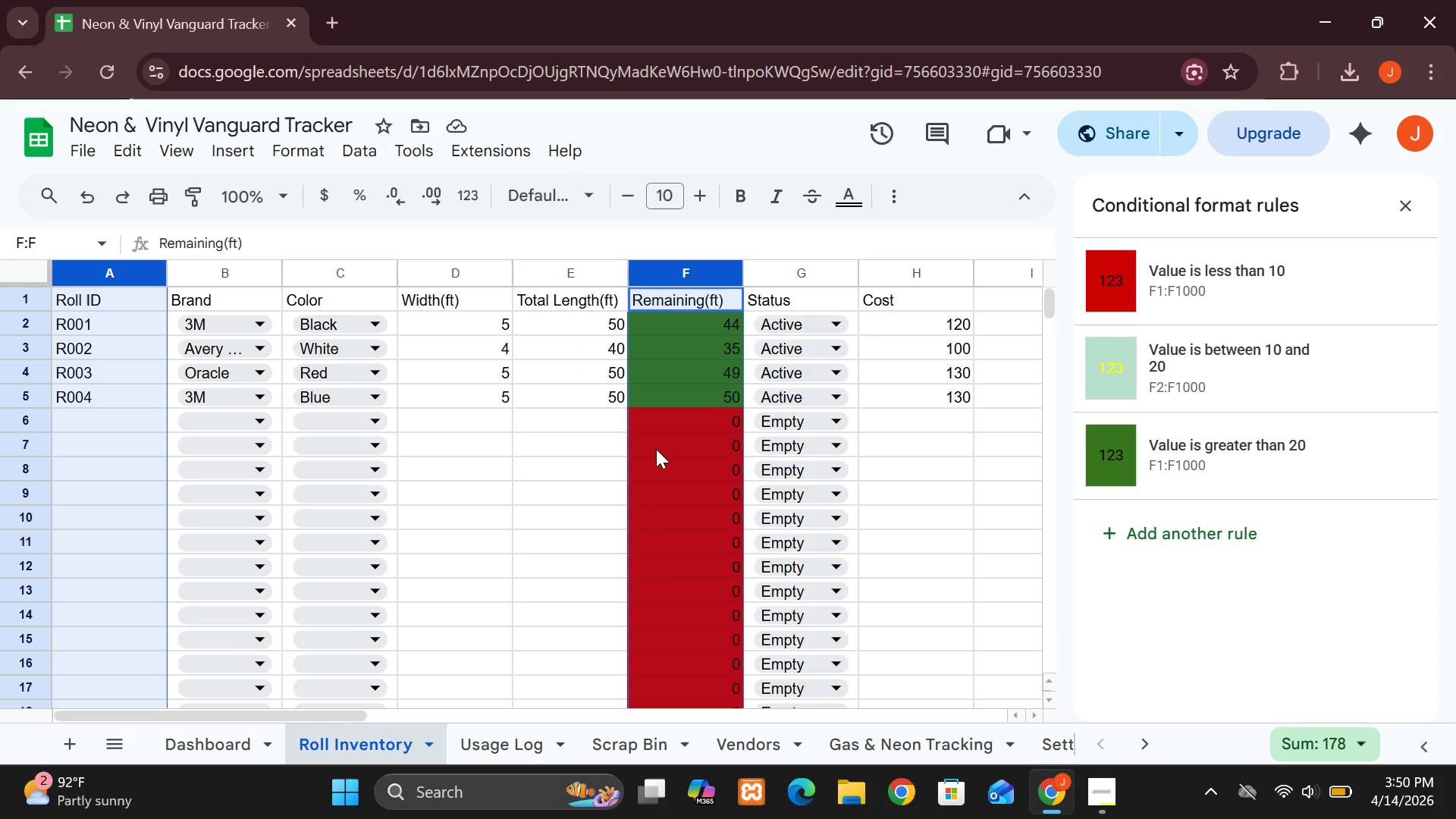 
wait(10.39)
 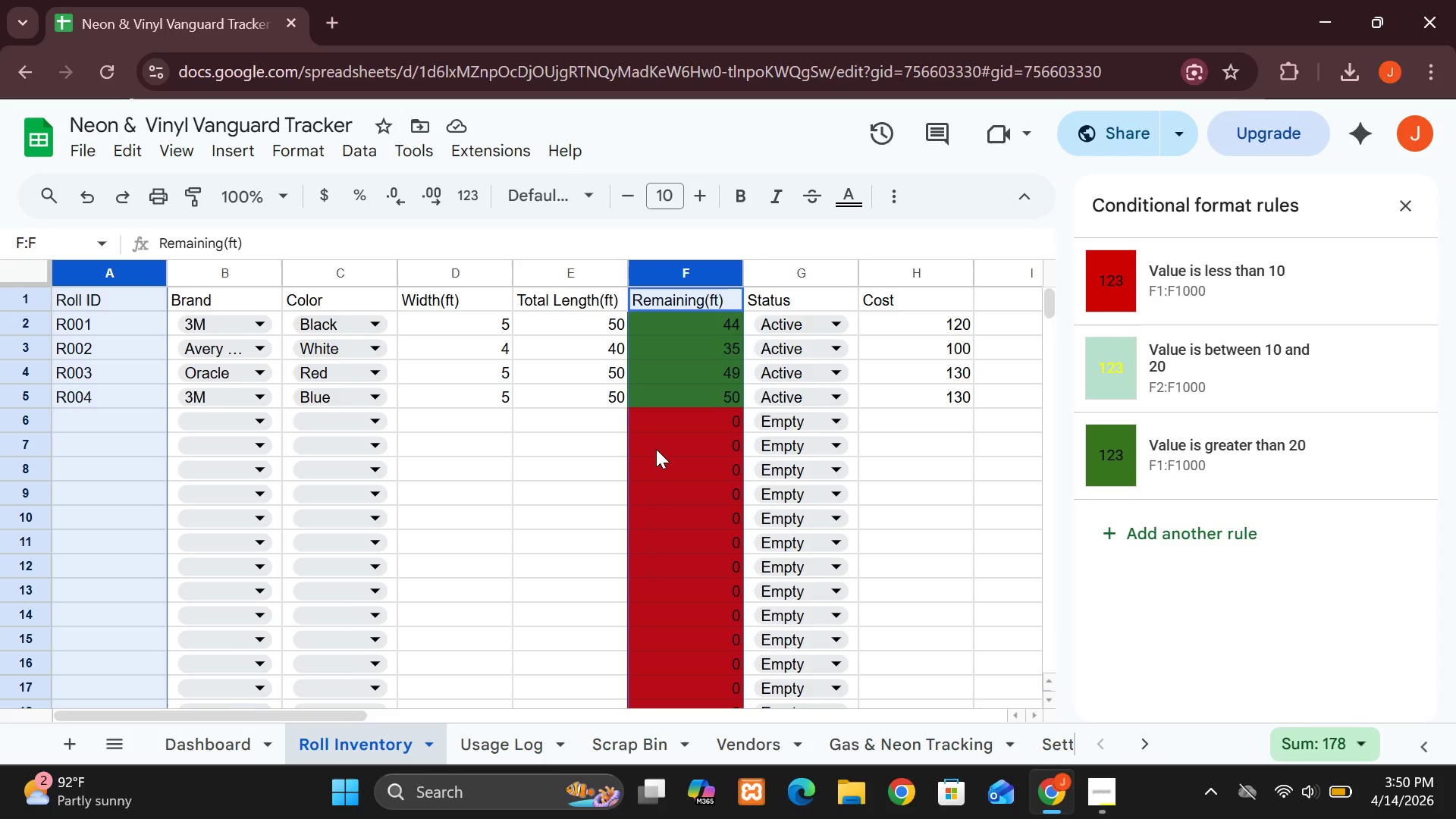 
left_click([257, 141])
 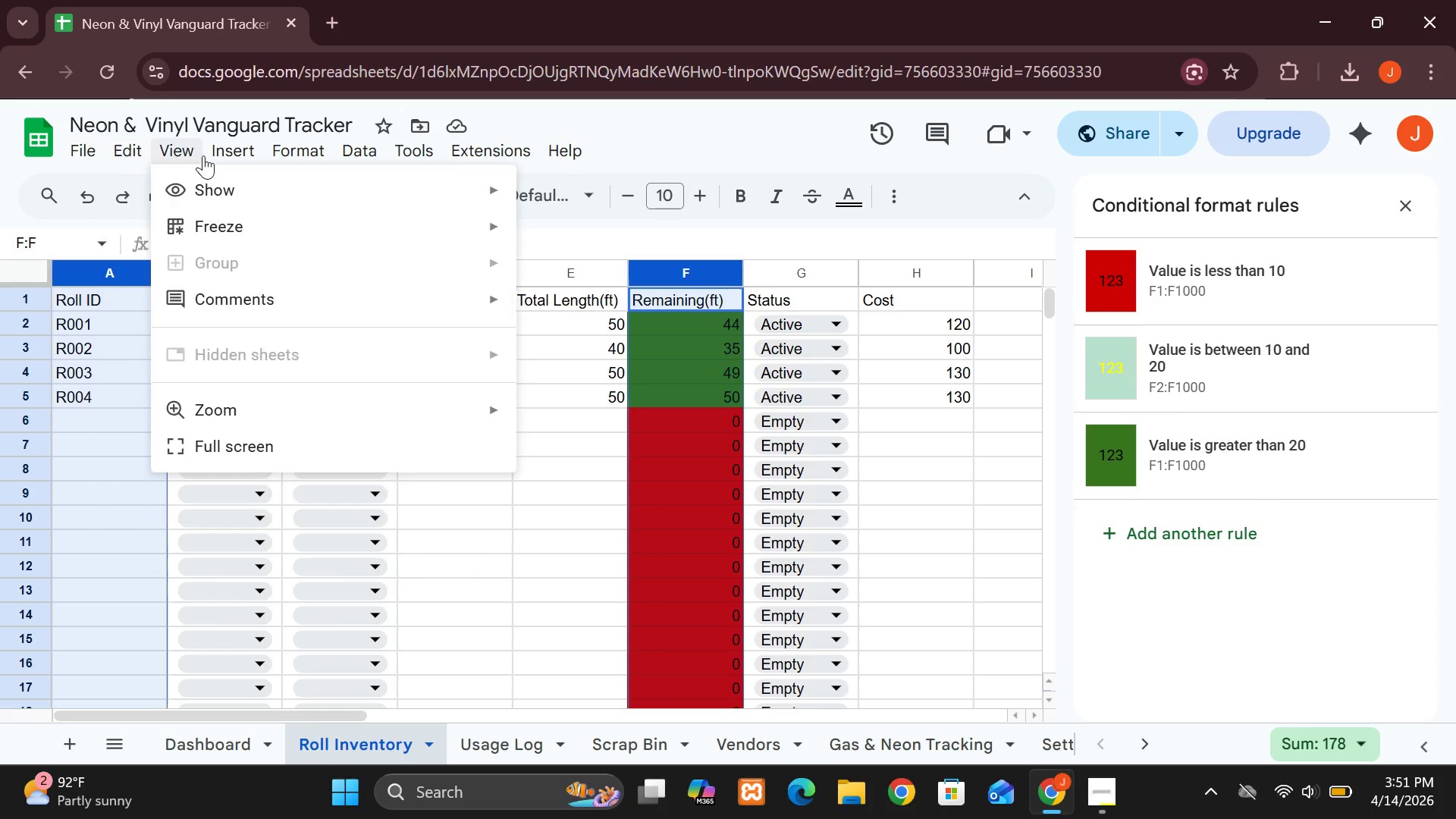 
left_click([219, 155])
 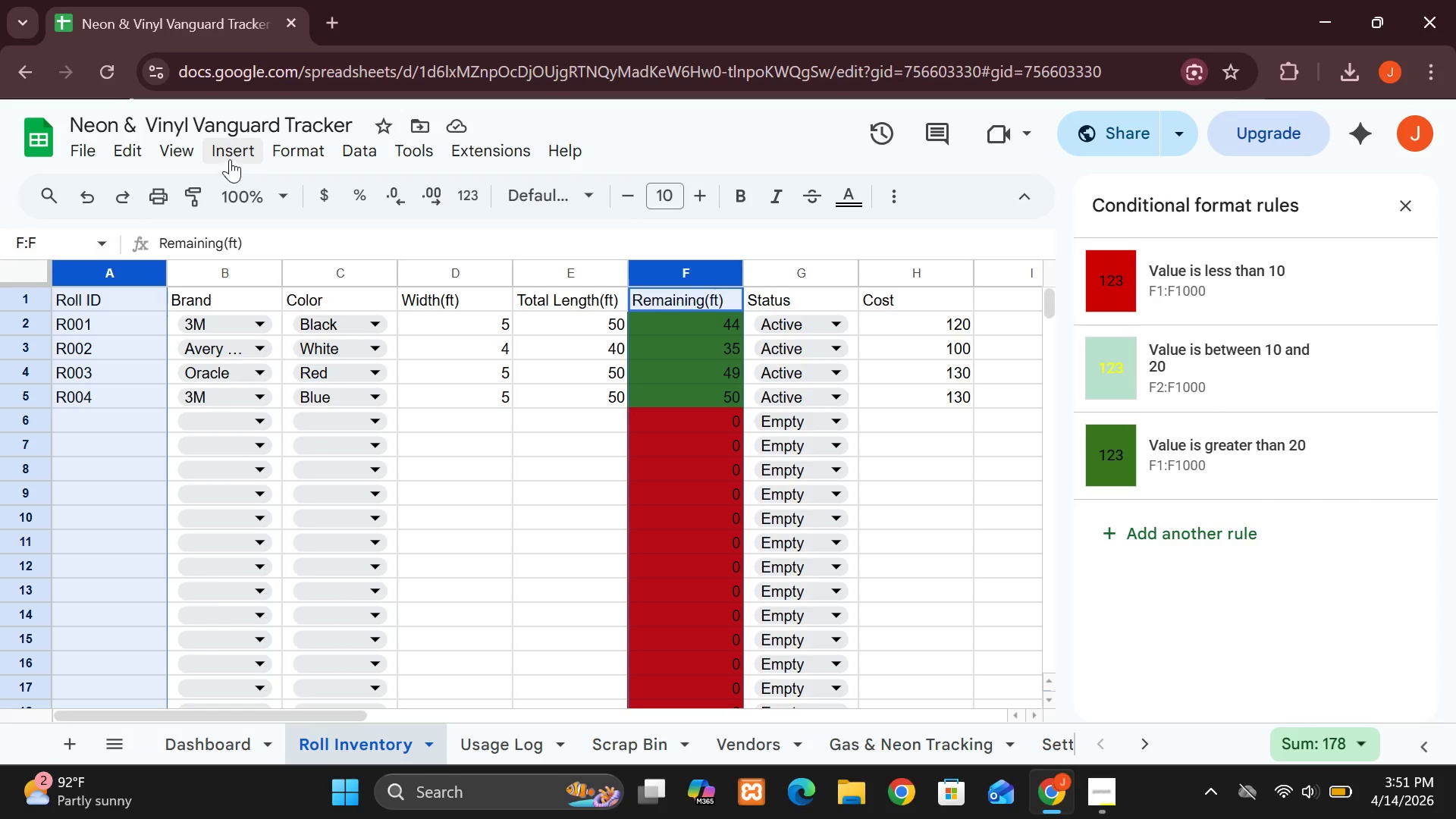 
left_click([230, 152])
 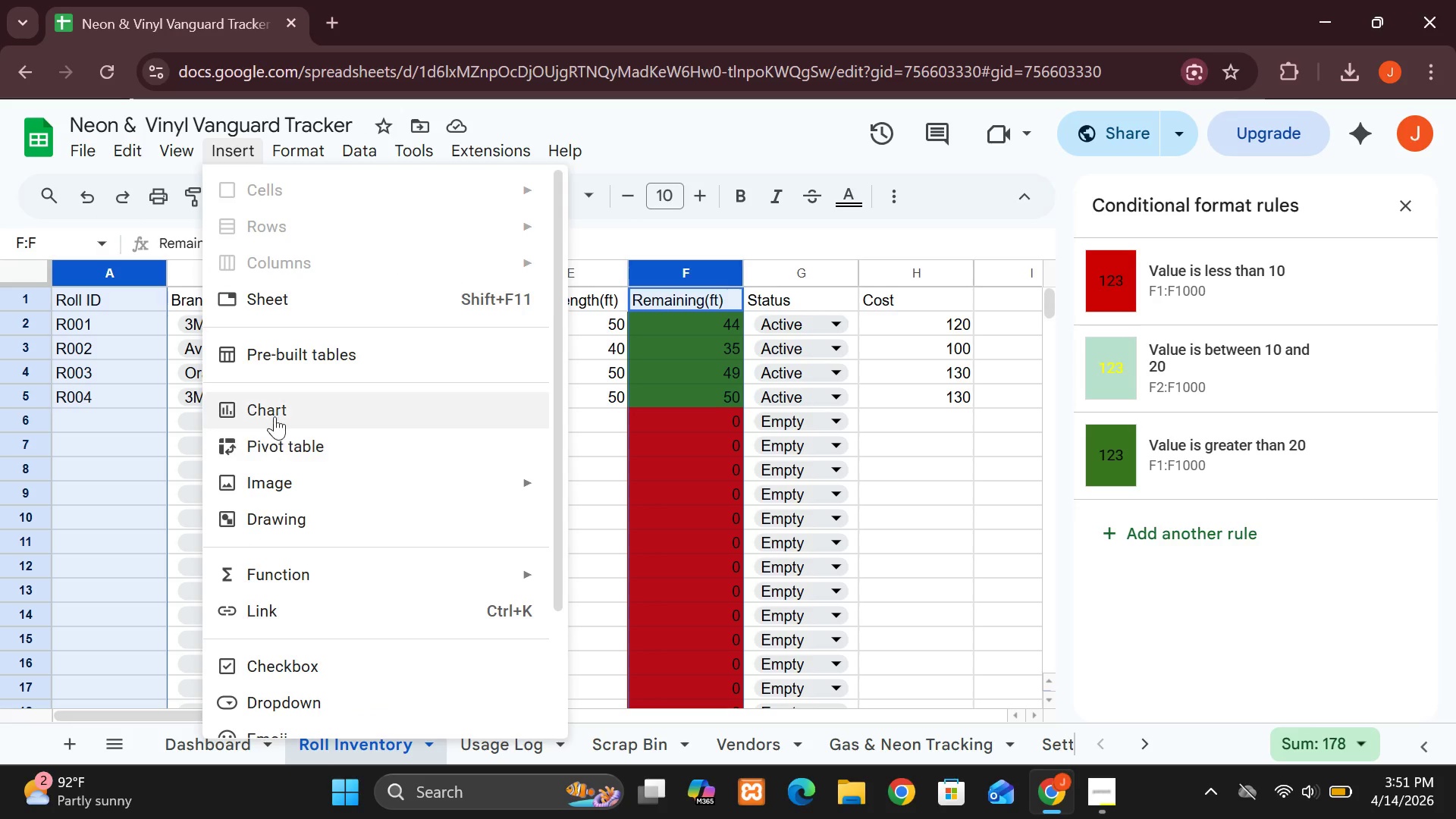 
left_click([275, 411])
 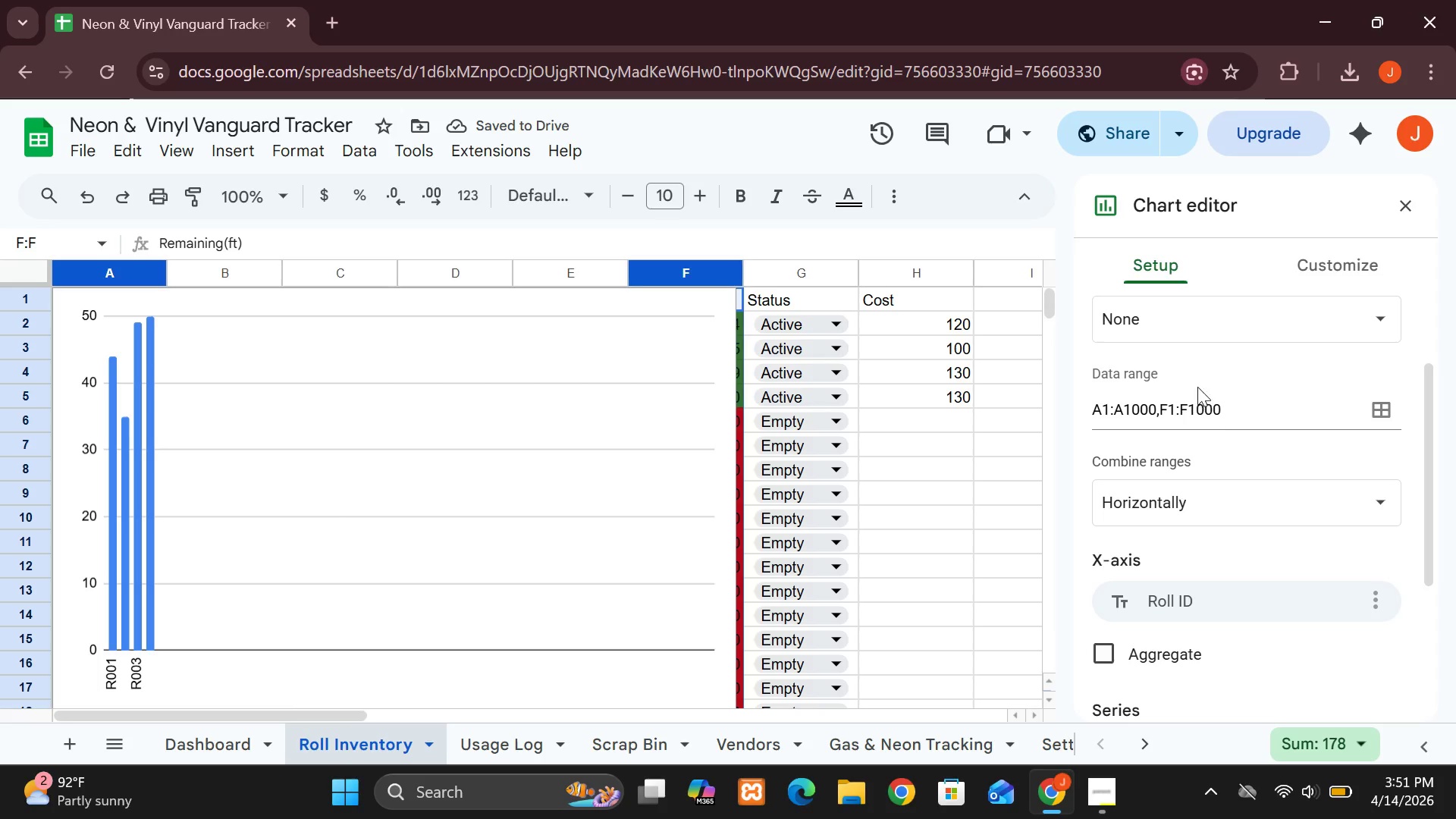 
wait(6.84)
 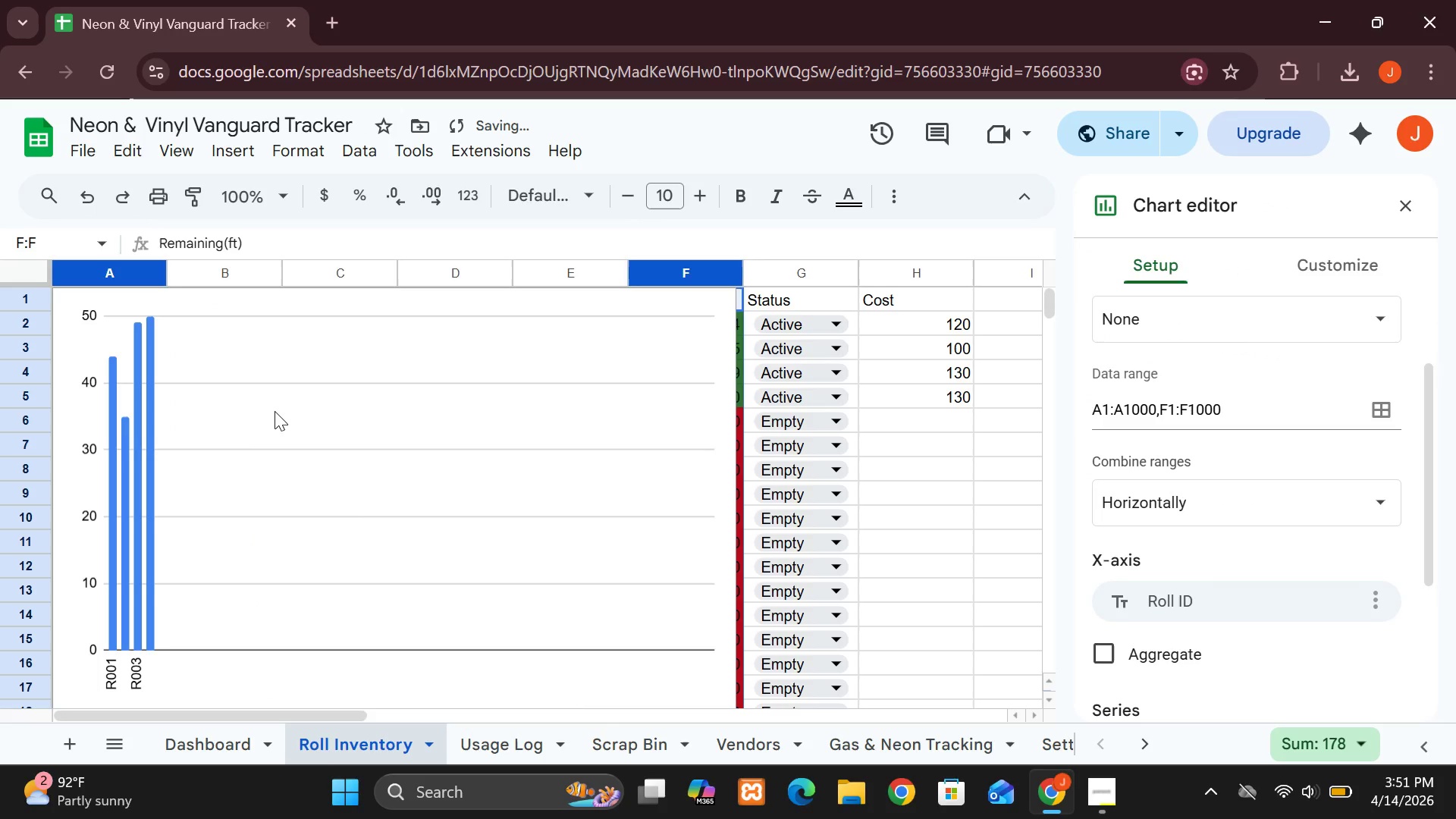 
left_click([1187, 368])
 